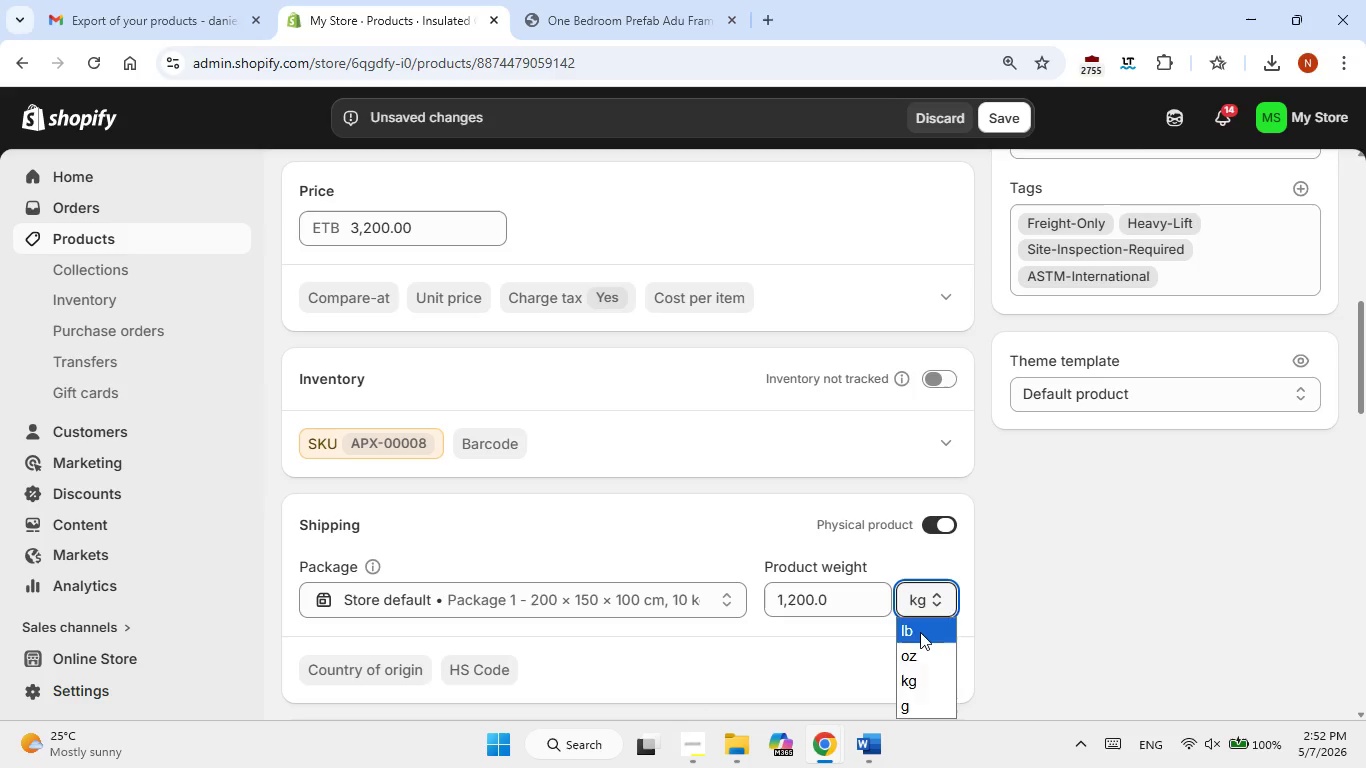 
double_click([998, 615])
 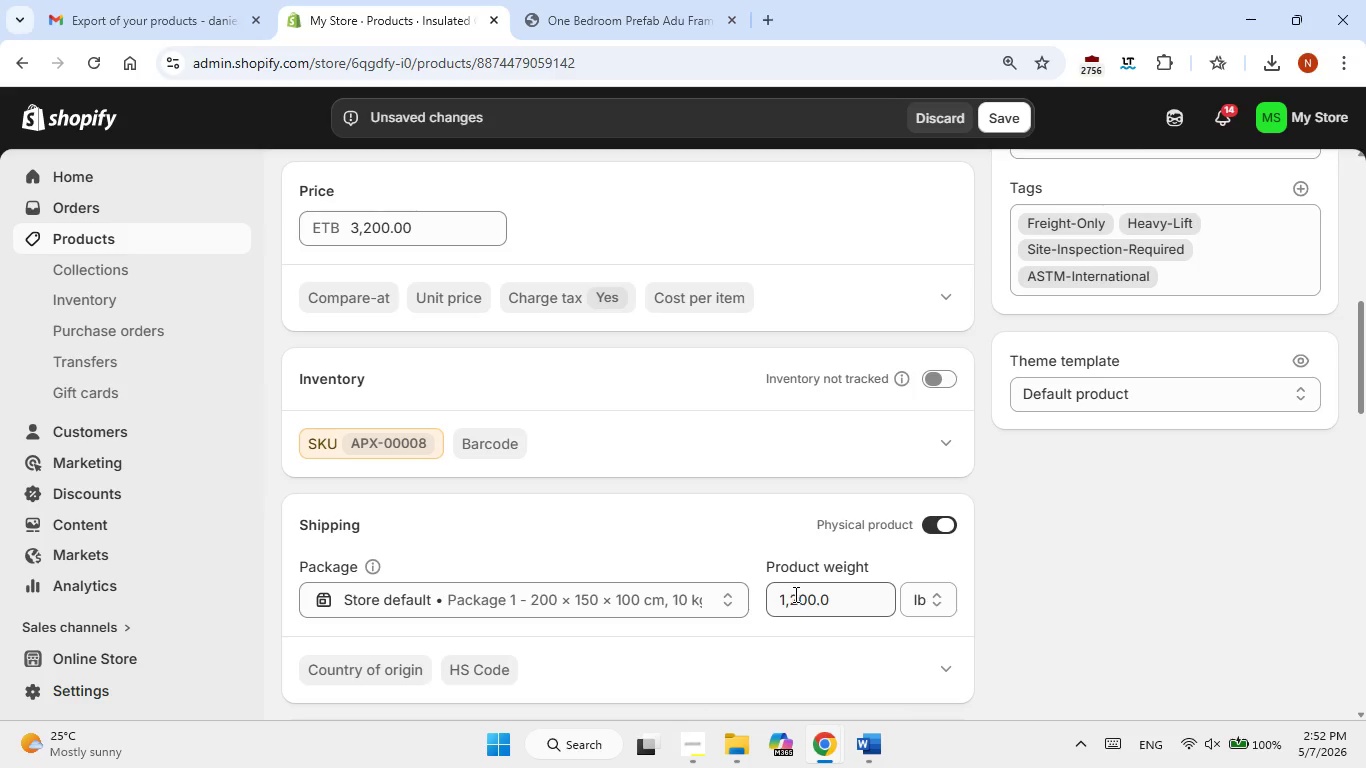 
scroll: coordinate [794, 594], scroll_direction: up, amount: 2.0
 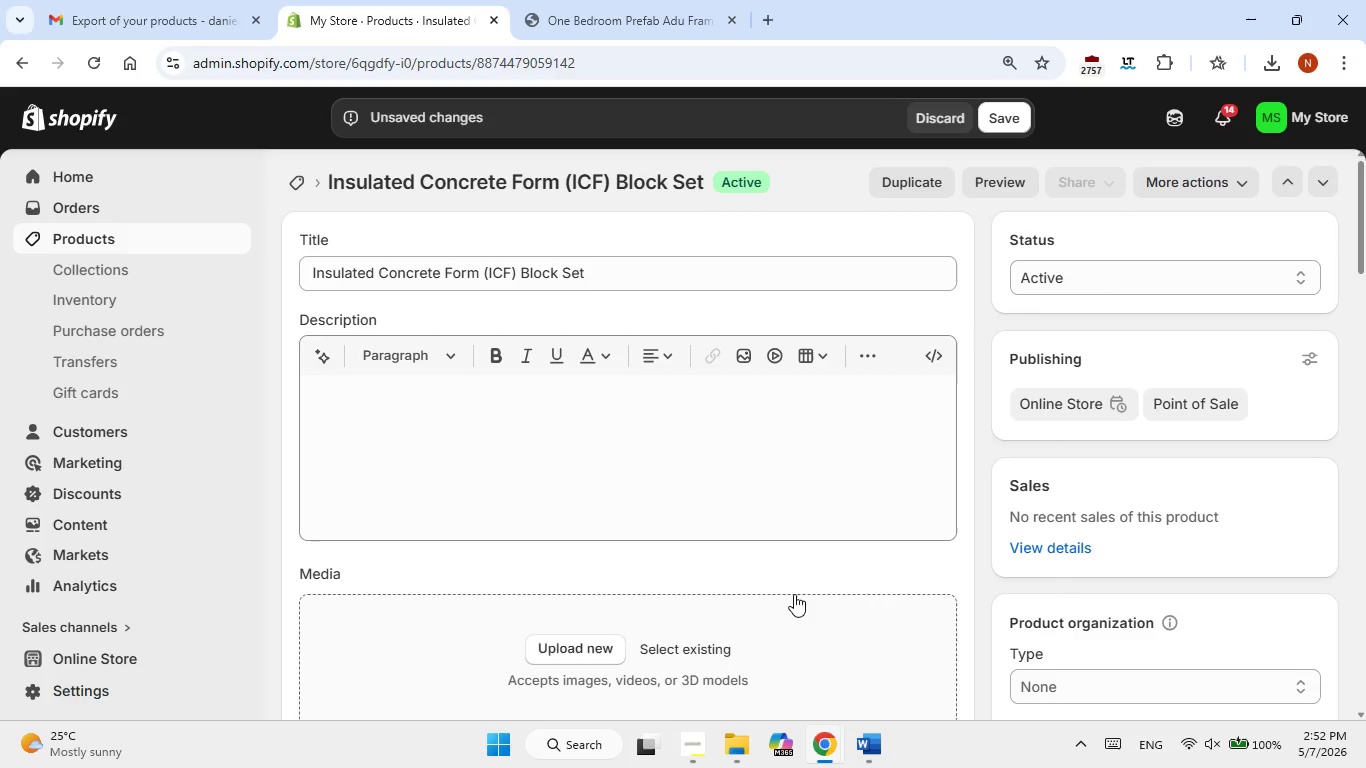 
left_click([667, 527])
 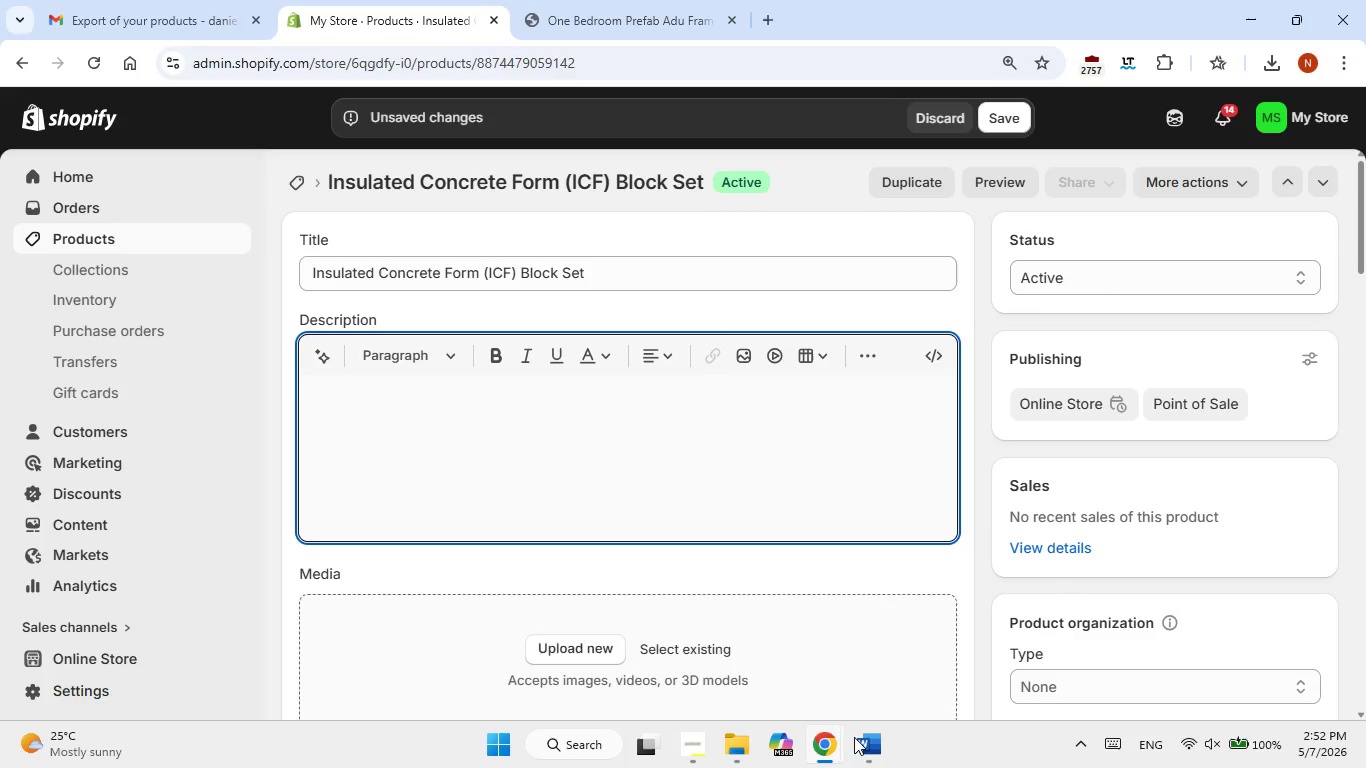 
left_click([866, 746])
 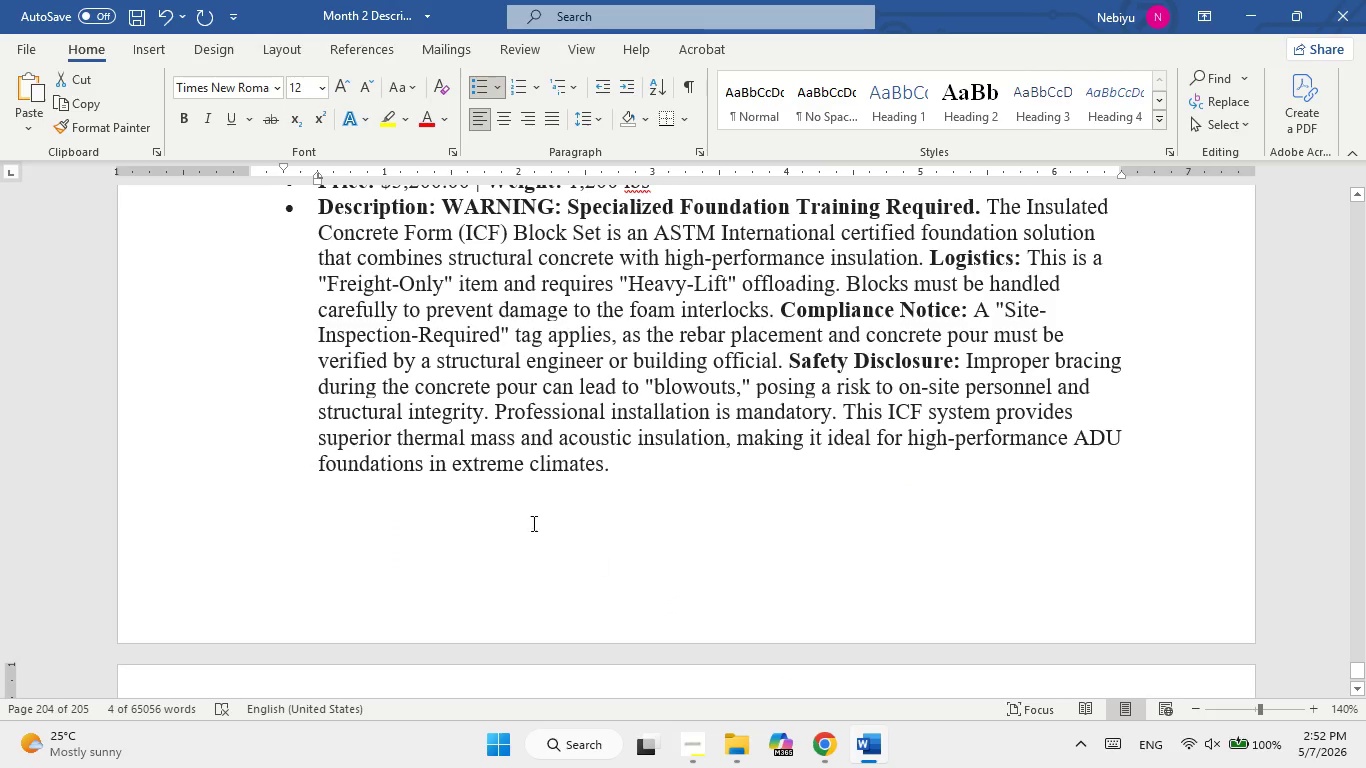 
scroll: coordinate [530, 522], scroll_direction: up, amount: 1.0
 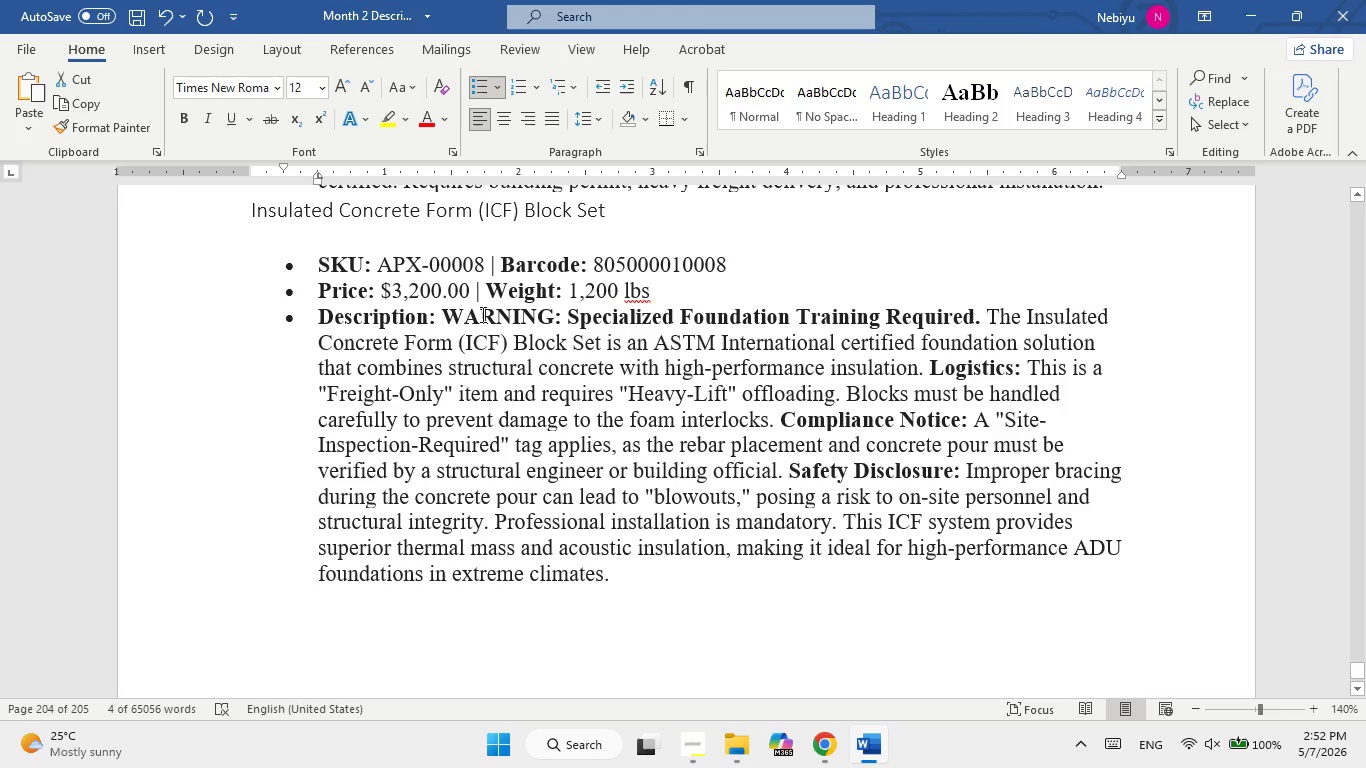 
left_click_drag(start_coordinate=[473, 312], to_coordinate=[587, 584])
 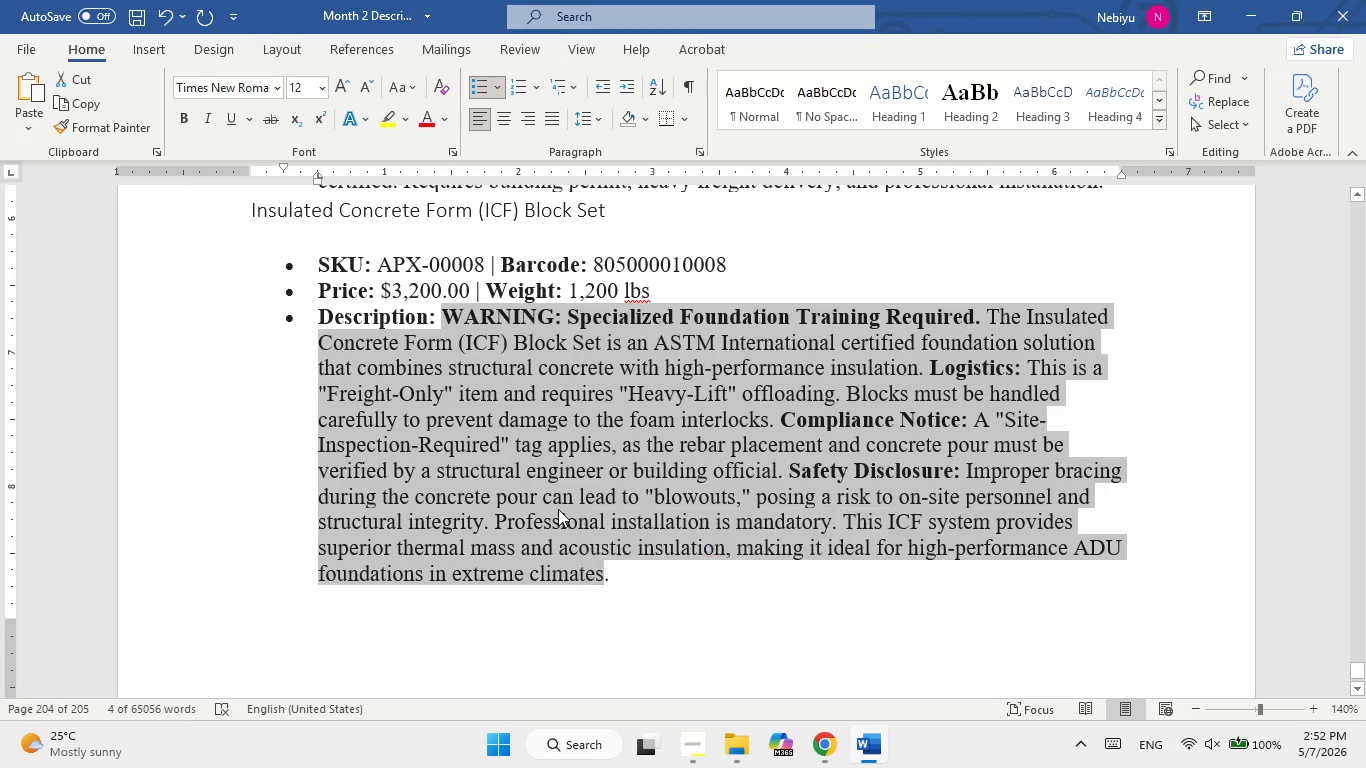 
right_click([558, 509])
 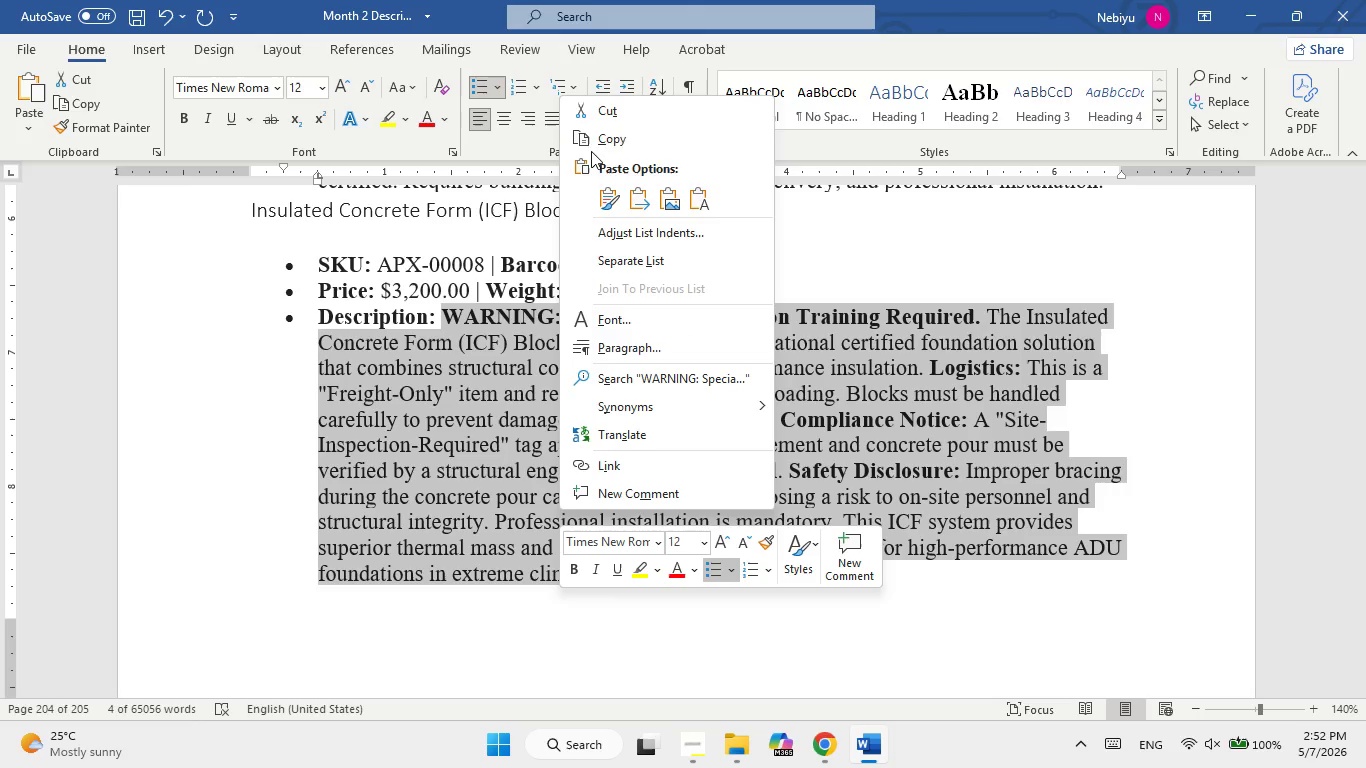 
left_click([595, 142])
 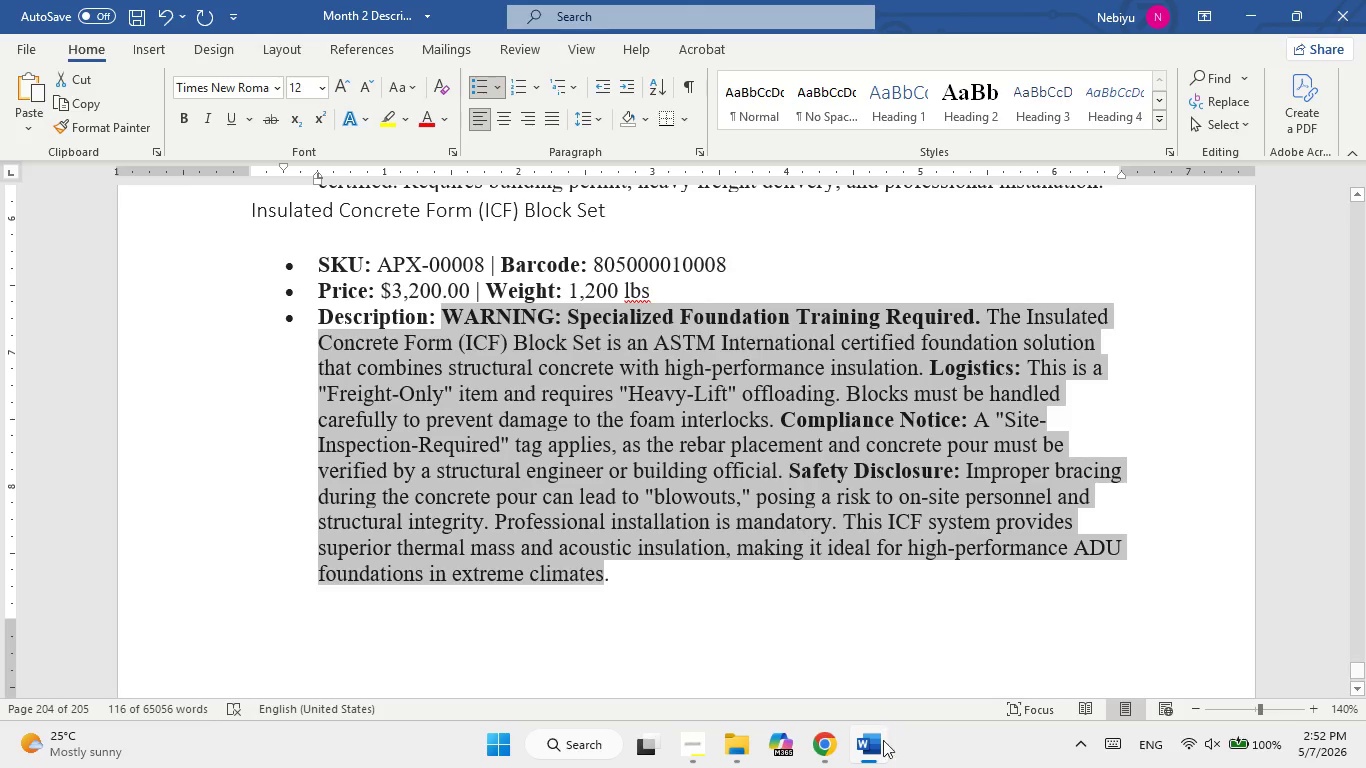 
left_click([884, 764])
 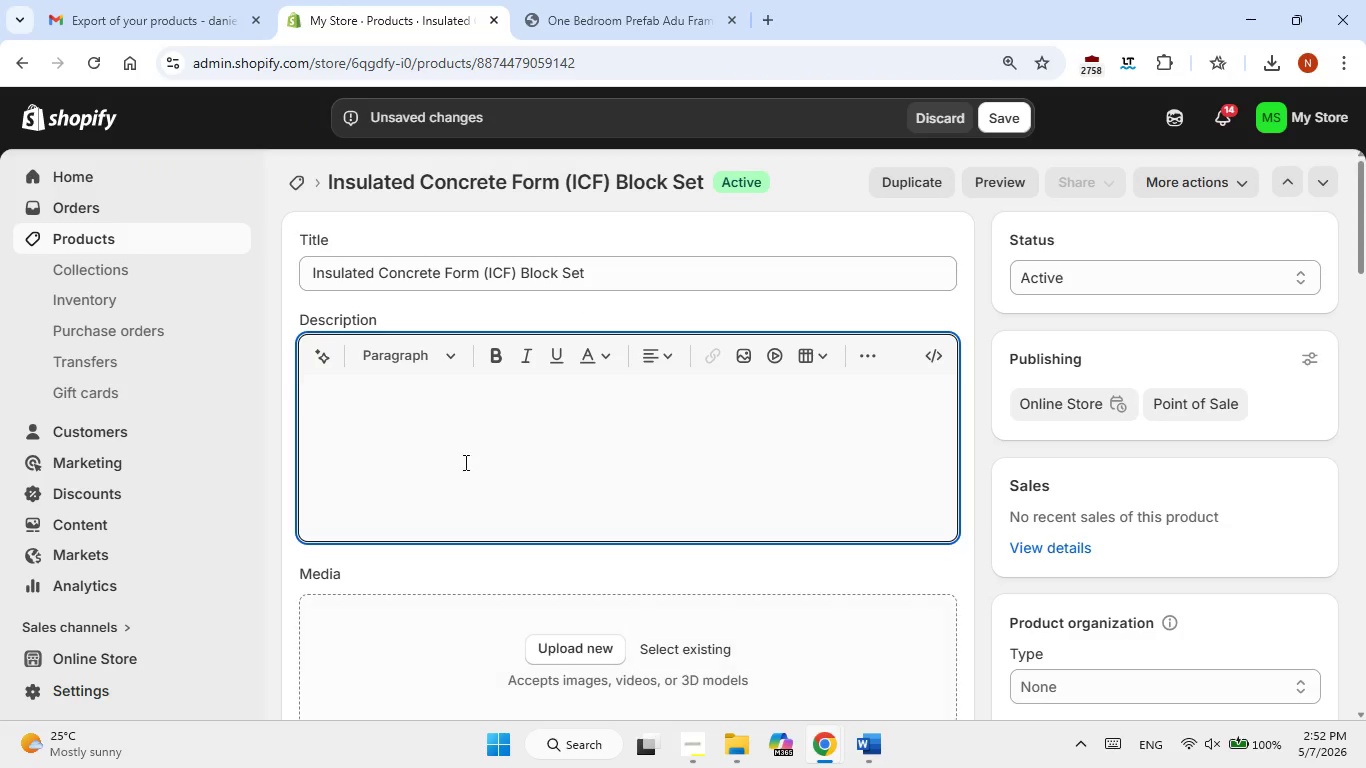 
left_click([439, 417])
 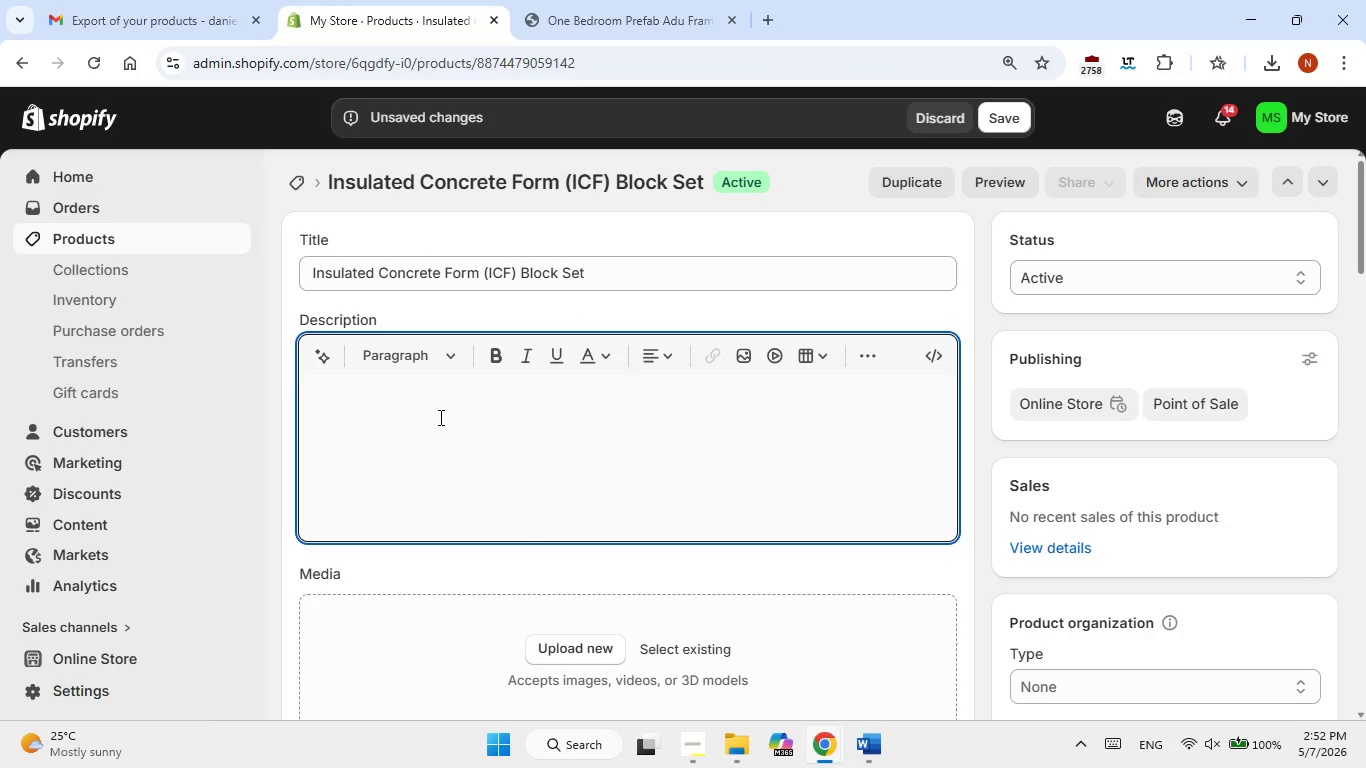 
key(Control+V)
 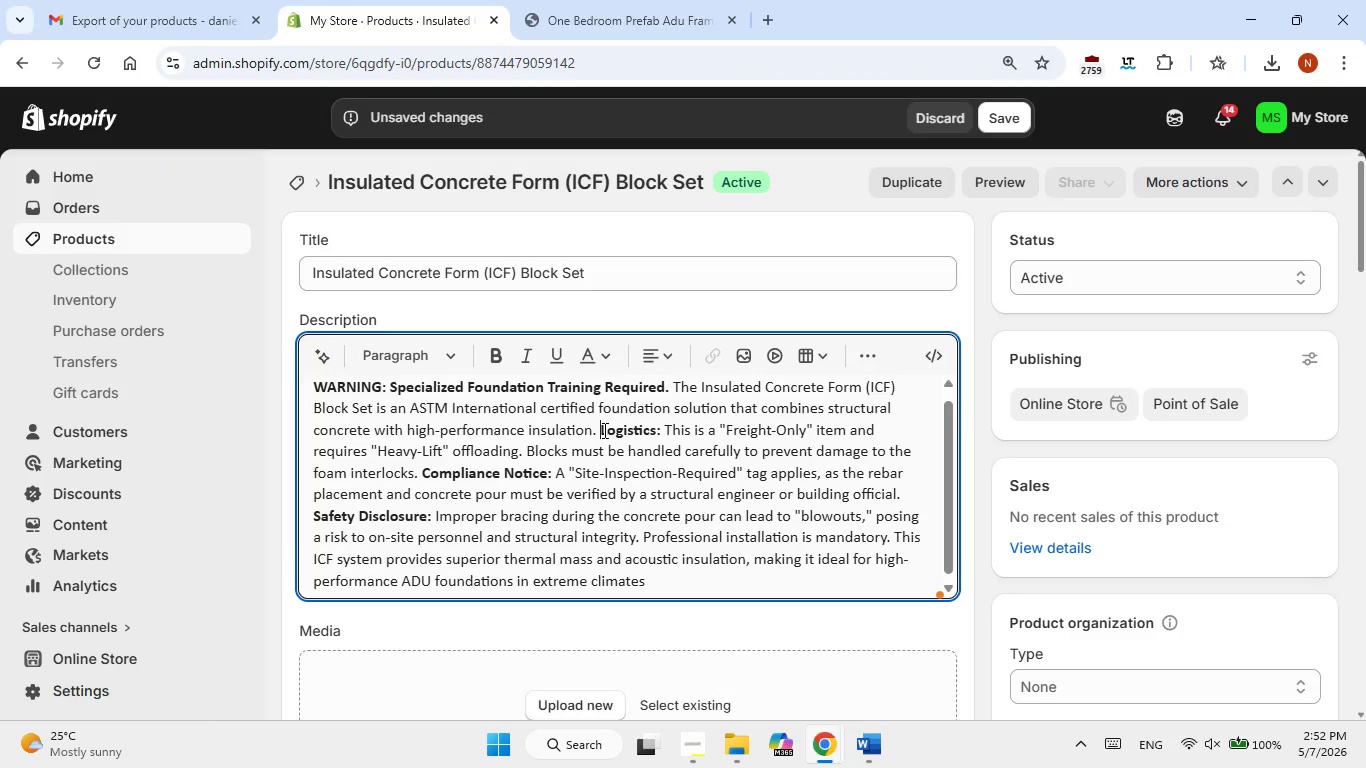 
key(Enter)
 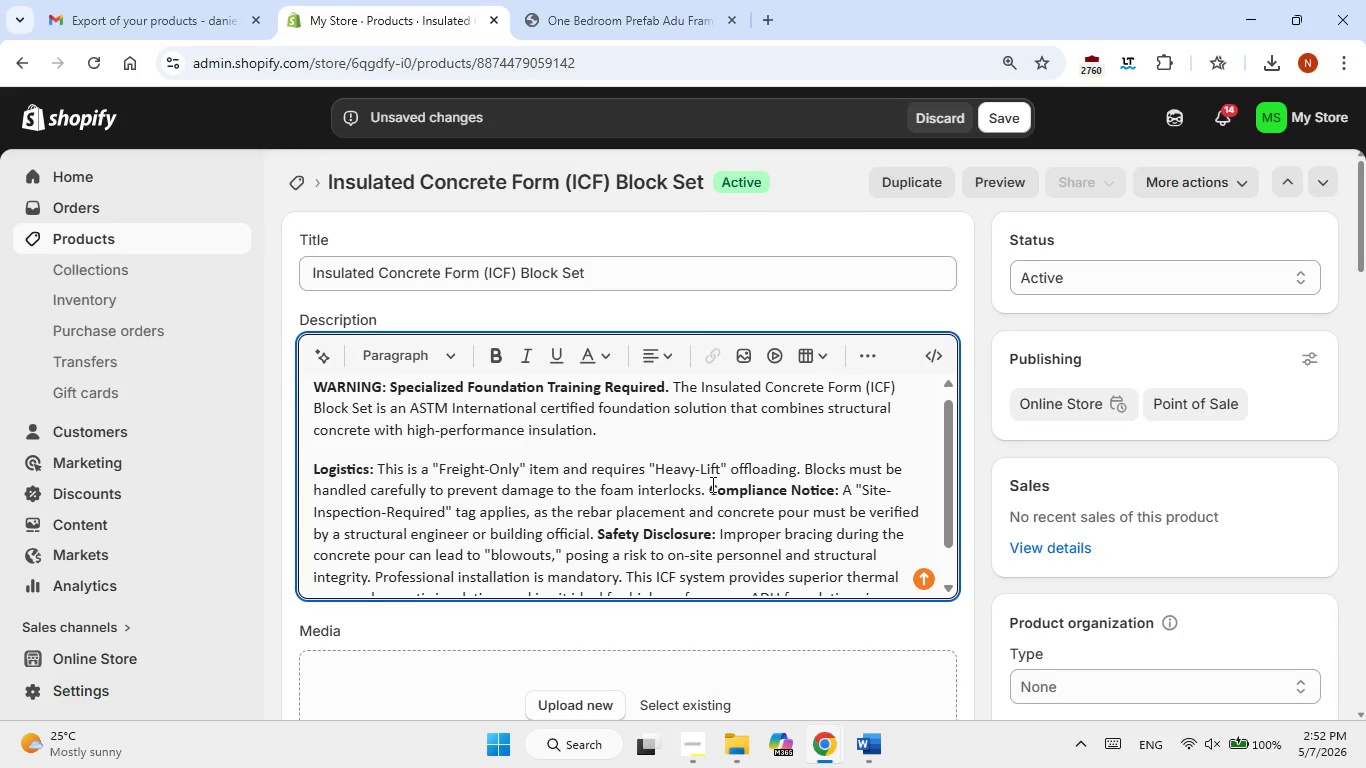 
key(Enter)
 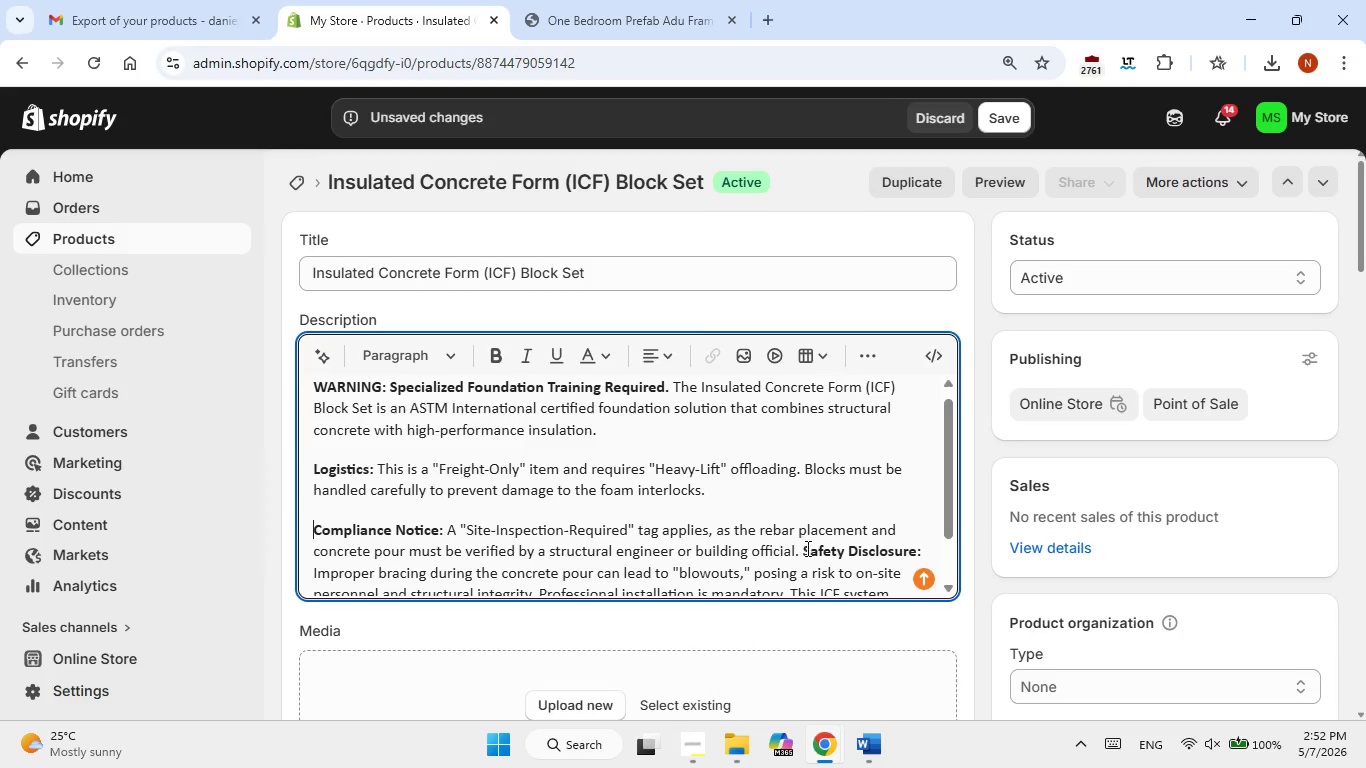 
key(Enter)
 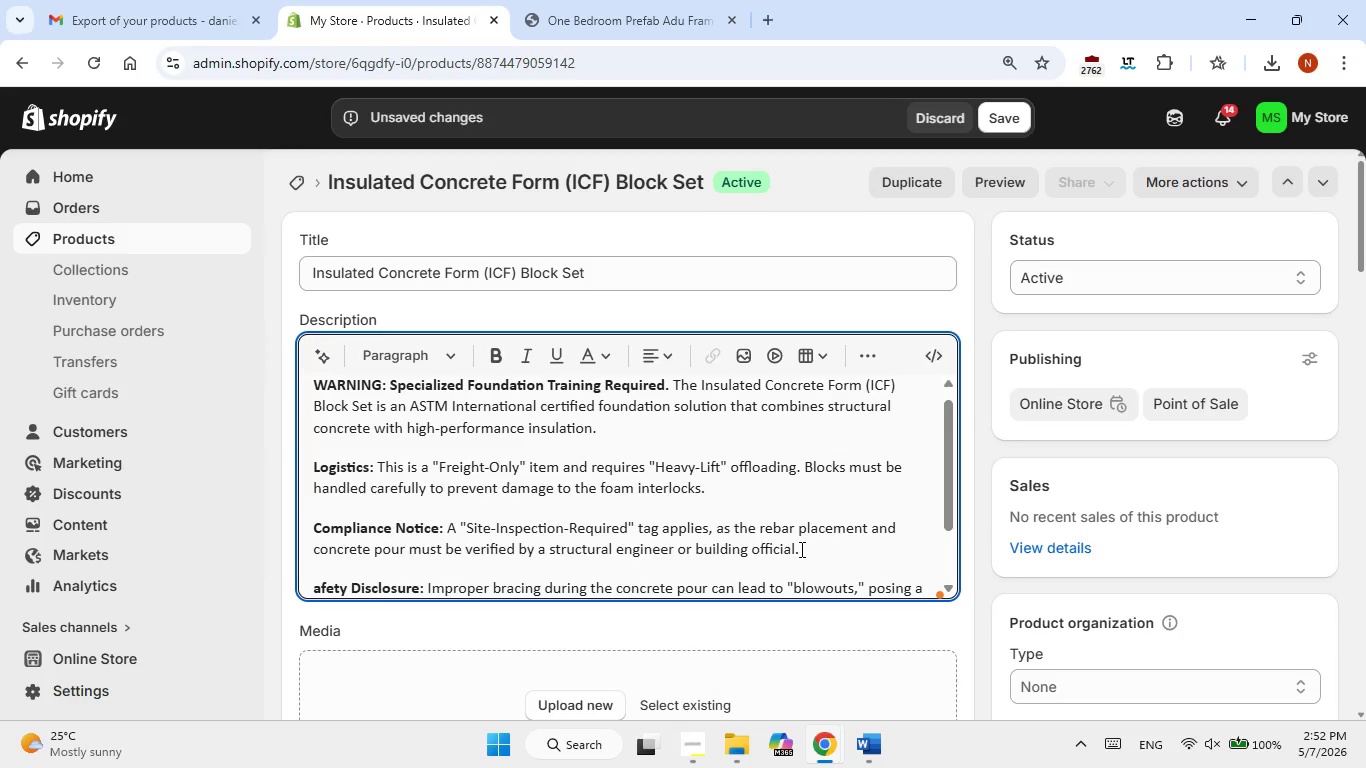 
key(Shift+S)
 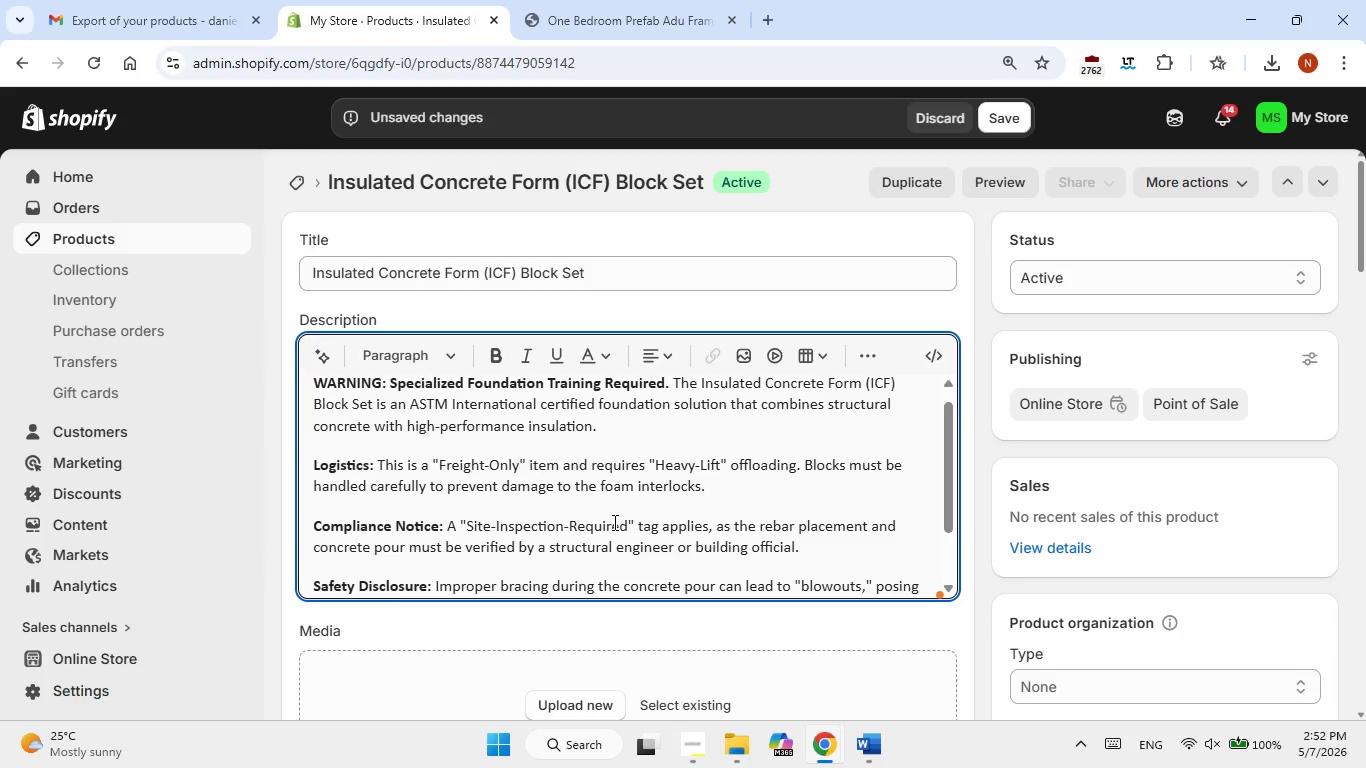 
scroll: coordinate [613, 522], scroll_direction: down, amount: 3.0
 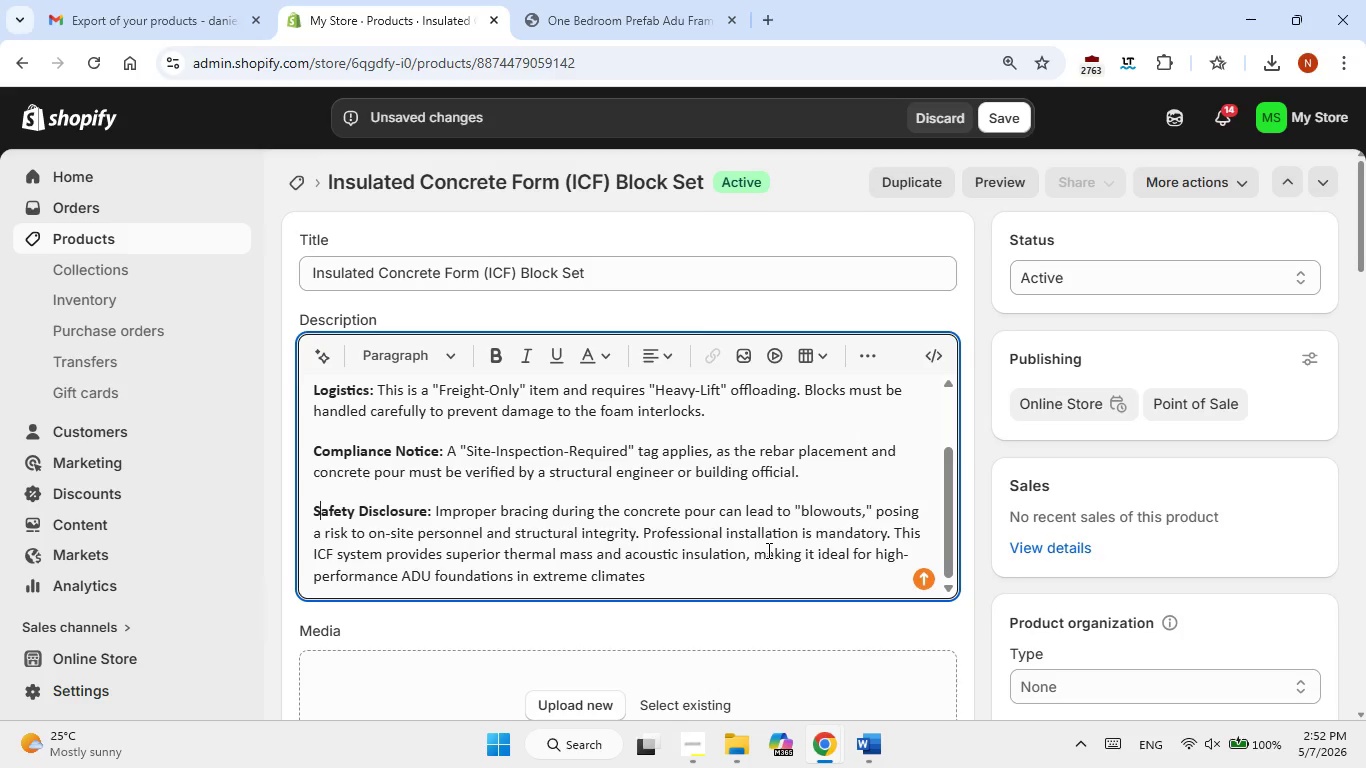 
wait(8.69)
 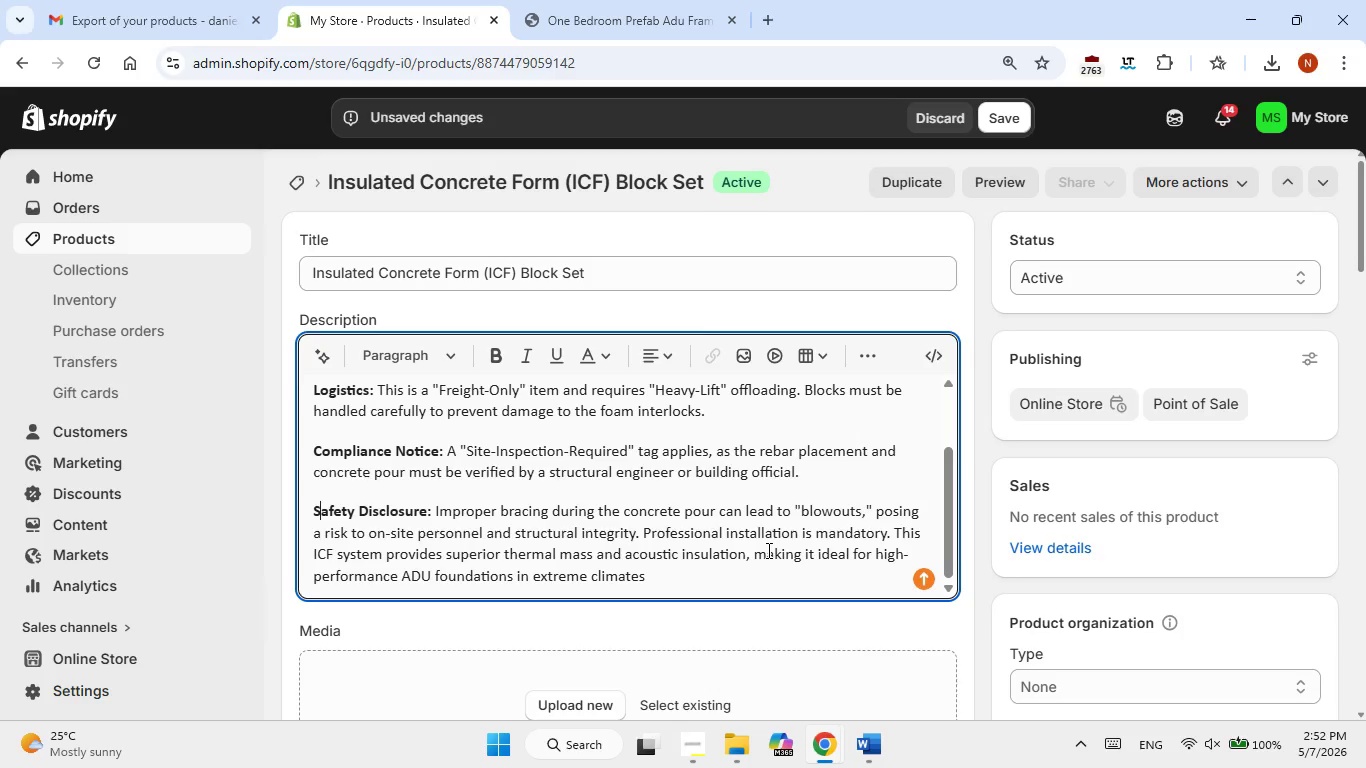 
scroll: coordinate [684, 644], scroll_direction: down, amount: 5.0
 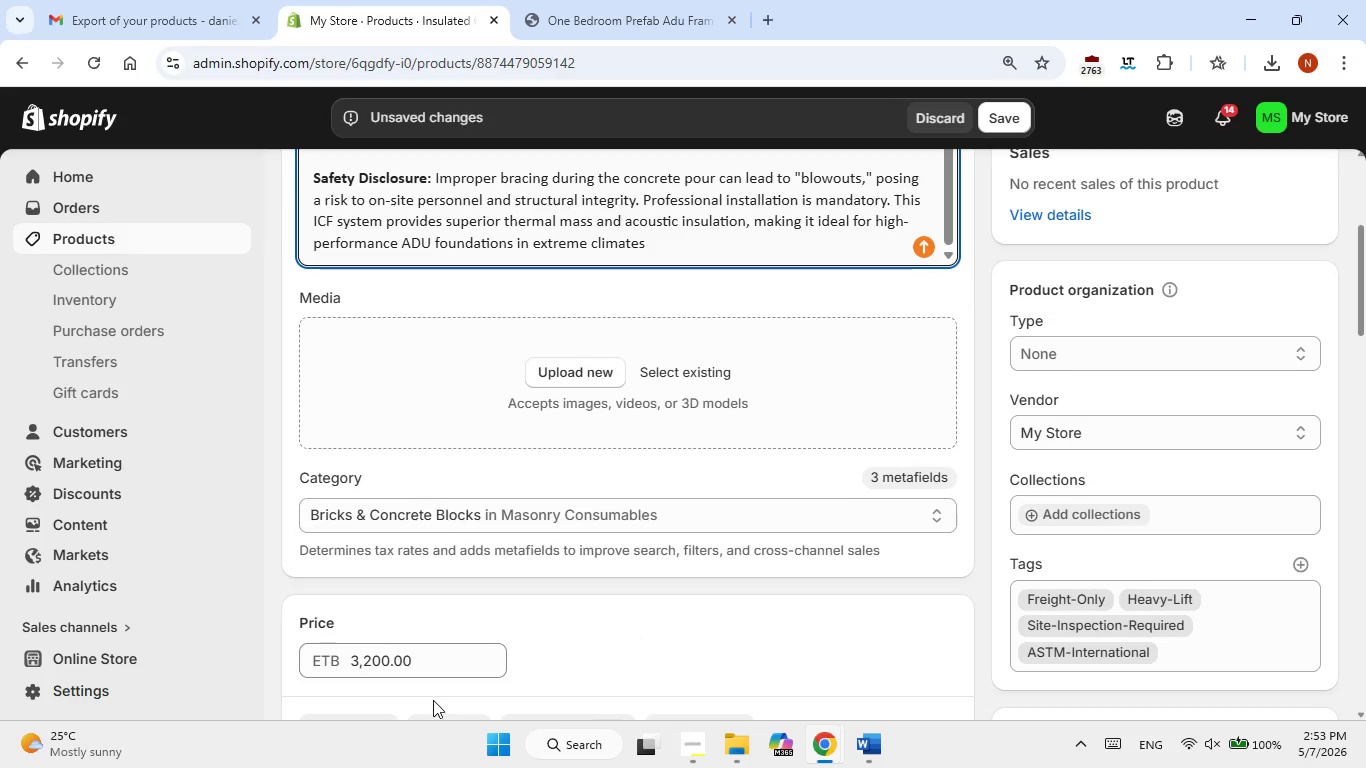 
wait(16.02)
 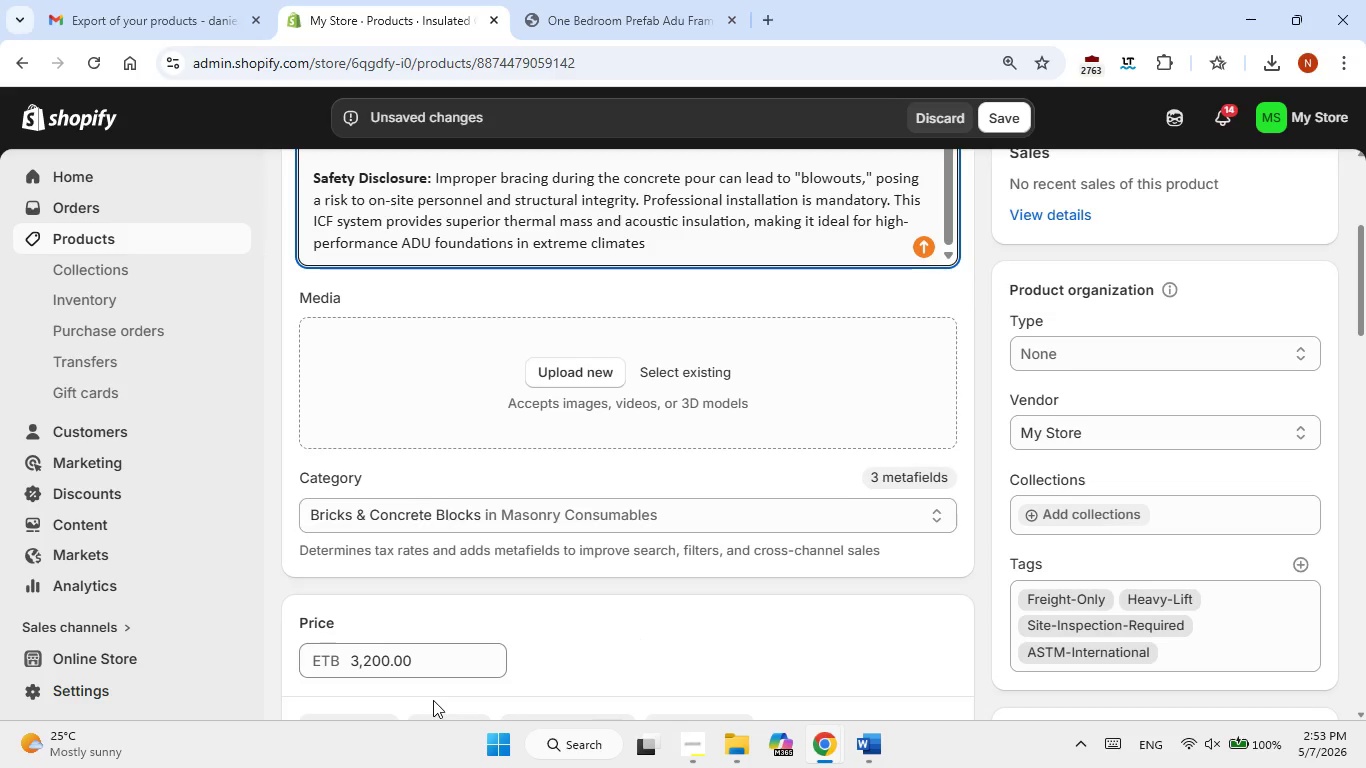 
scroll: coordinate [573, 558], scroll_direction: down, amount: 4.0
 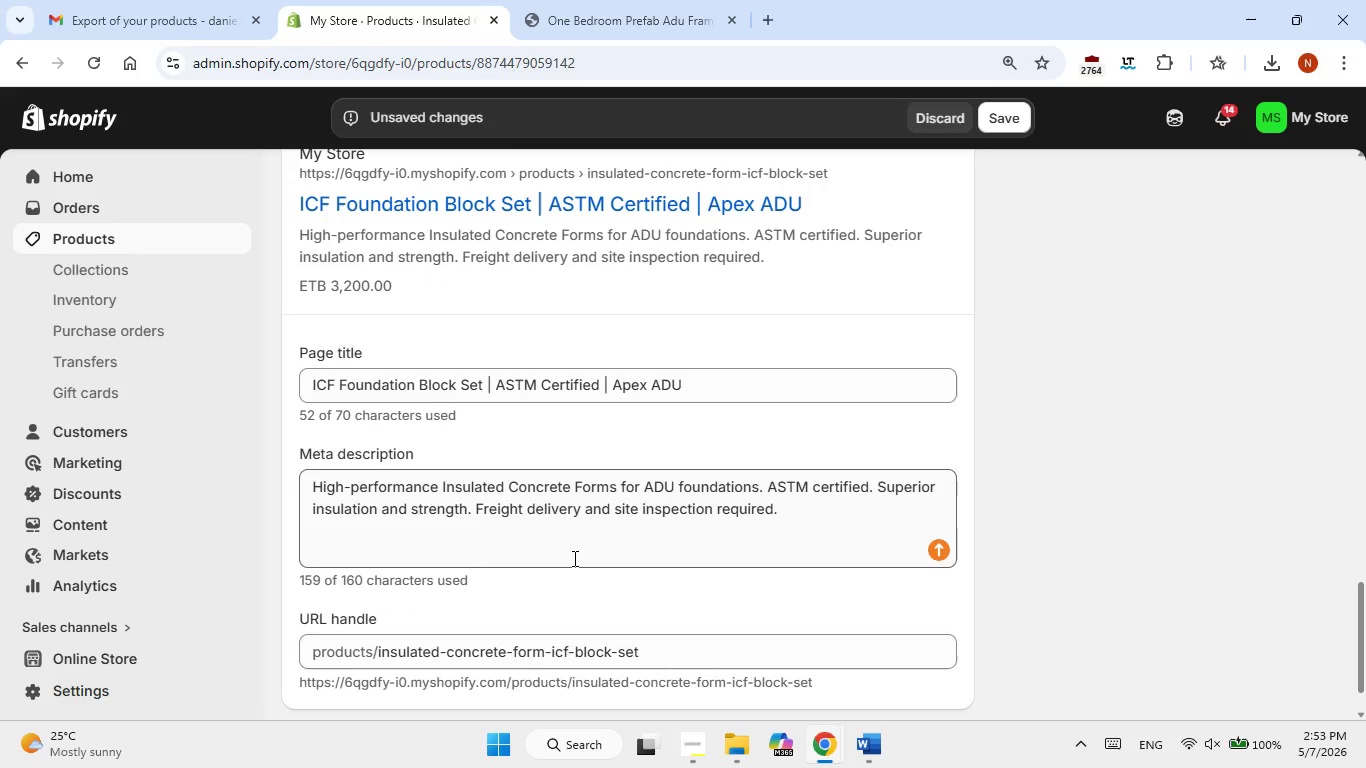 
scroll: coordinate [573, 558], scroll_direction: up, amount: 5.0
 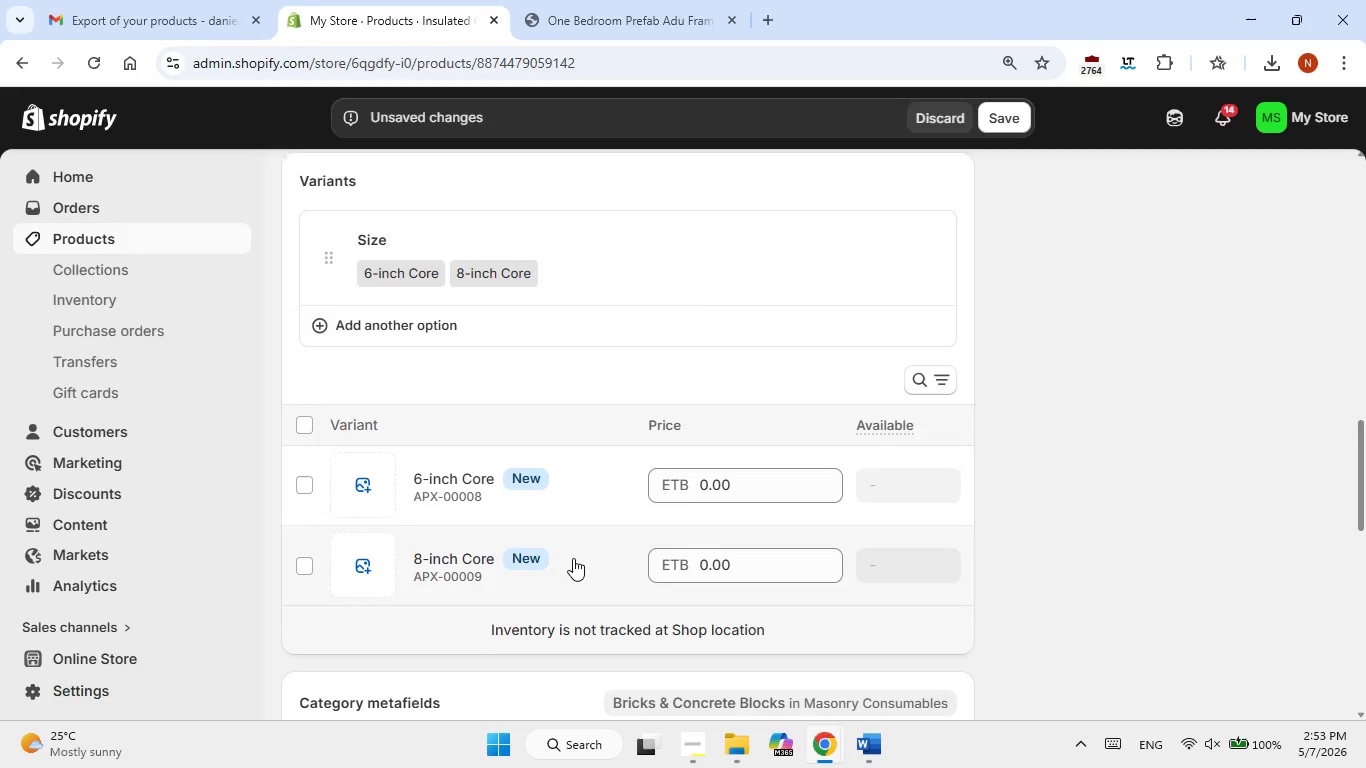 
scroll: coordinate [573, 558], scroll_direction: none, amount: 0.0
 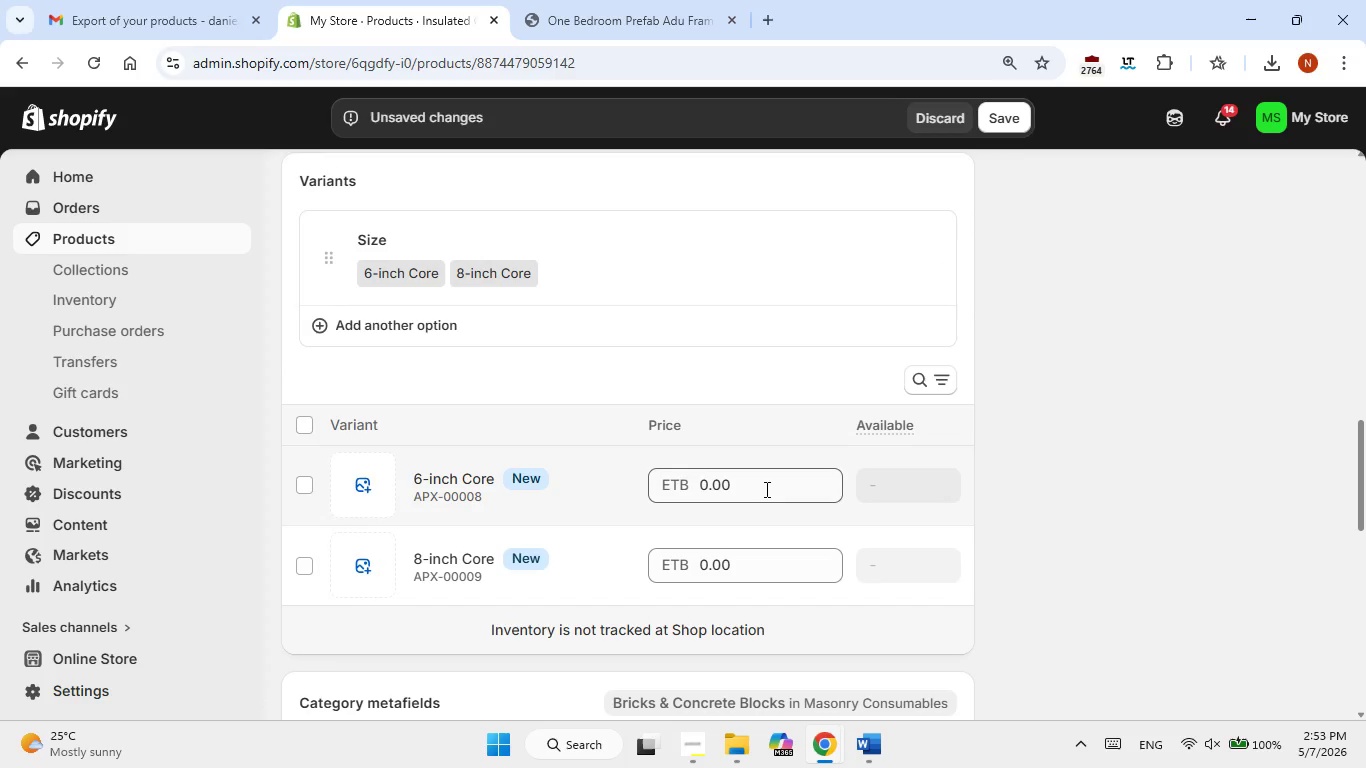 
scroll: coordinate [650, 487], scroll_direction: up, amount: 5.0
 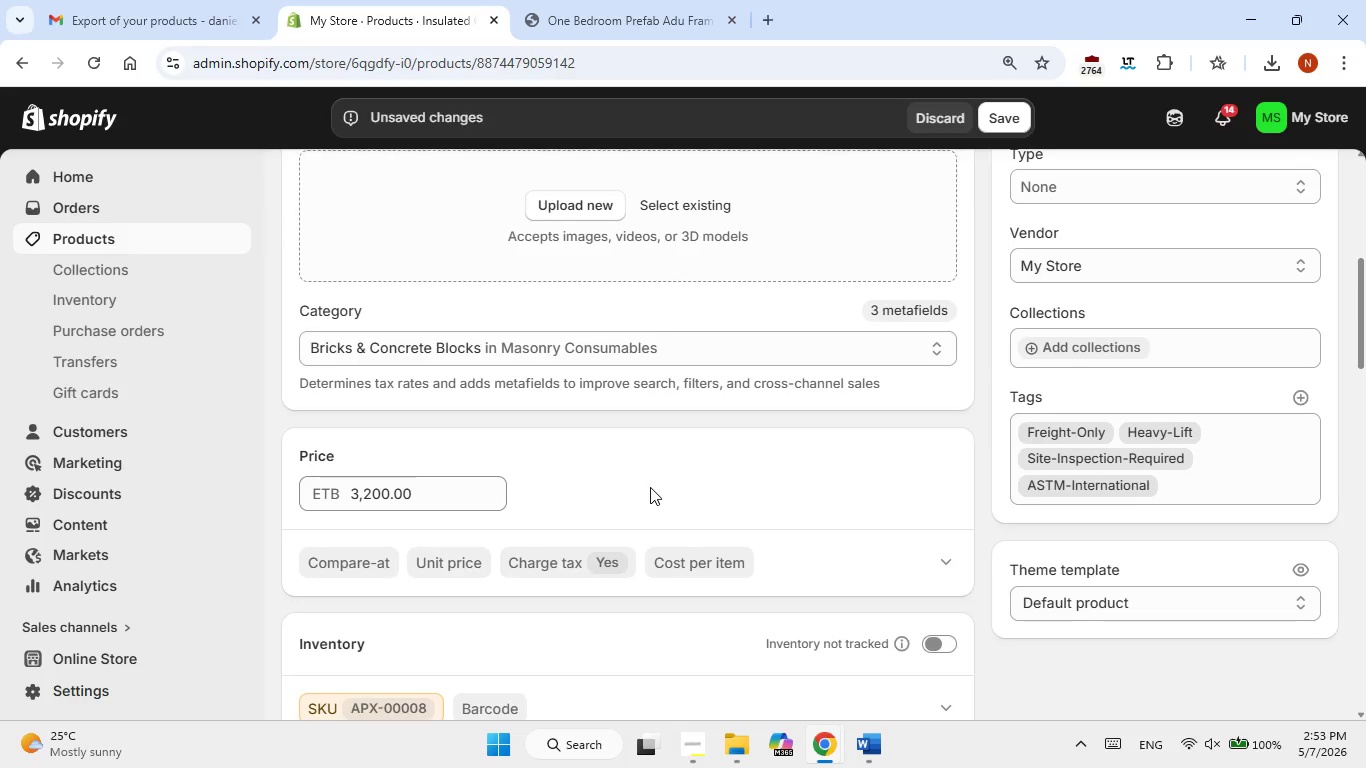 
scroll: coordinate [650, 487], scroll_direction: none, amount: 0.0
 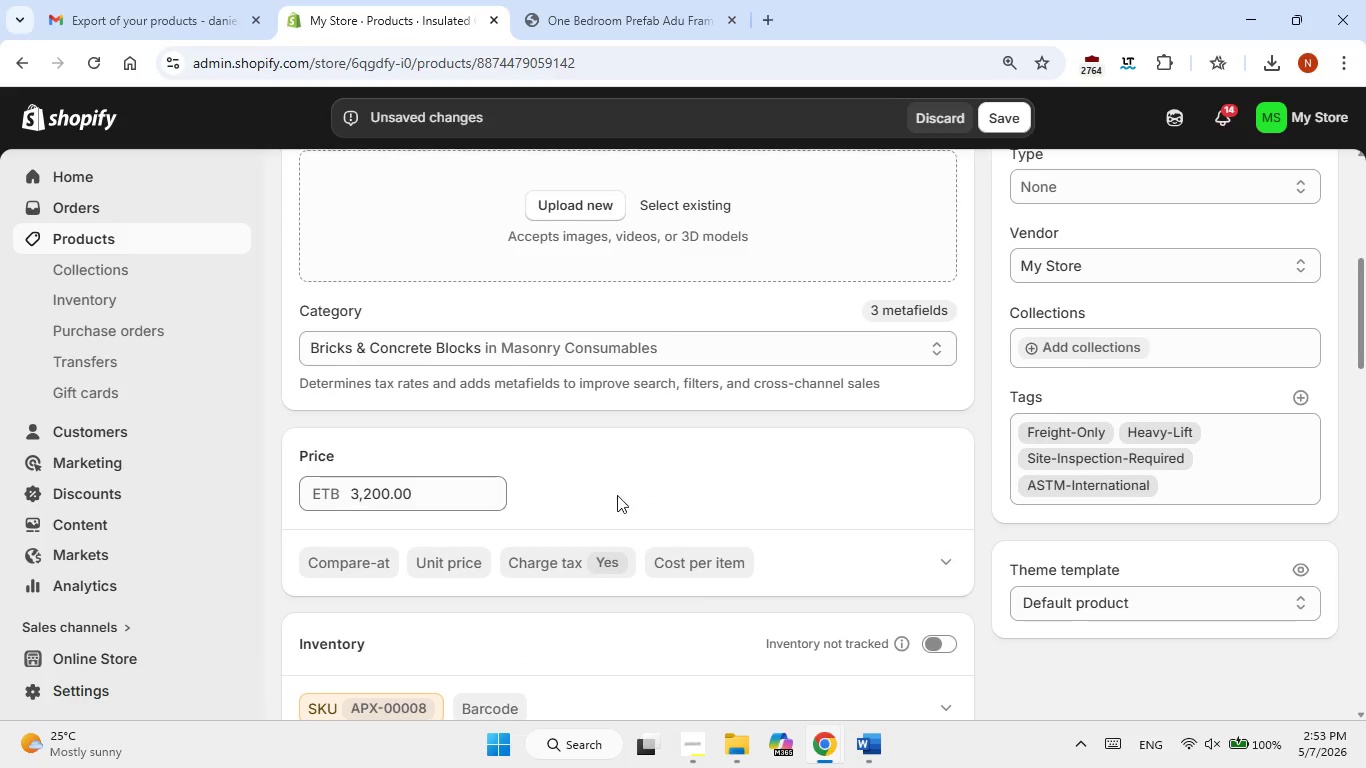 
scroll: coordinate [684, 501], scroll_direction: down, amount: 5.0
 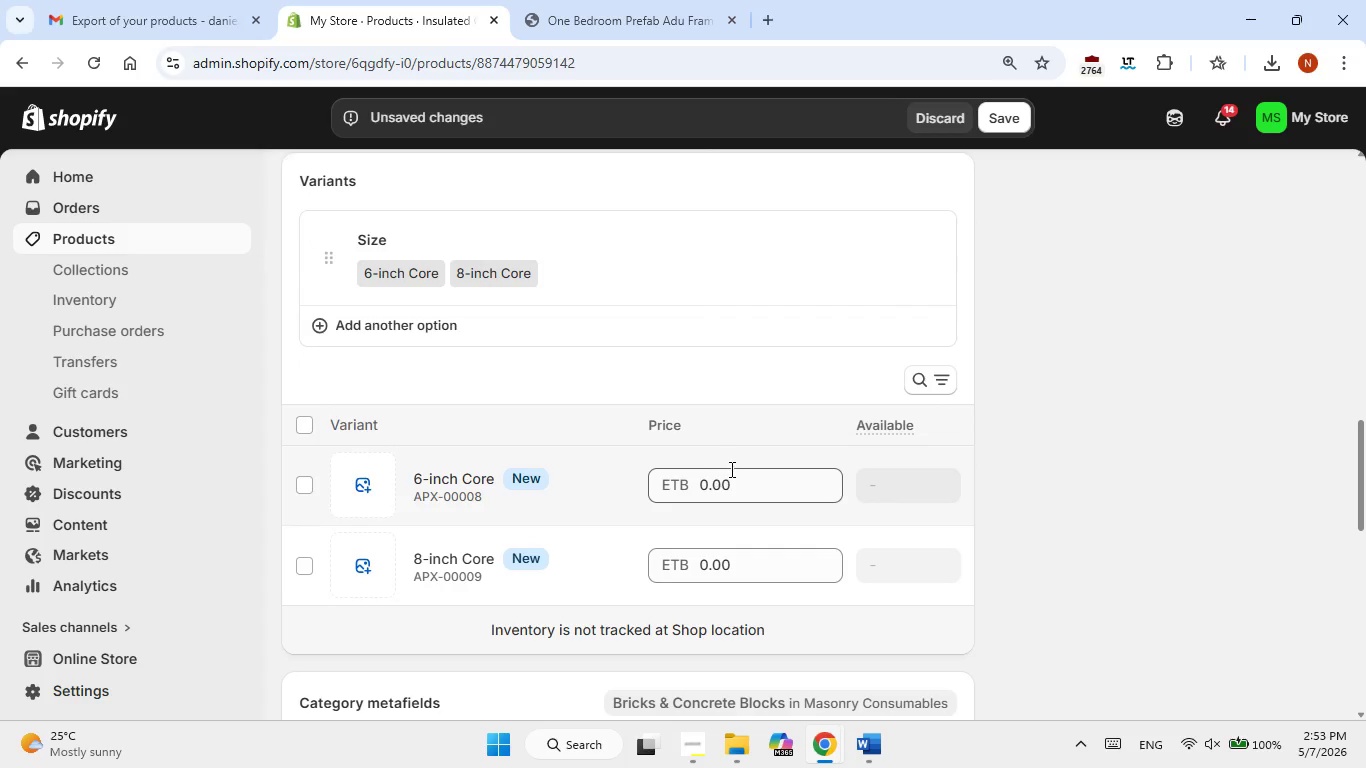 
double_click([730, 469])
 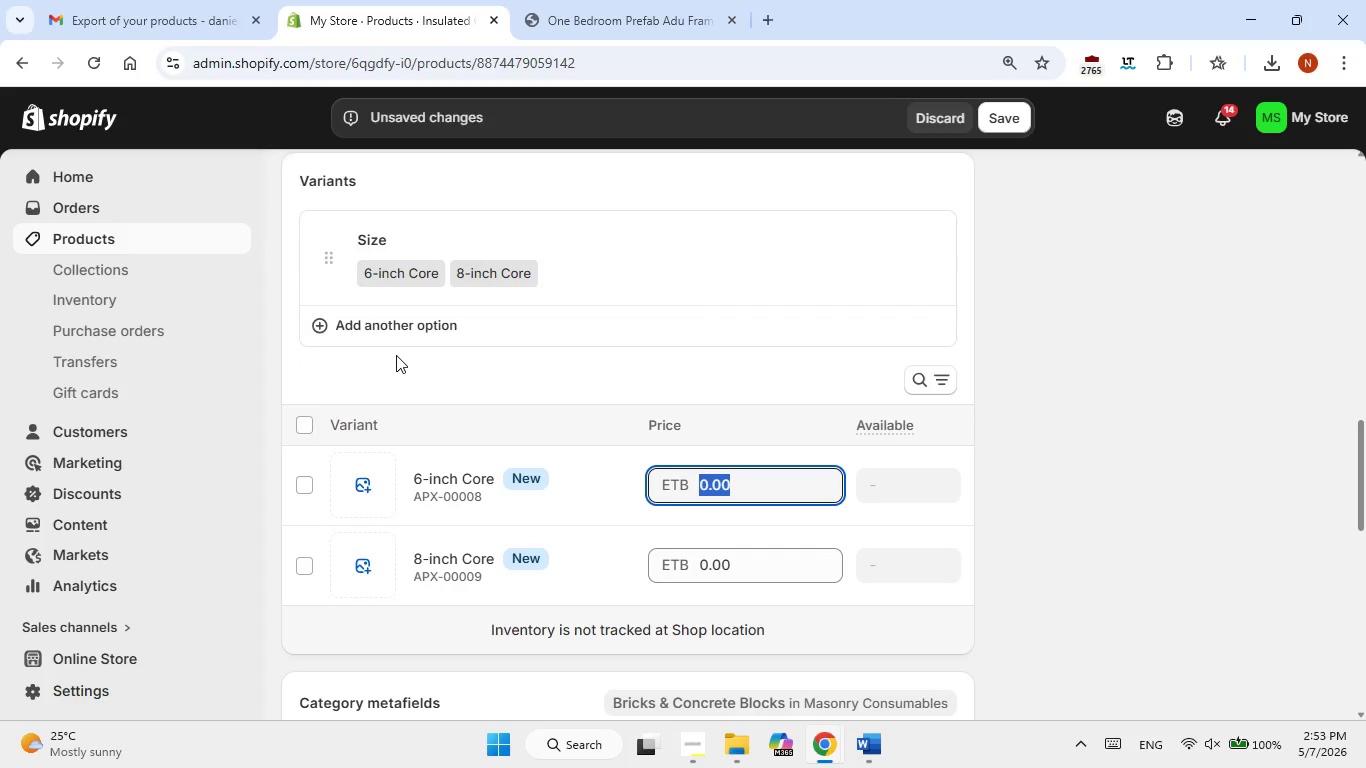 
key(Numpad3)
 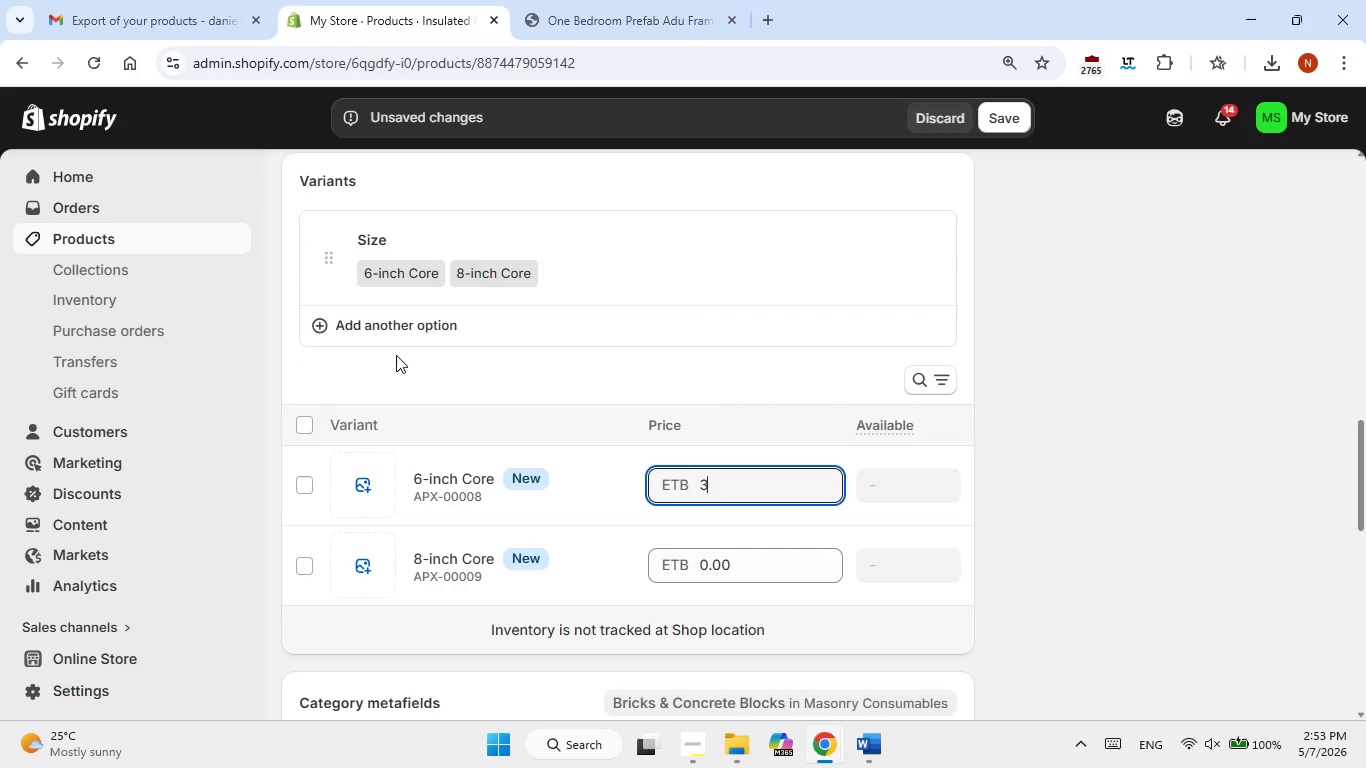 
key(Numpad2)
 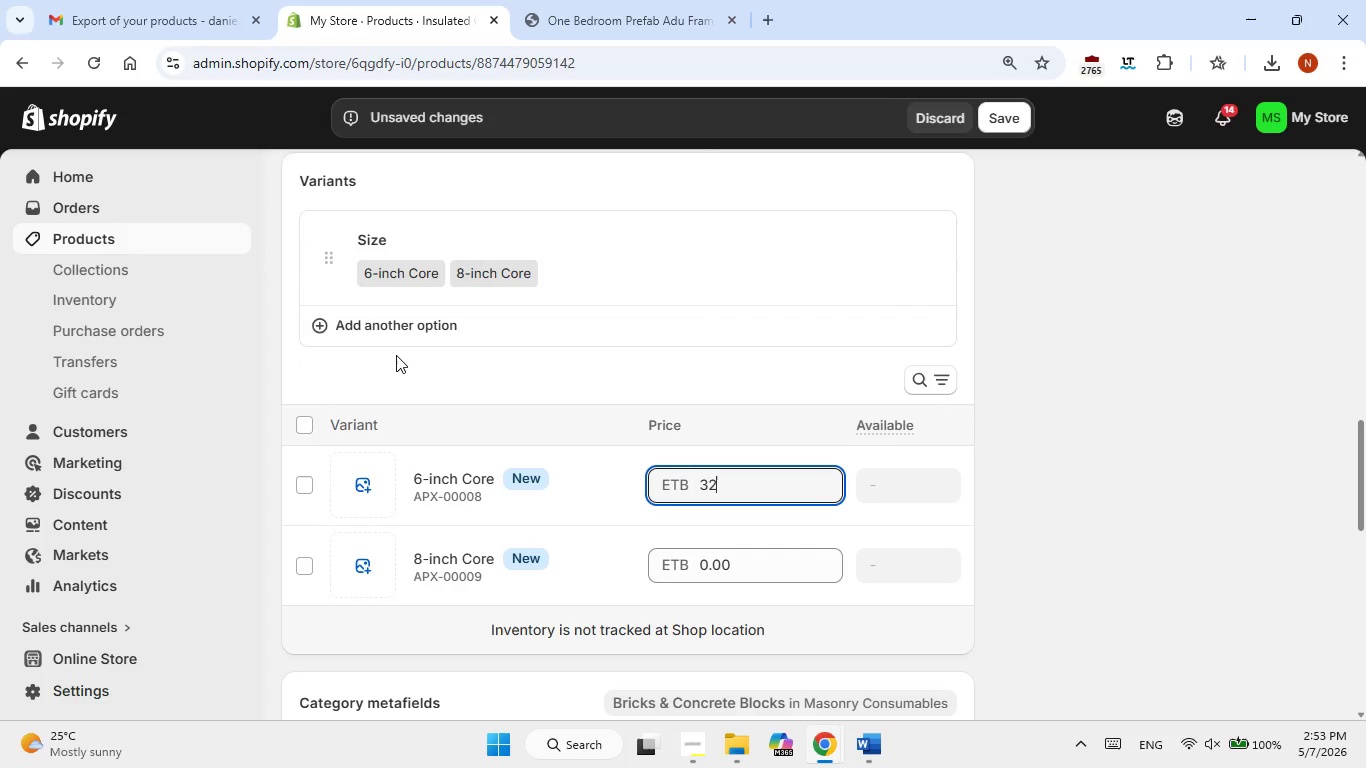 
key(Numpad0)
 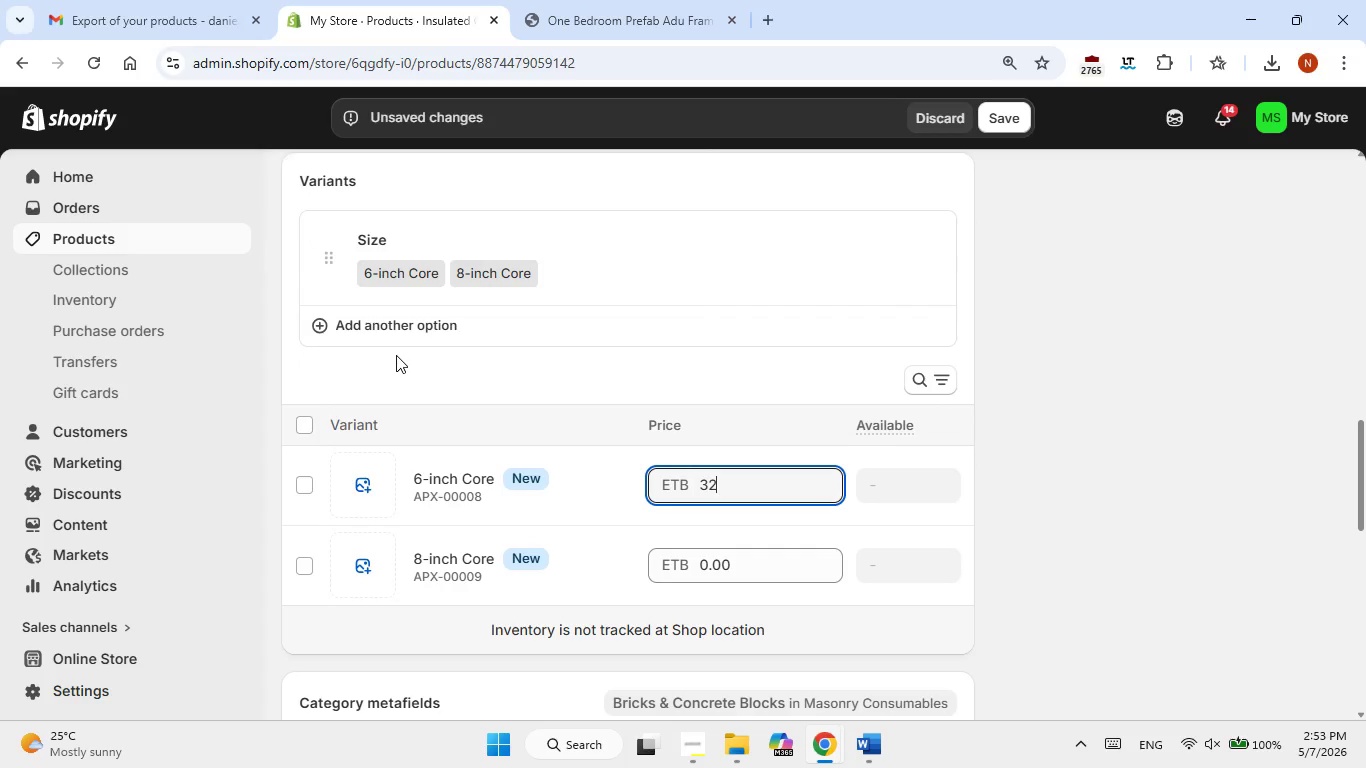 
key(Numpad0)
 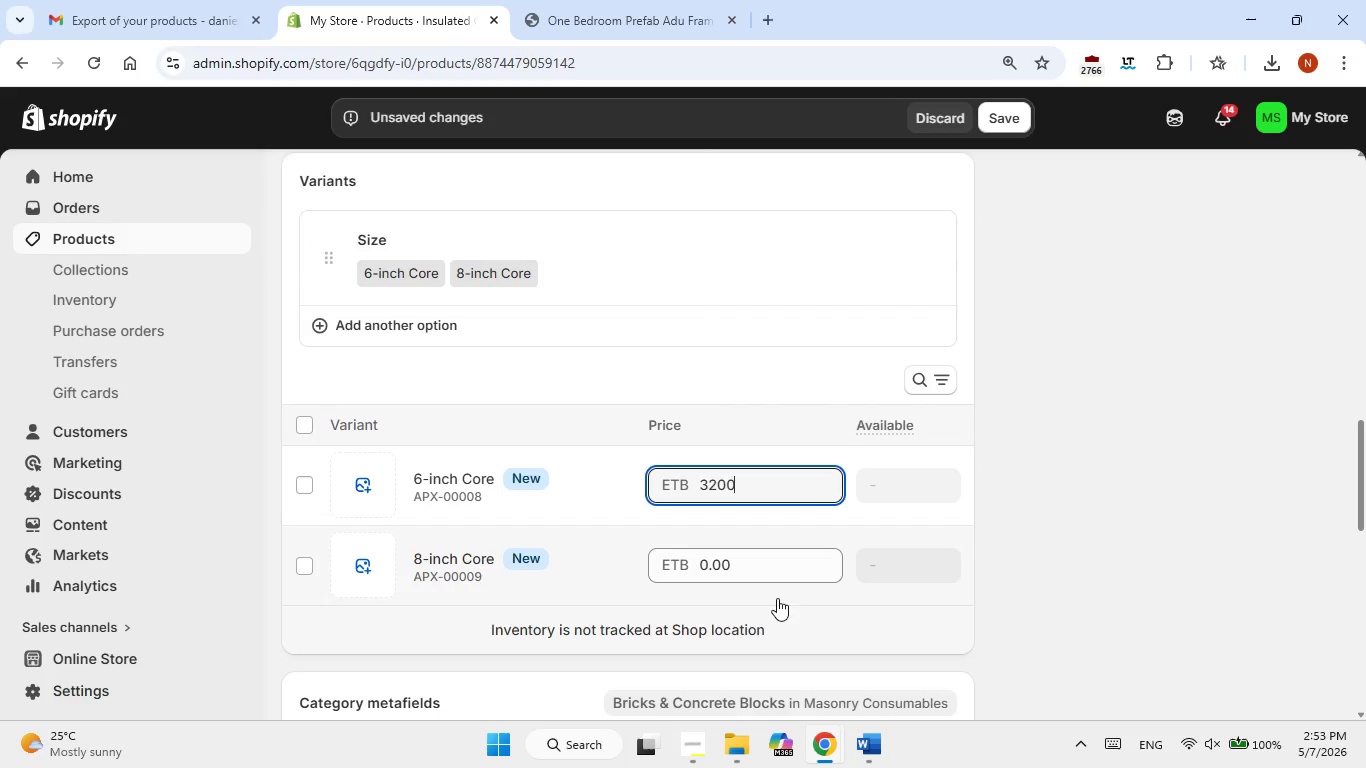 
double_click([777, 573])
 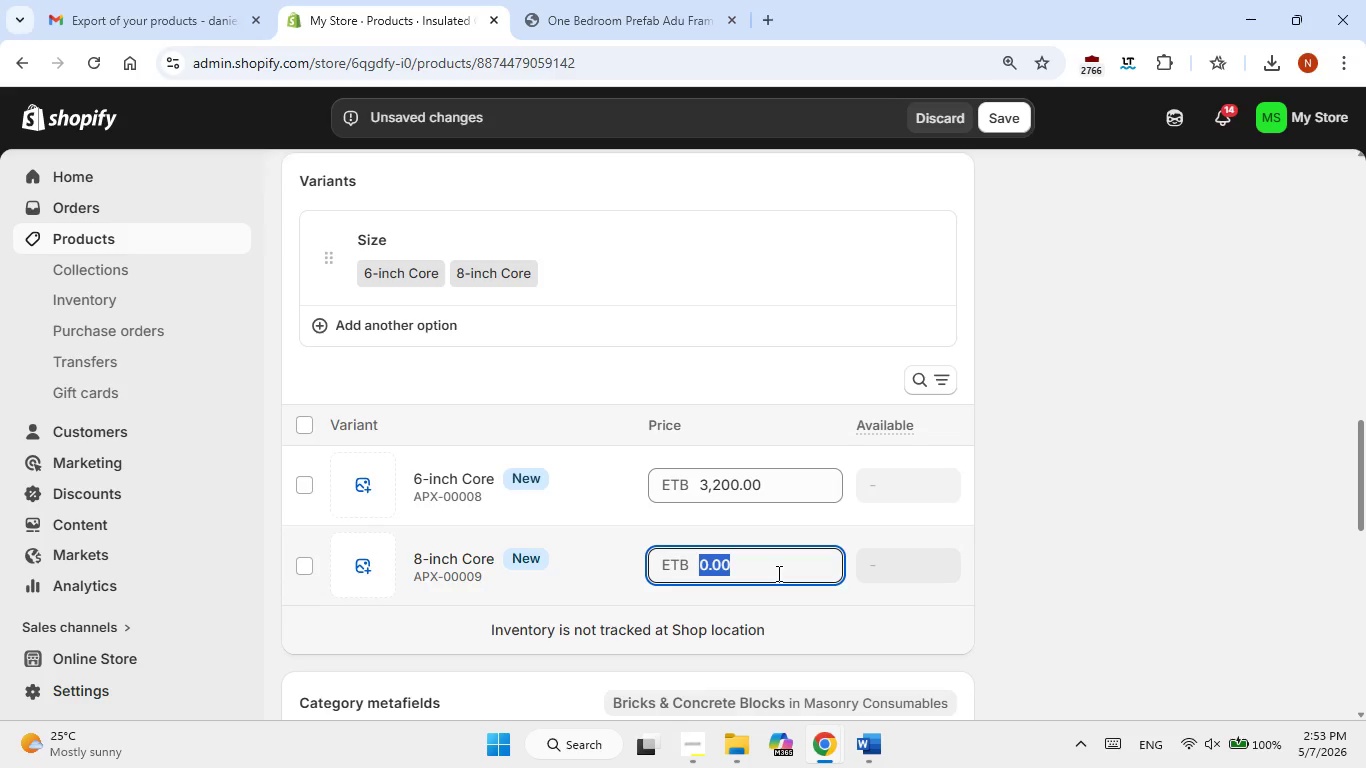 
key(Numpad4)
 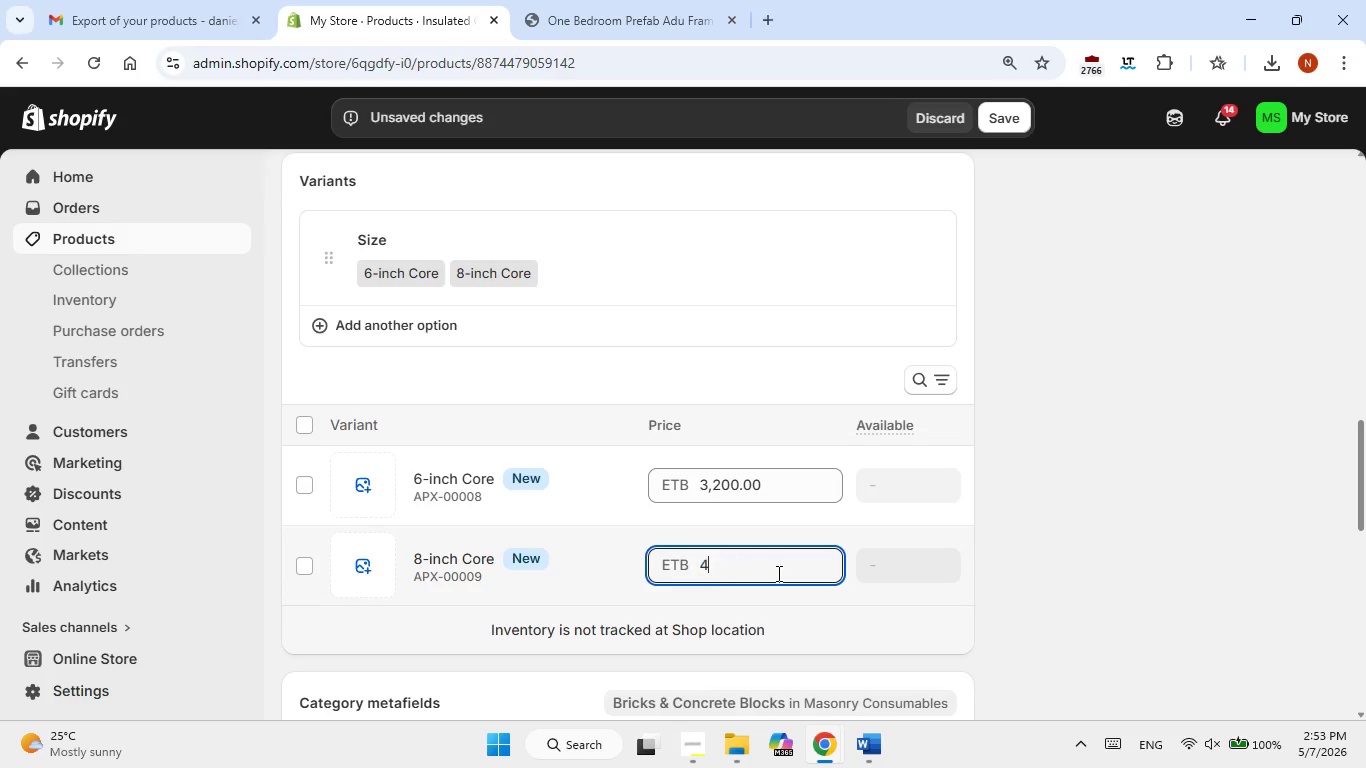 
key(Numpad0)
 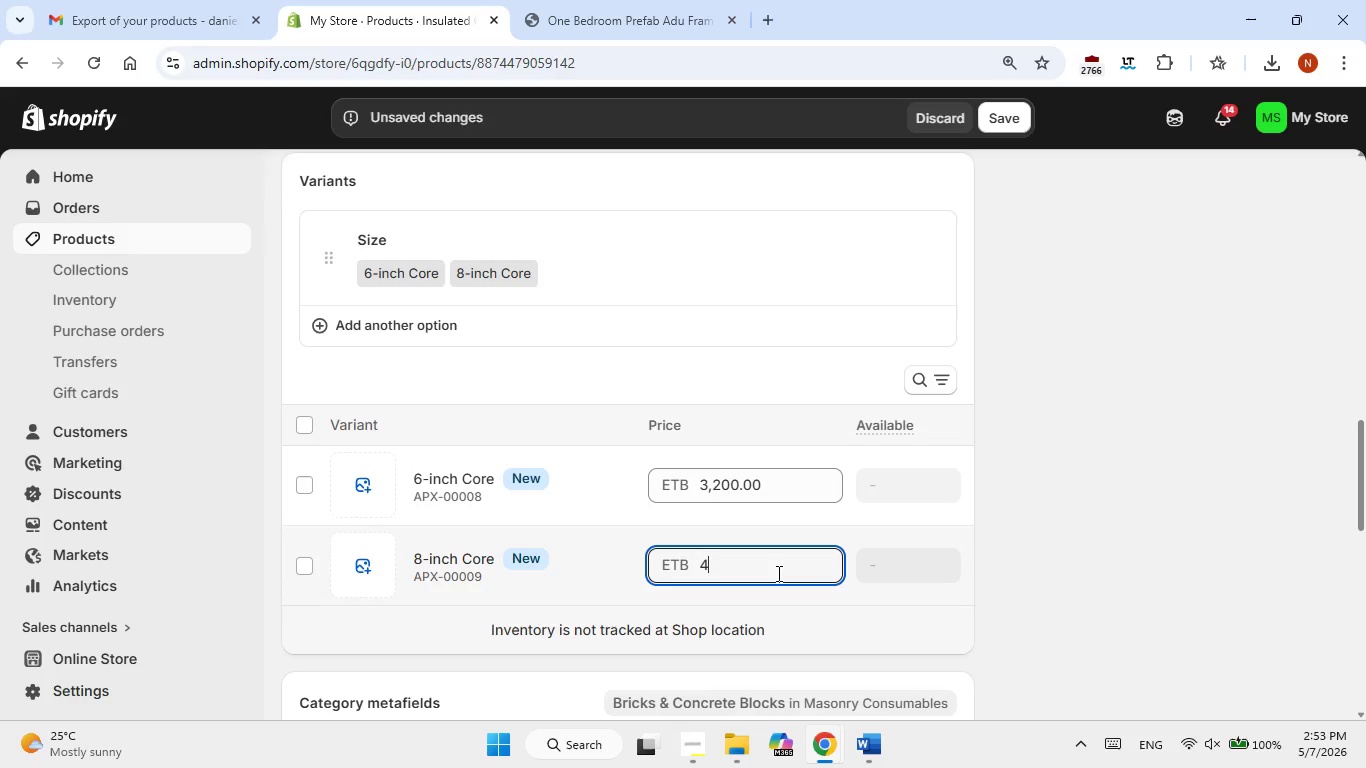 
key(Numpad0)
 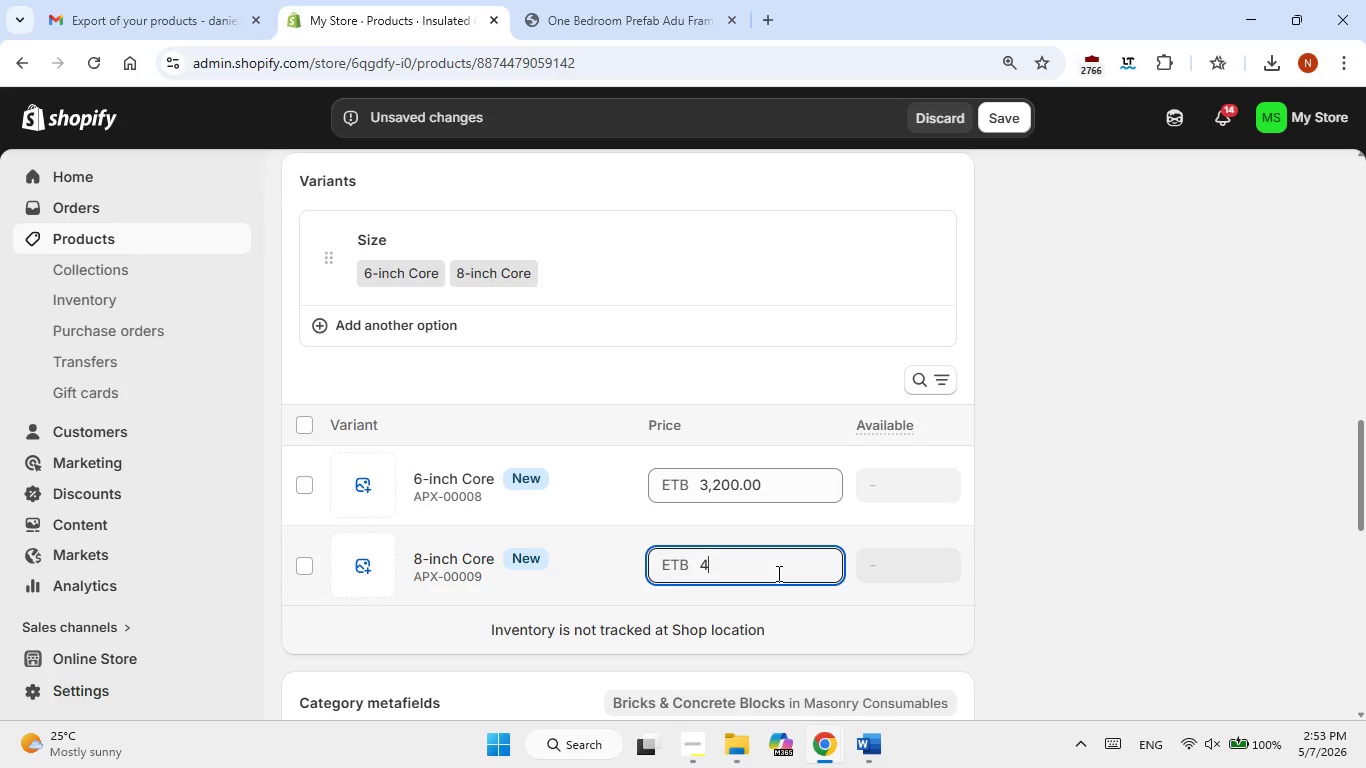 
key(Numpad0)
 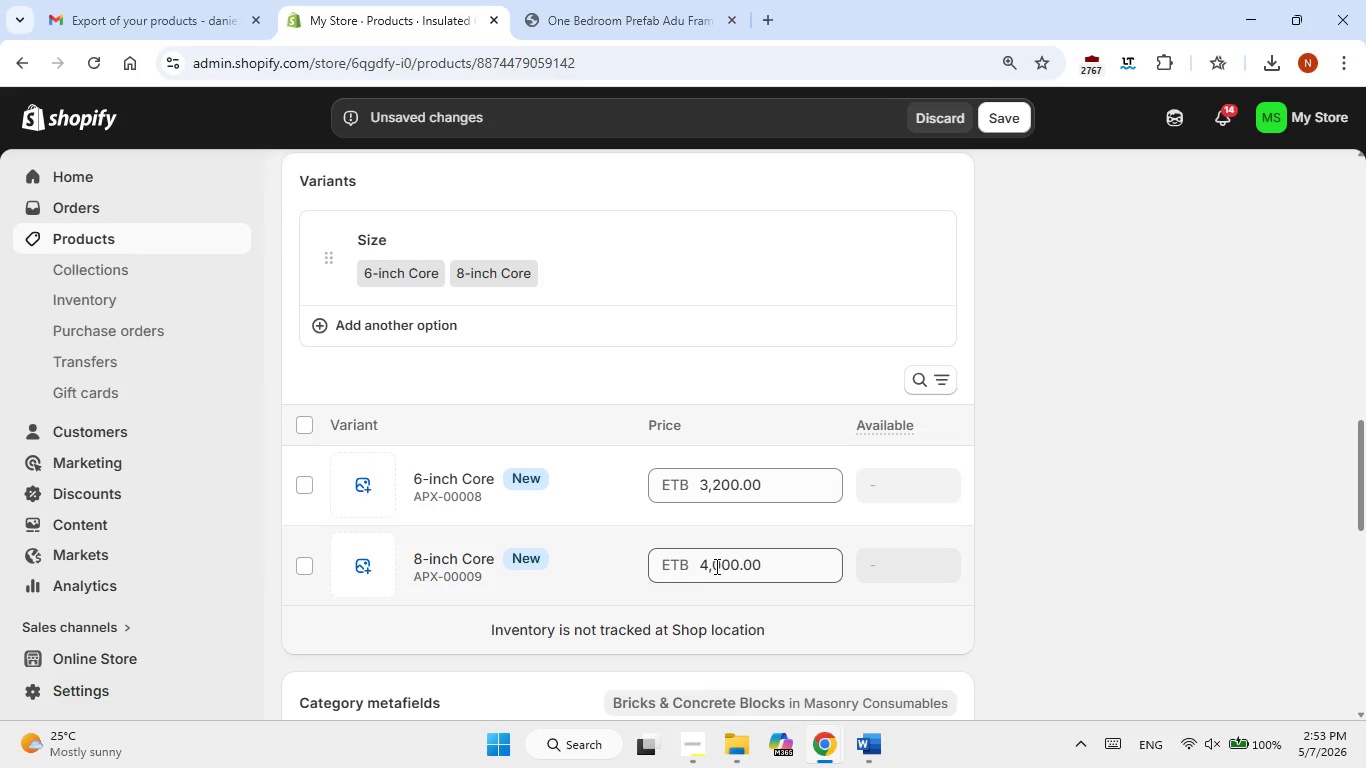 
scroll: coordinate [841, 515], scroll_direction: up, amount: 8.0
 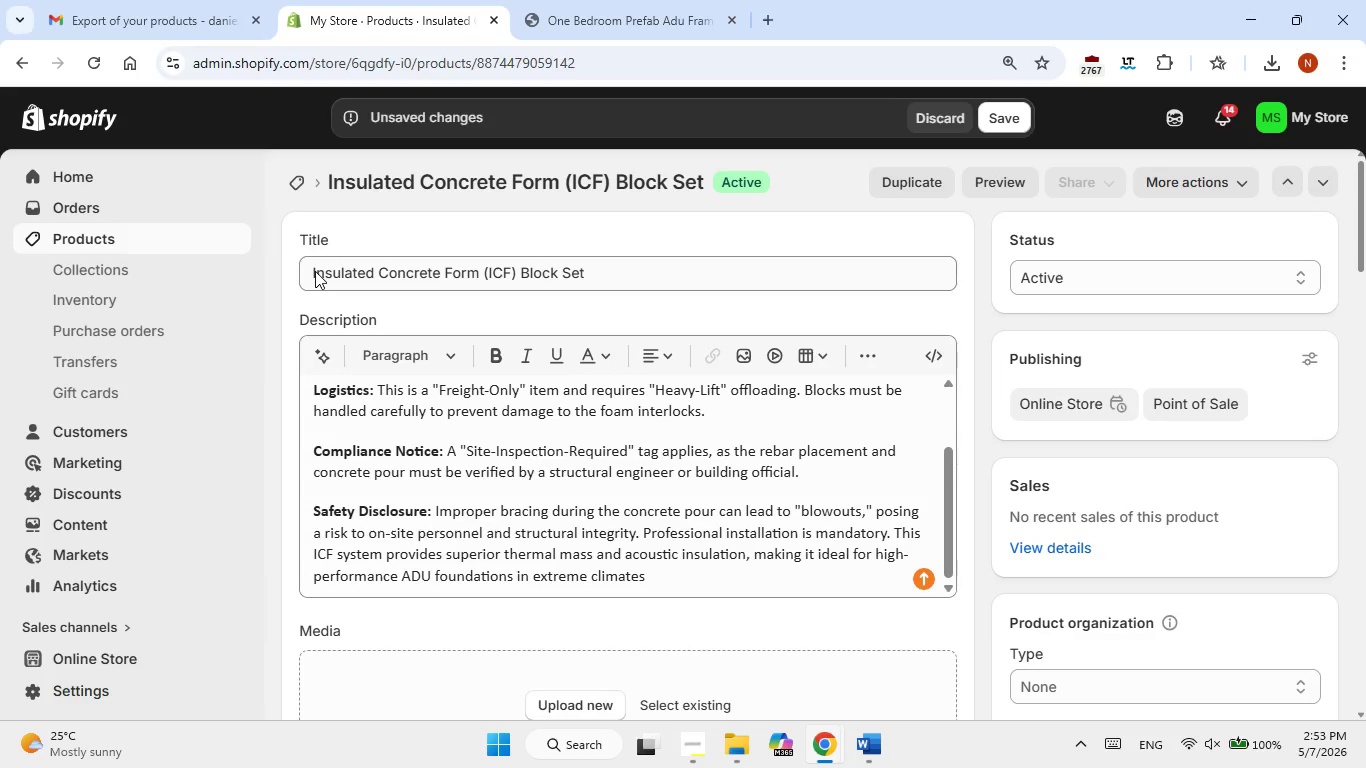 
left_click_drag(start_coordinate=[312, 271], to_coordinate=[481, 282])
 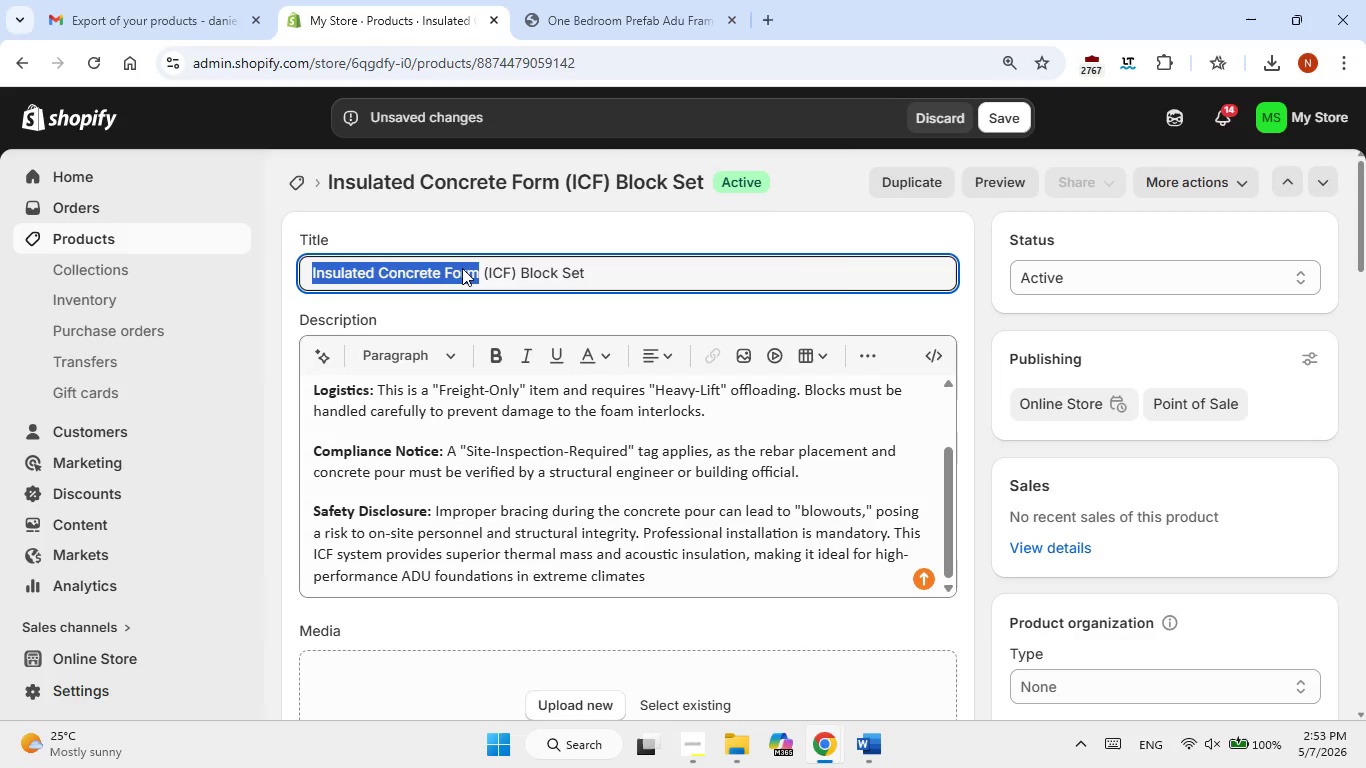 
right_click([462, 268])
 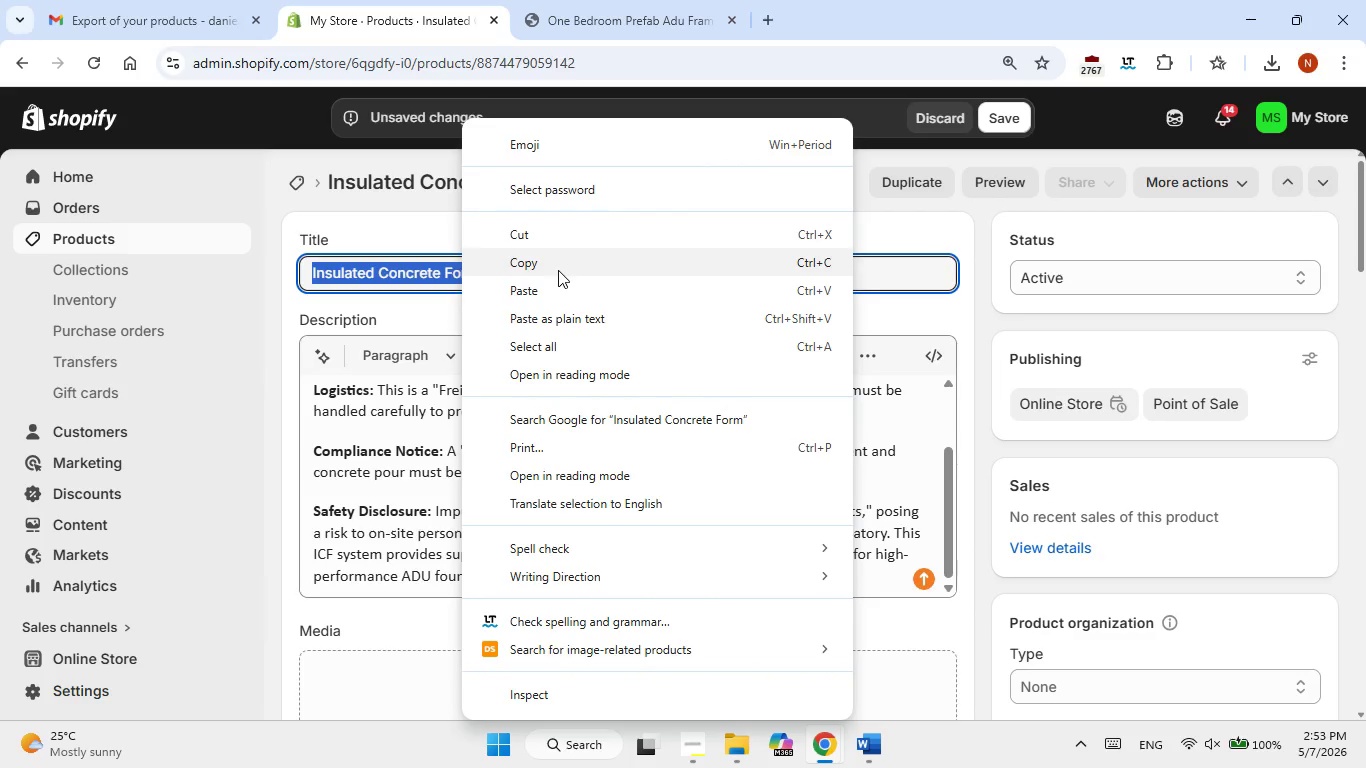 
left_click([560, 265])
 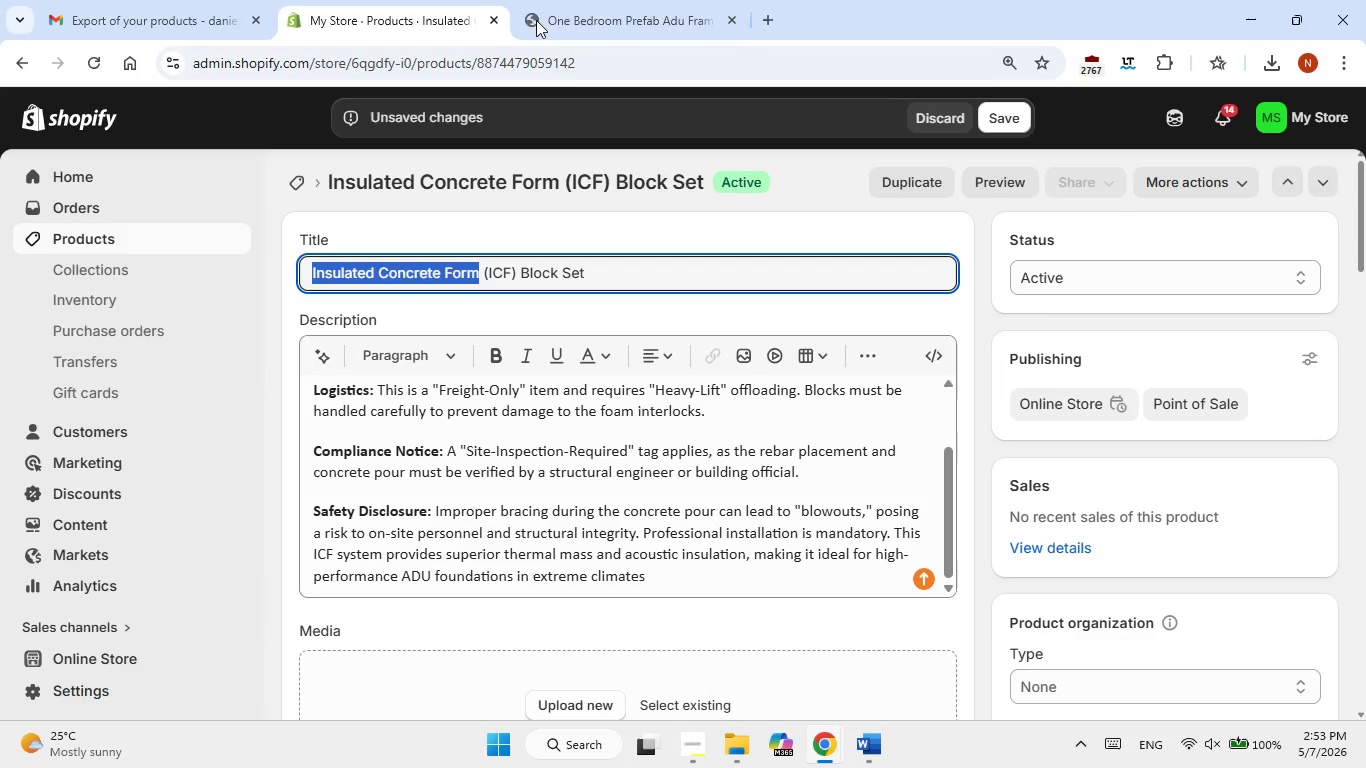 
left_click([622, 0])
 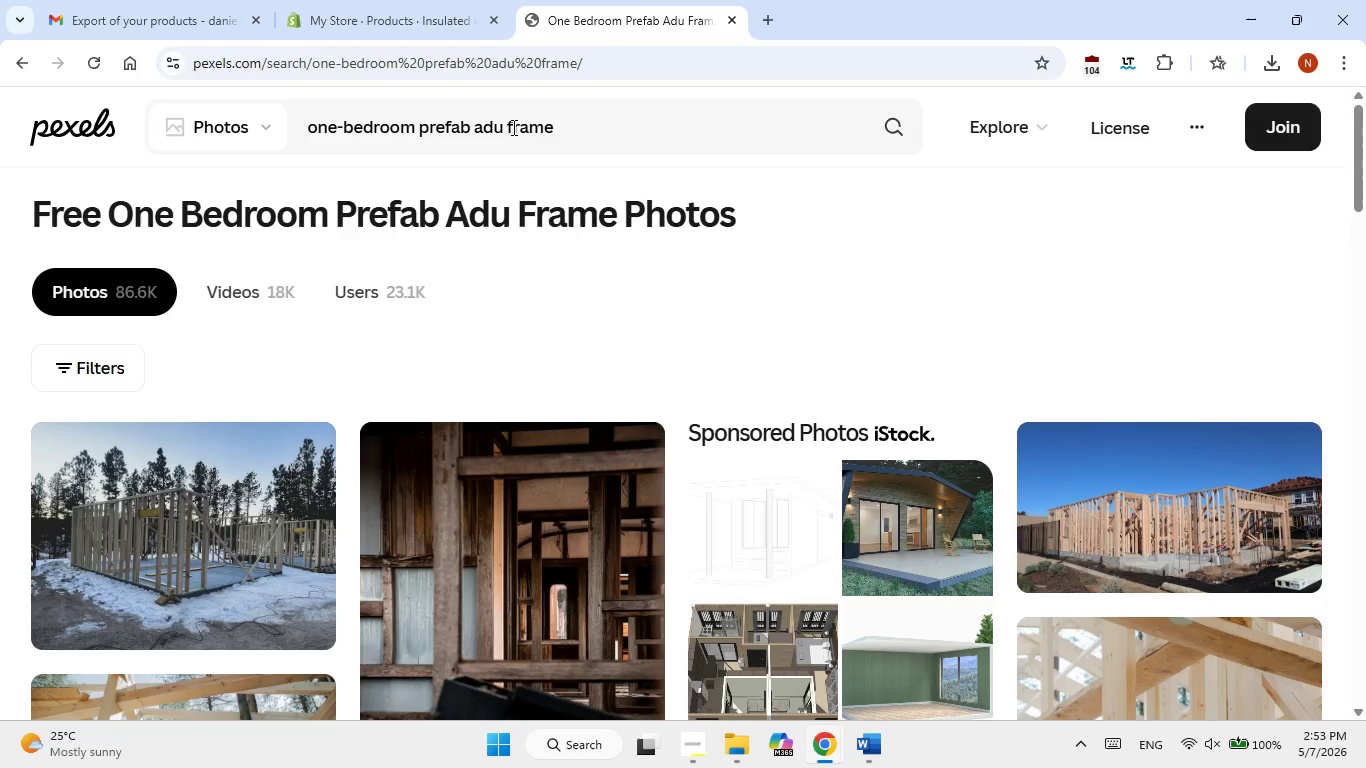 
double_click([512, 127])
 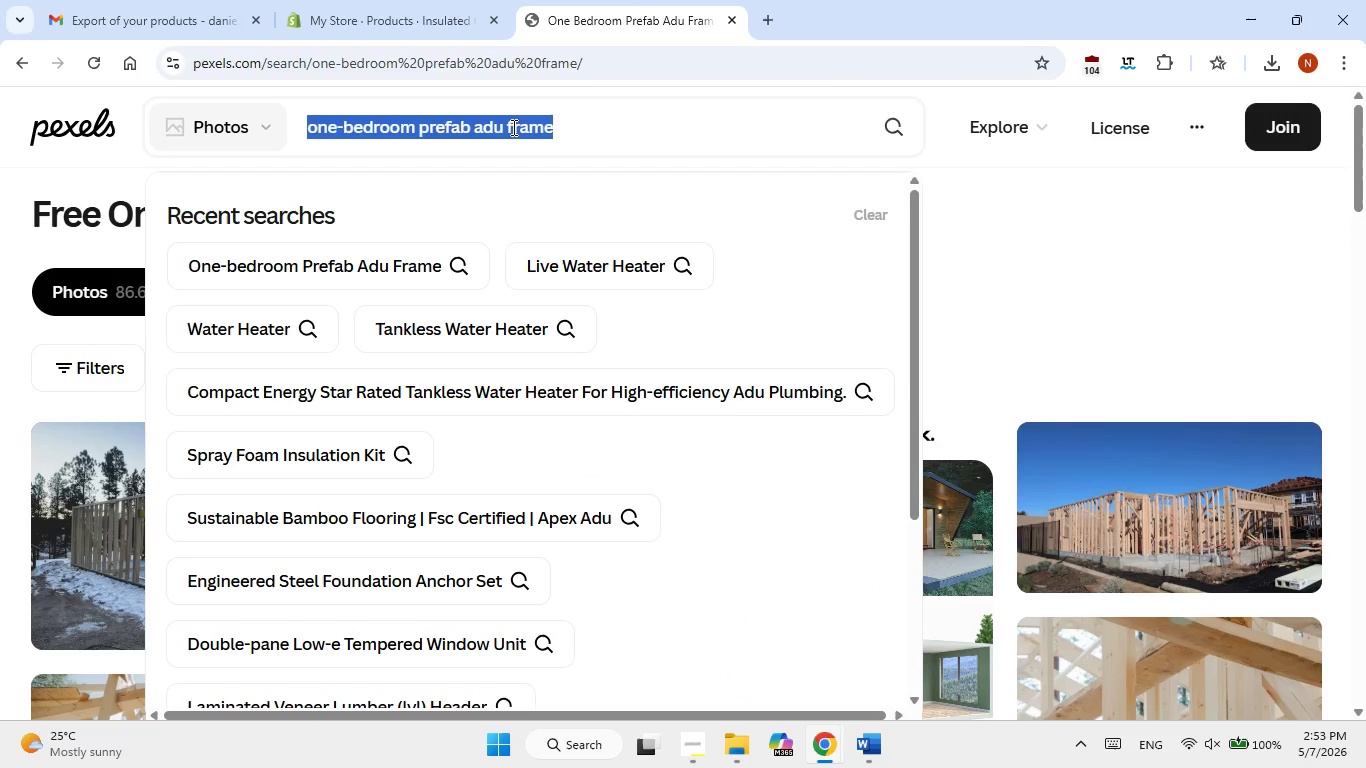 
triple_click([512, 127])
 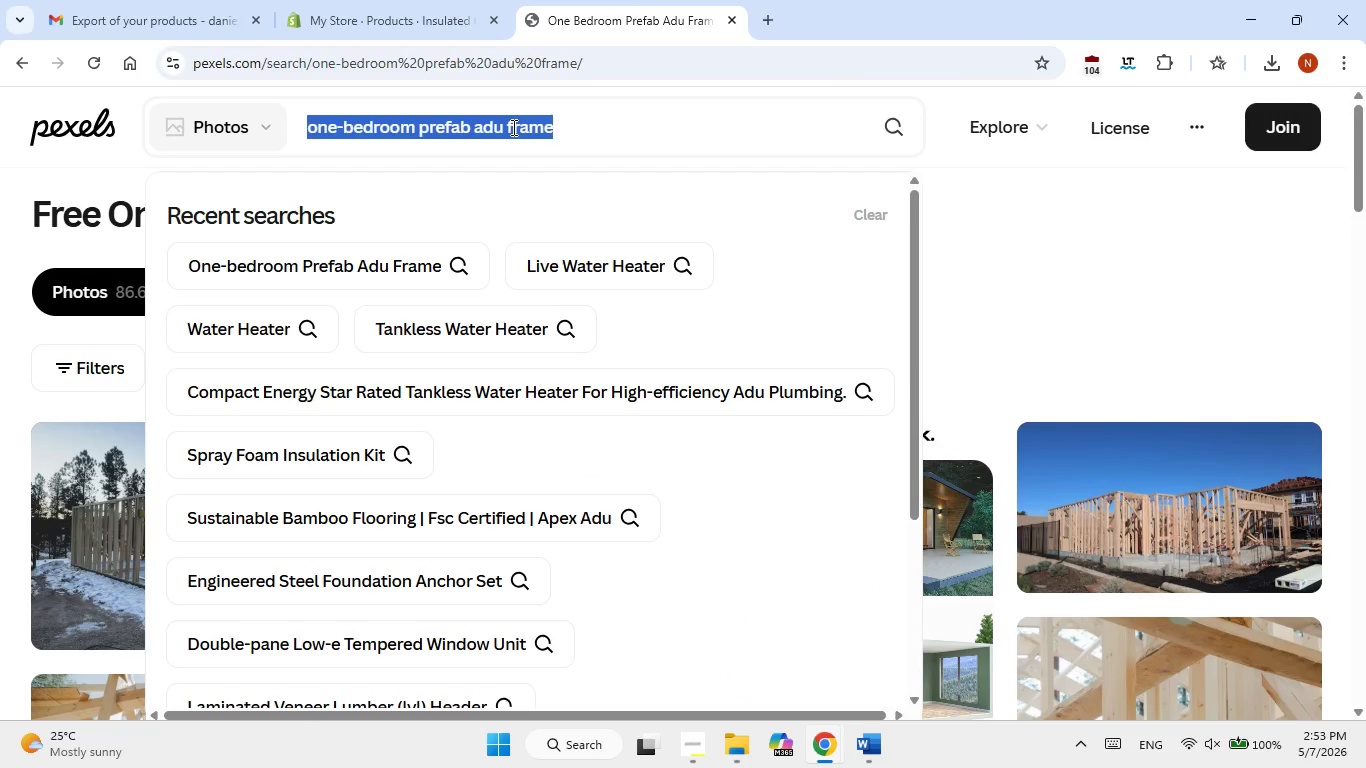 
right_click([512, 127])
 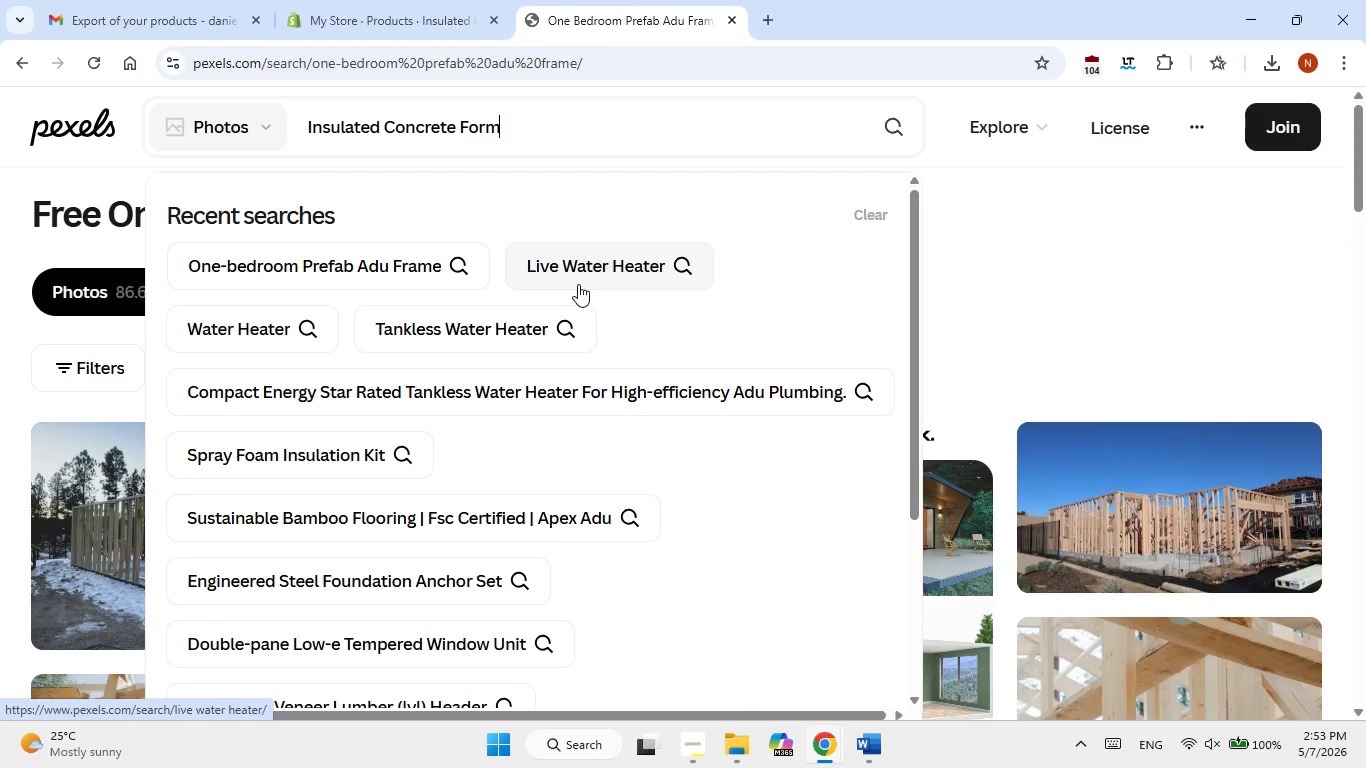 
key(NumpadEnter)
 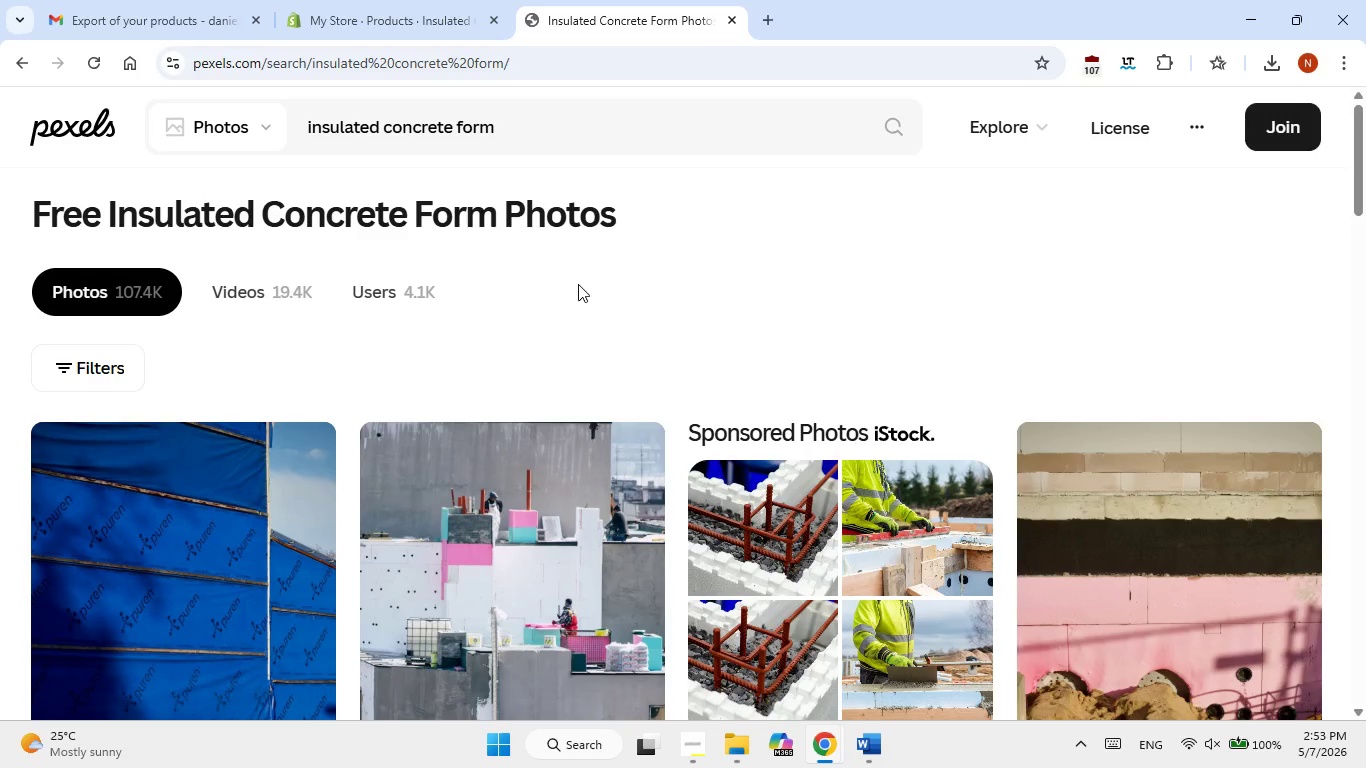 
wait(10.95)
 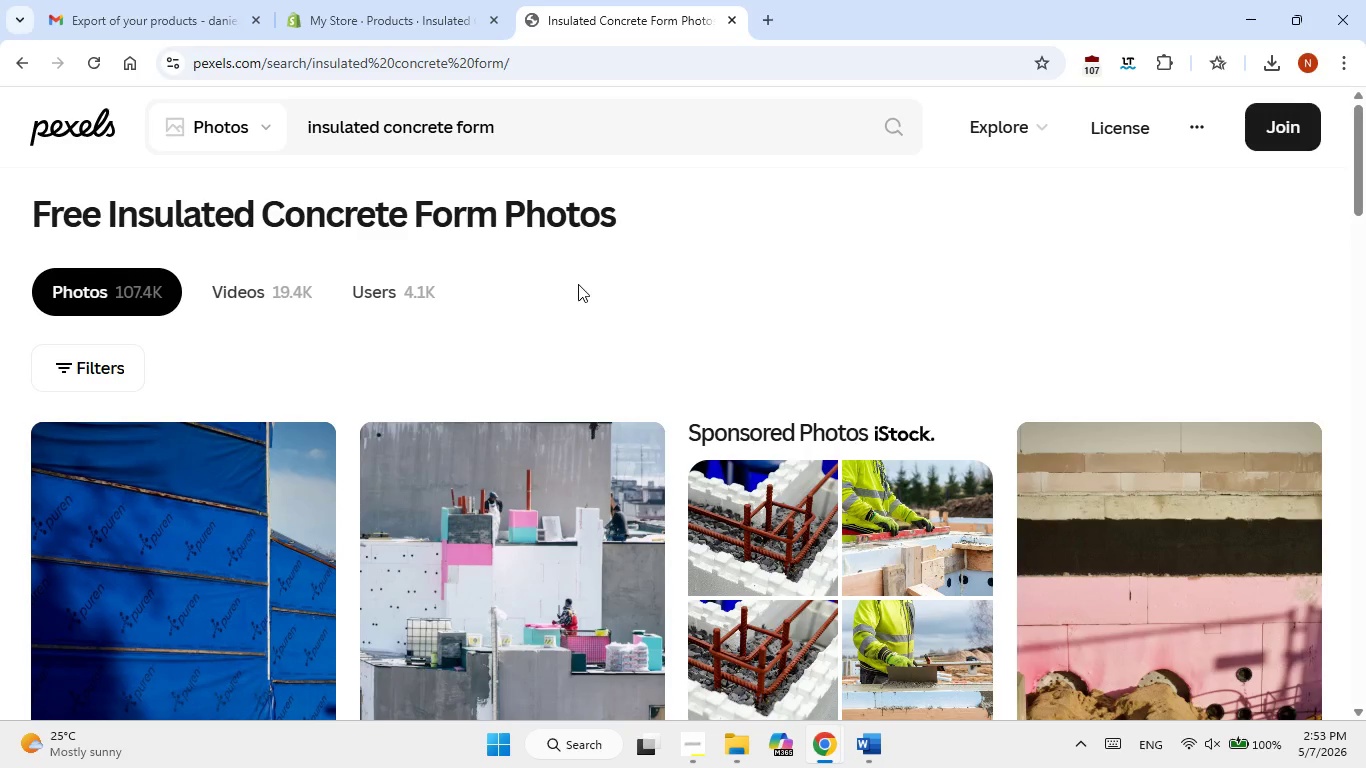 
scroll: coordinate [826, 261], scroll_direction: down, amount: 2.0
 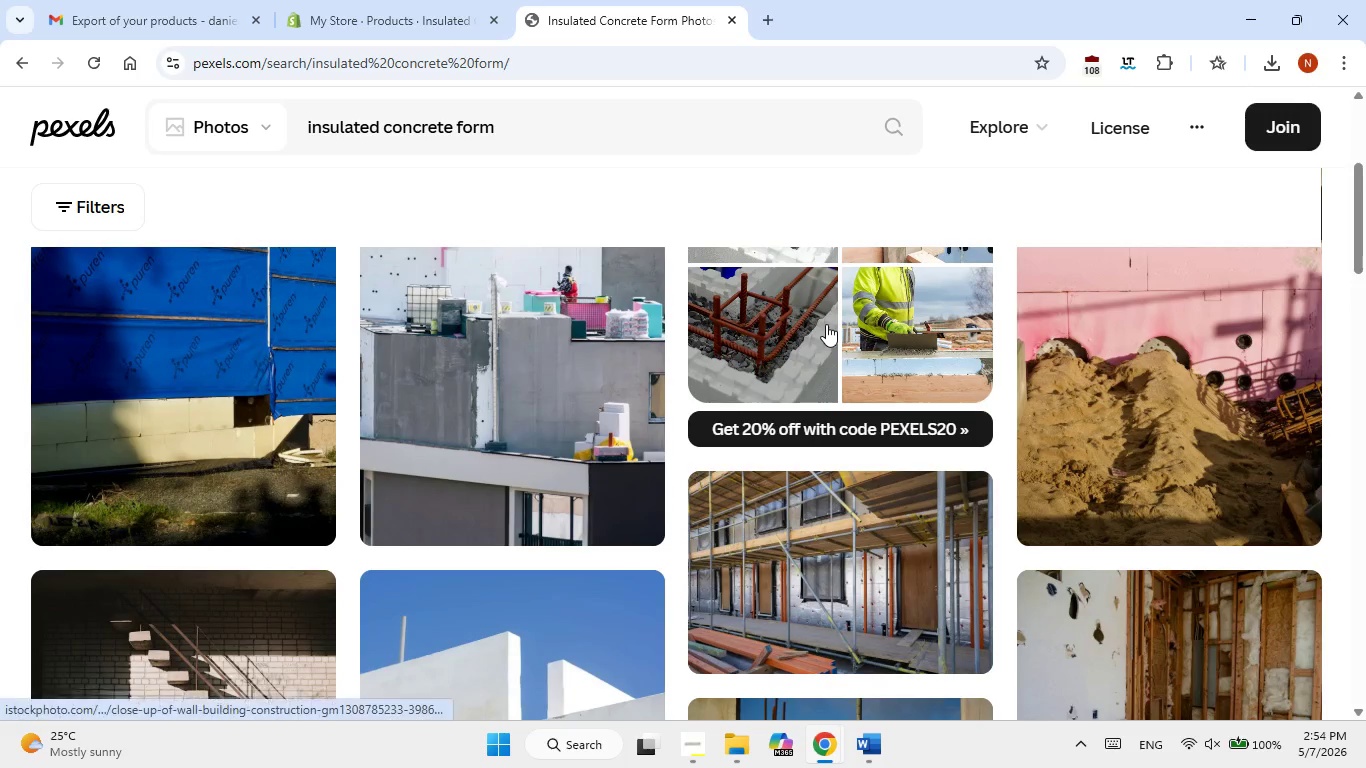 
scroll: coordinate [826, 324], scroll_direction: up, amount: 2.0
 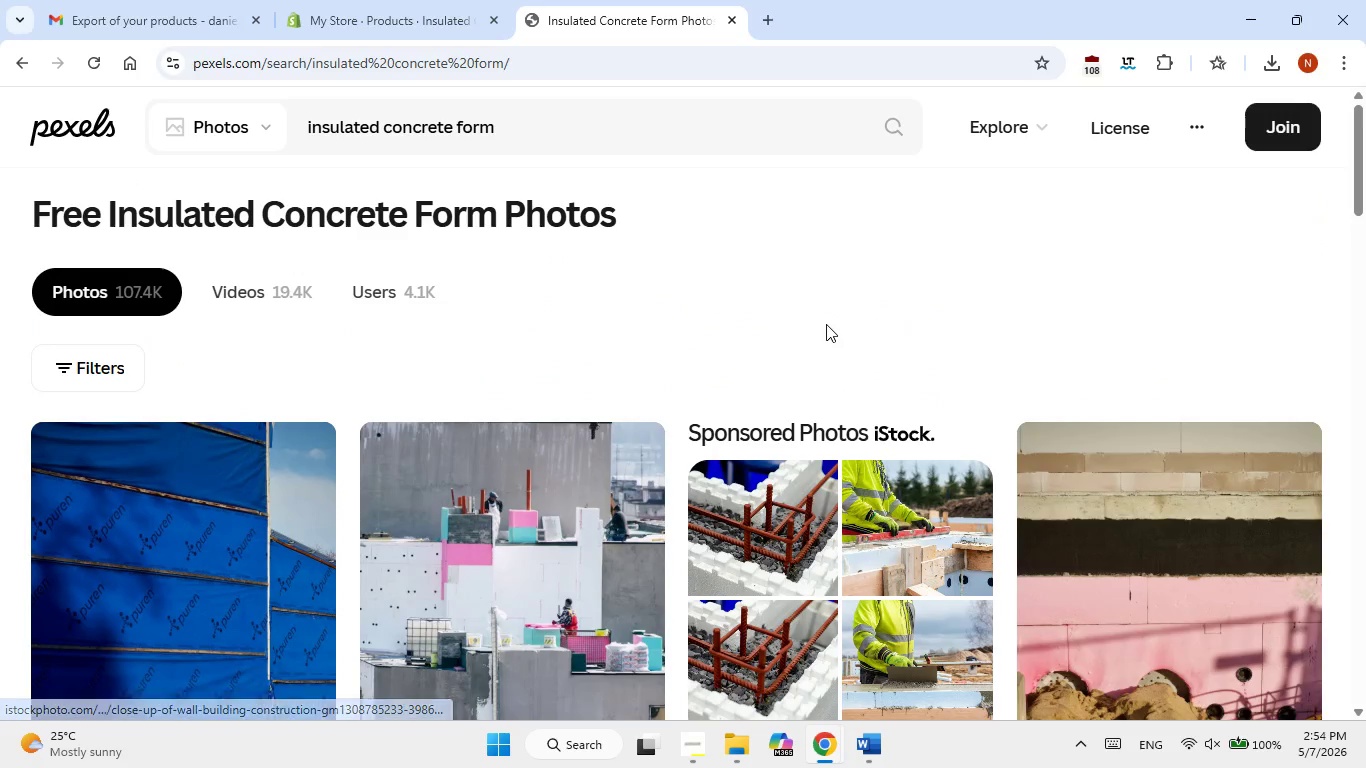 
scroll: coordinate [826, 326], scroll_direction: none, amount: 0.0
 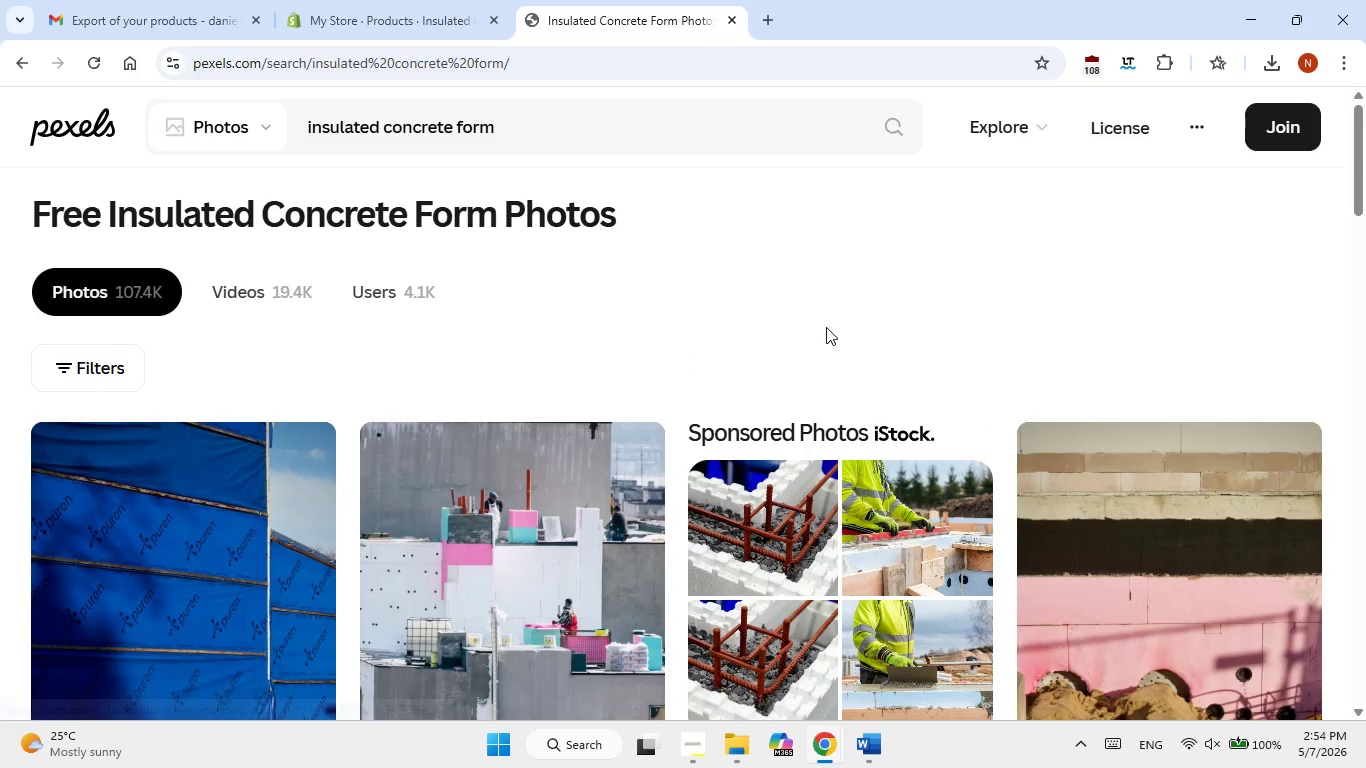 
scroll: coordinate [826, 327], scroll_direction: down, amount: 3.0
 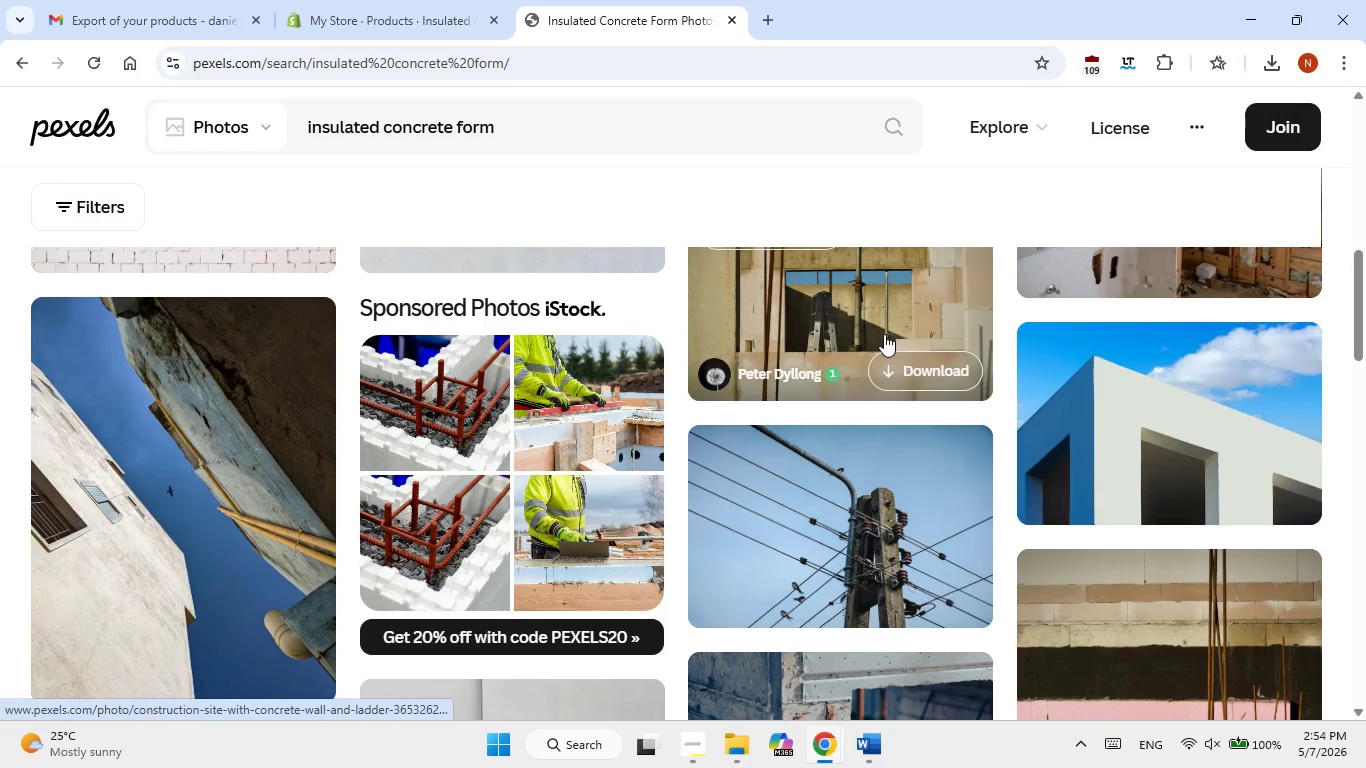 
scroll: coordinate [1235, 420], scroll_direction: none, amount: 0.0
 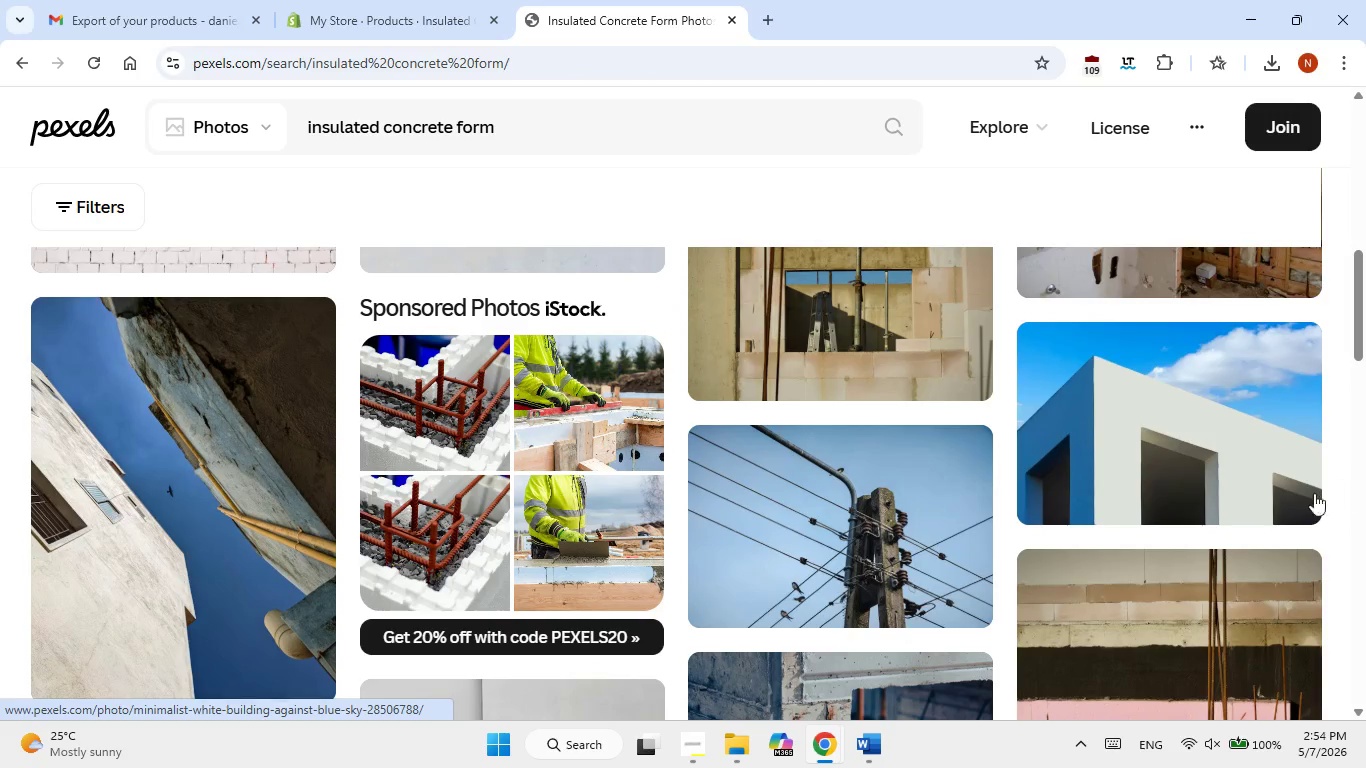 
left_click([1253, 493])
 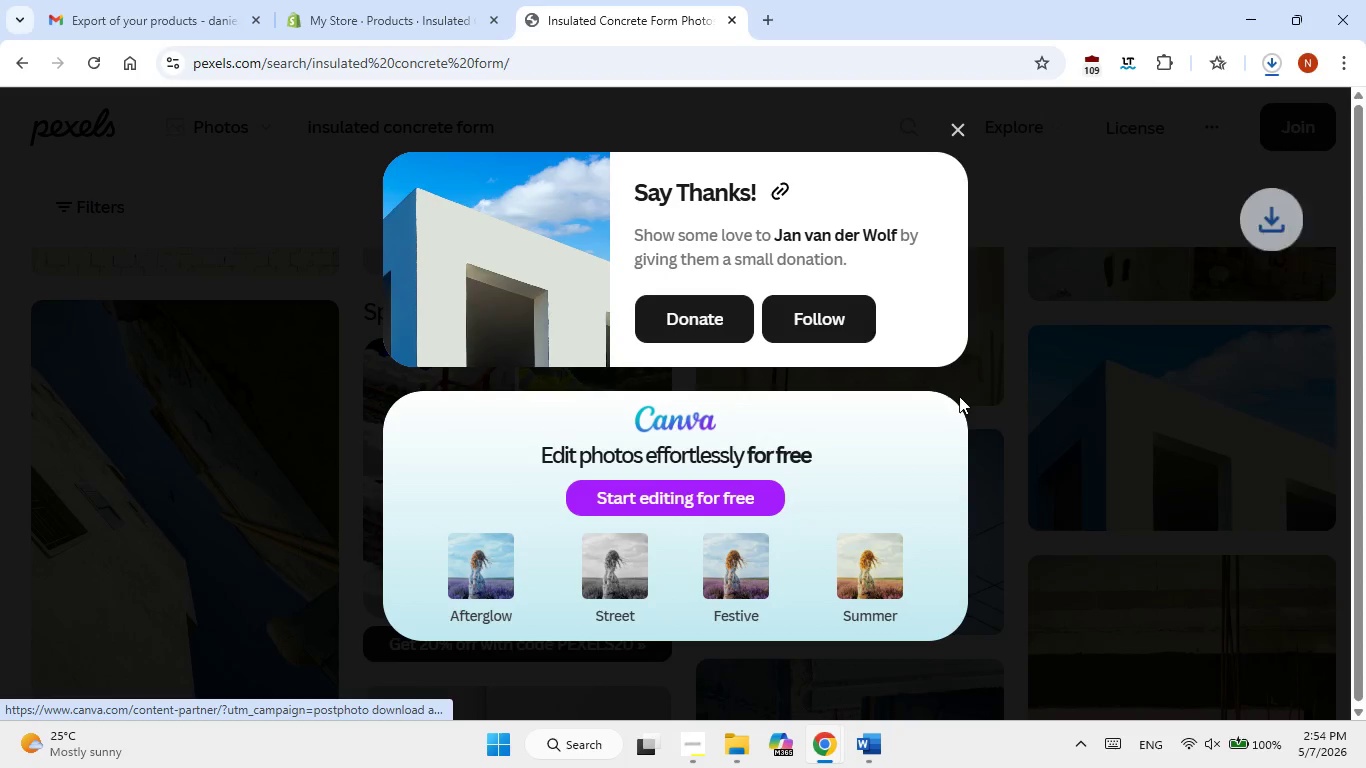 
left_click([1076, 376])
 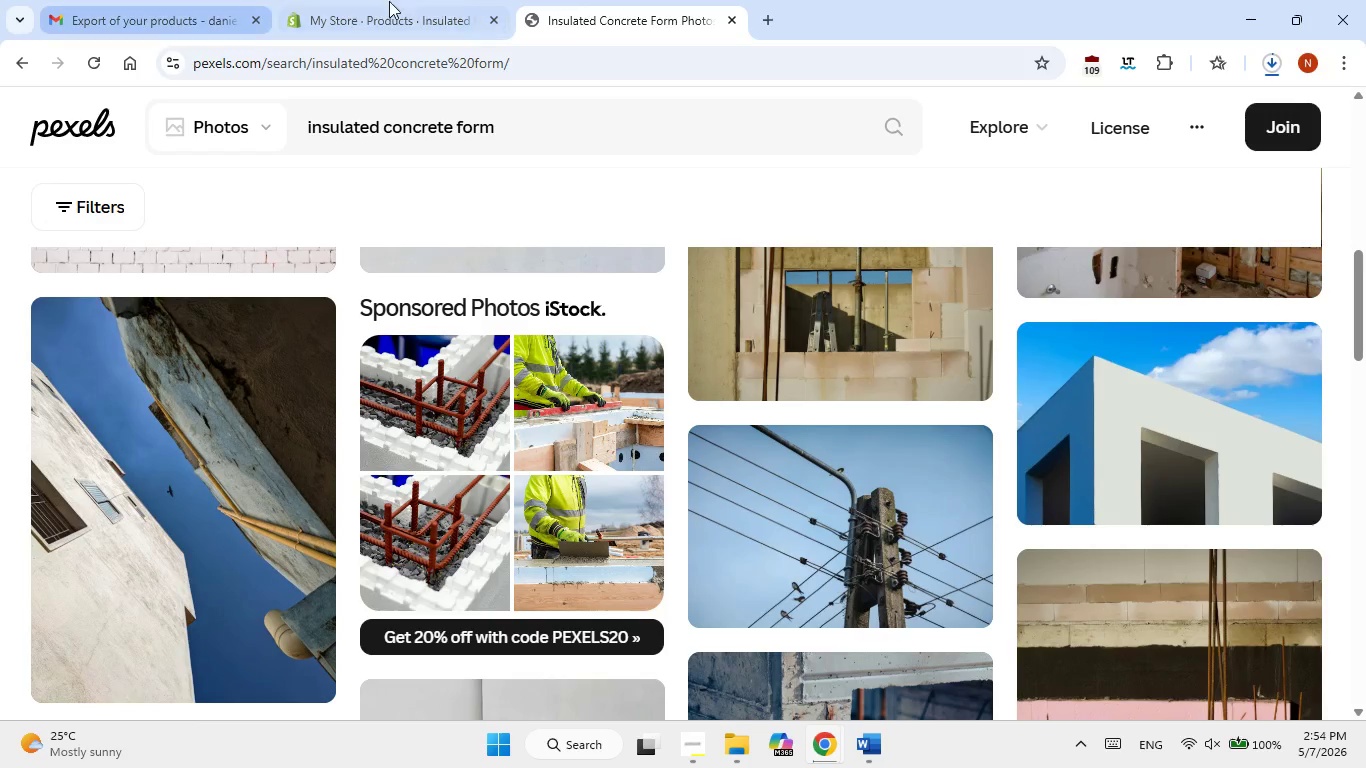 
left_click([453, 1])
 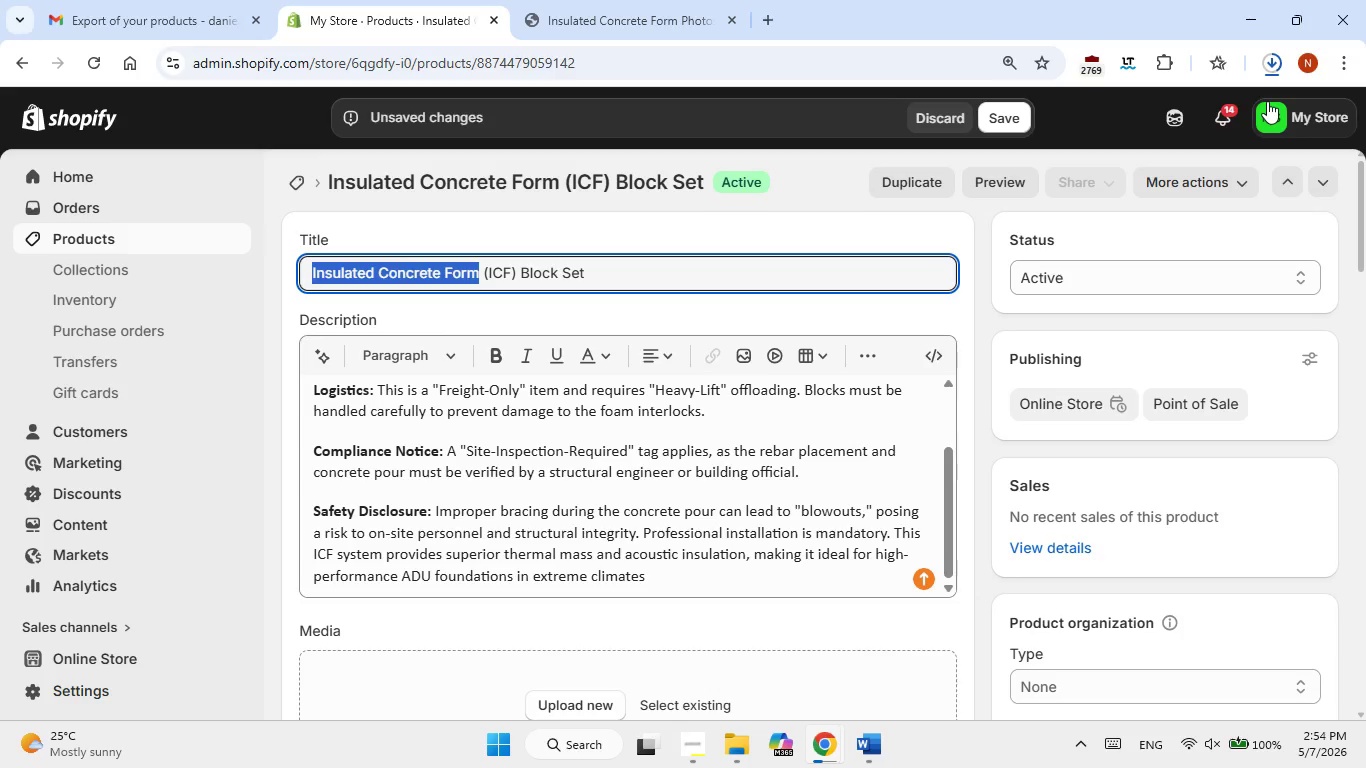 
wait(22.16)
 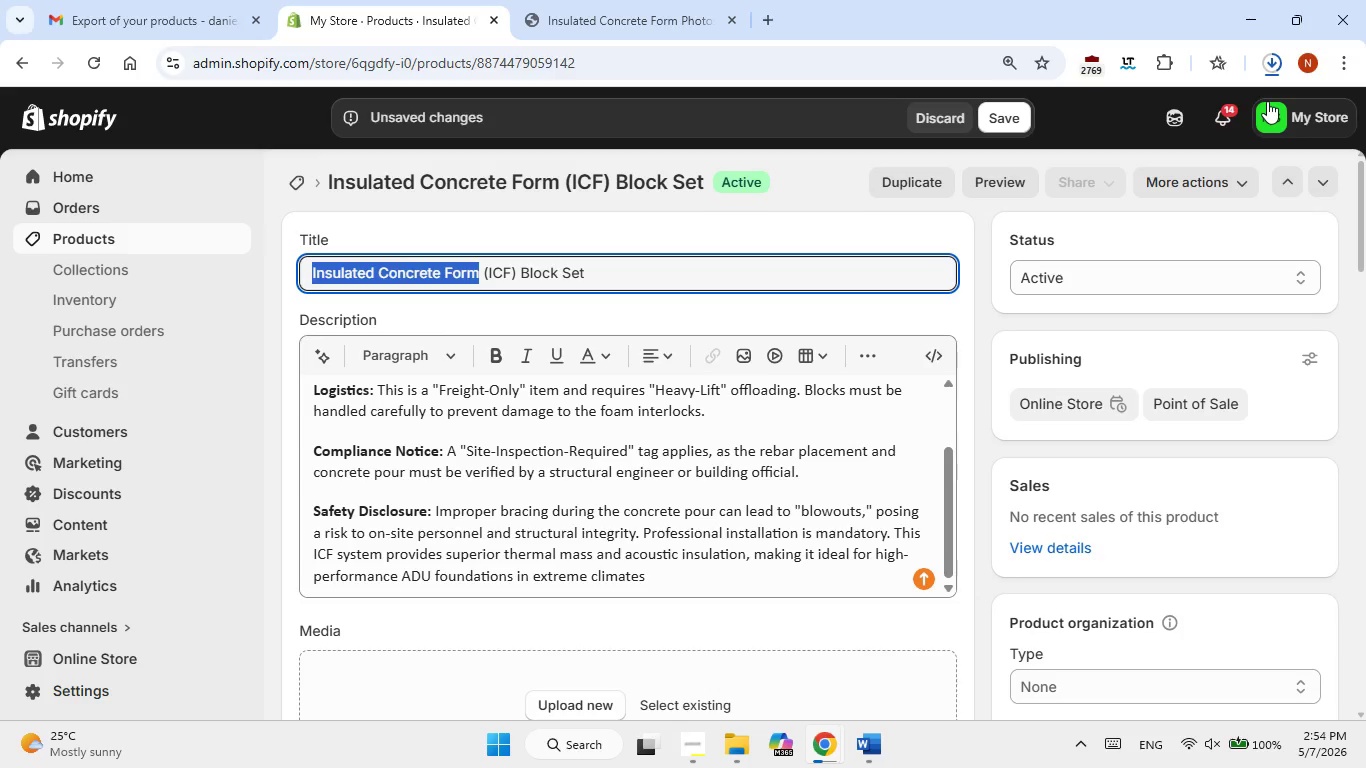 
left_click([641, 0])
 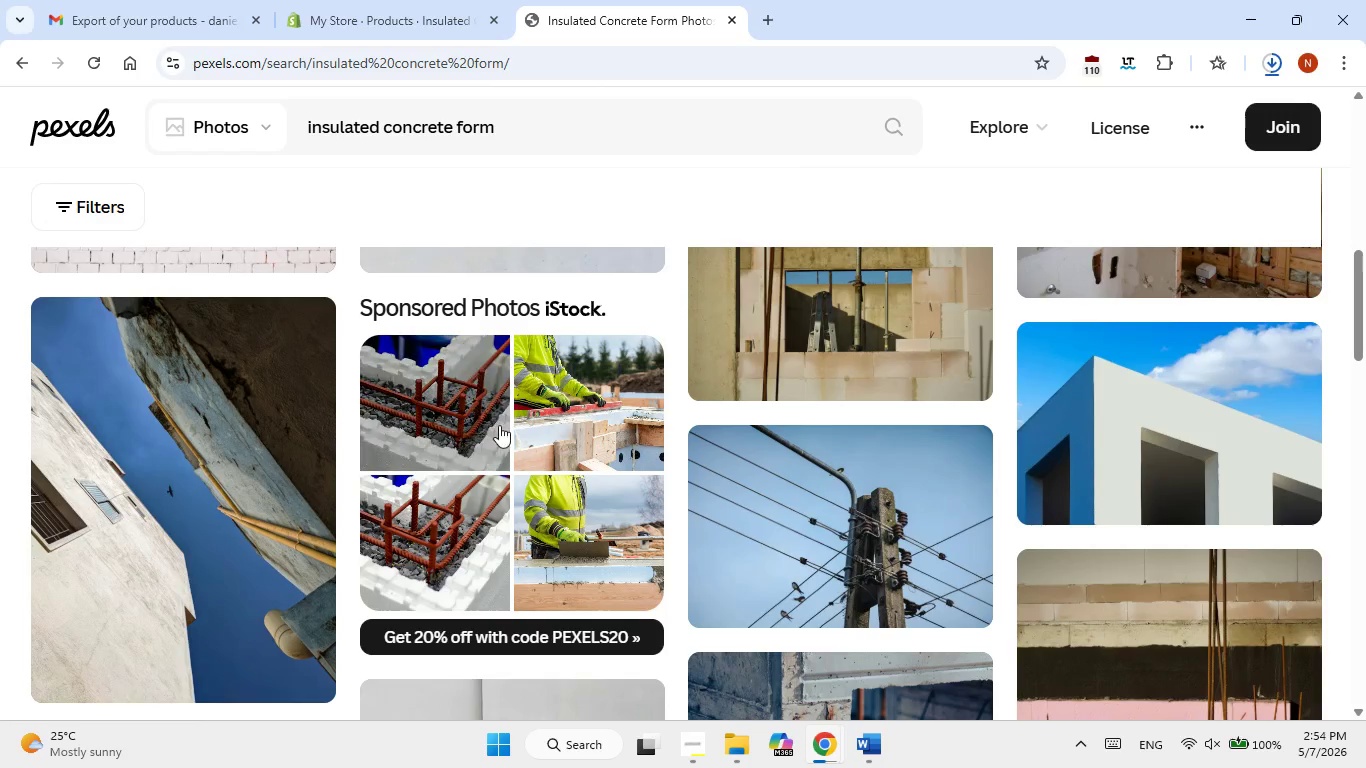 
scroll: coordinate [499, 425], scroll_direction: down, amount: 1.0
 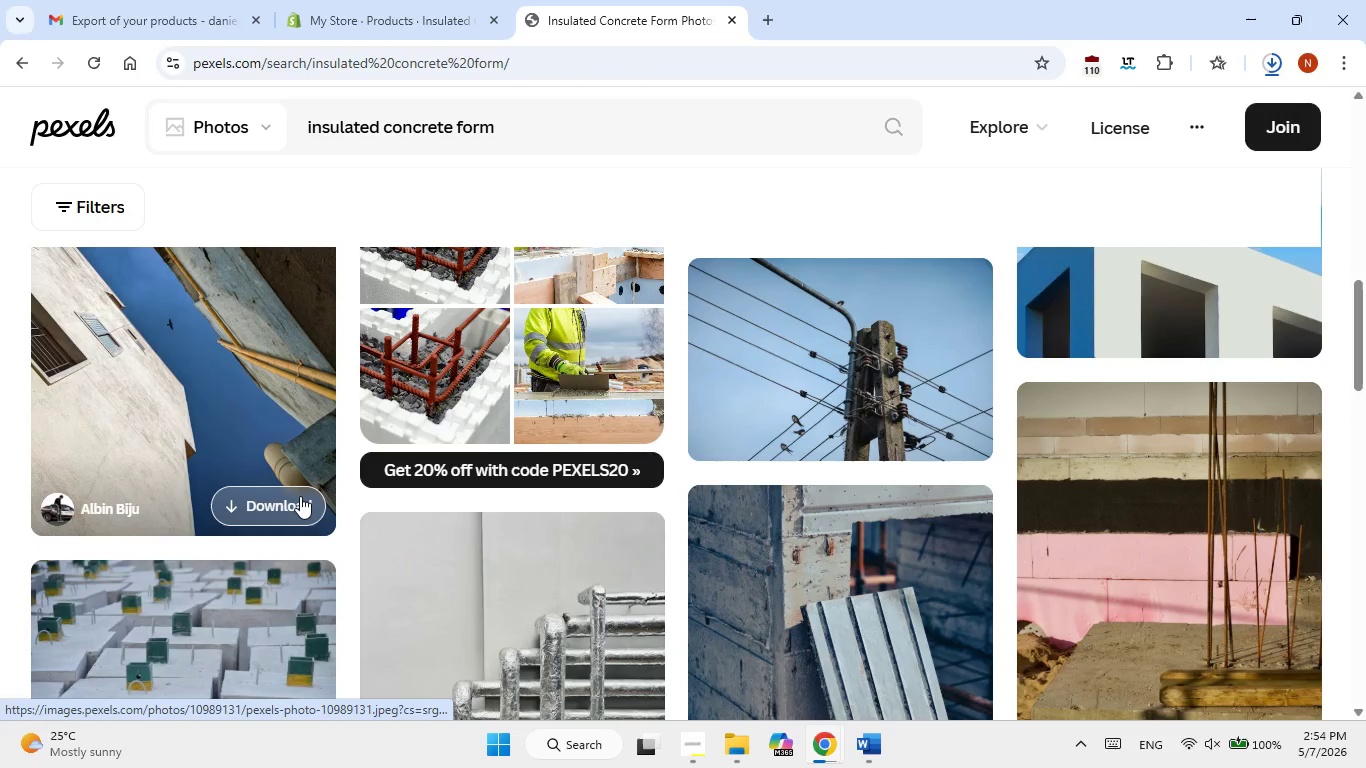 
left_click([300, 497])
 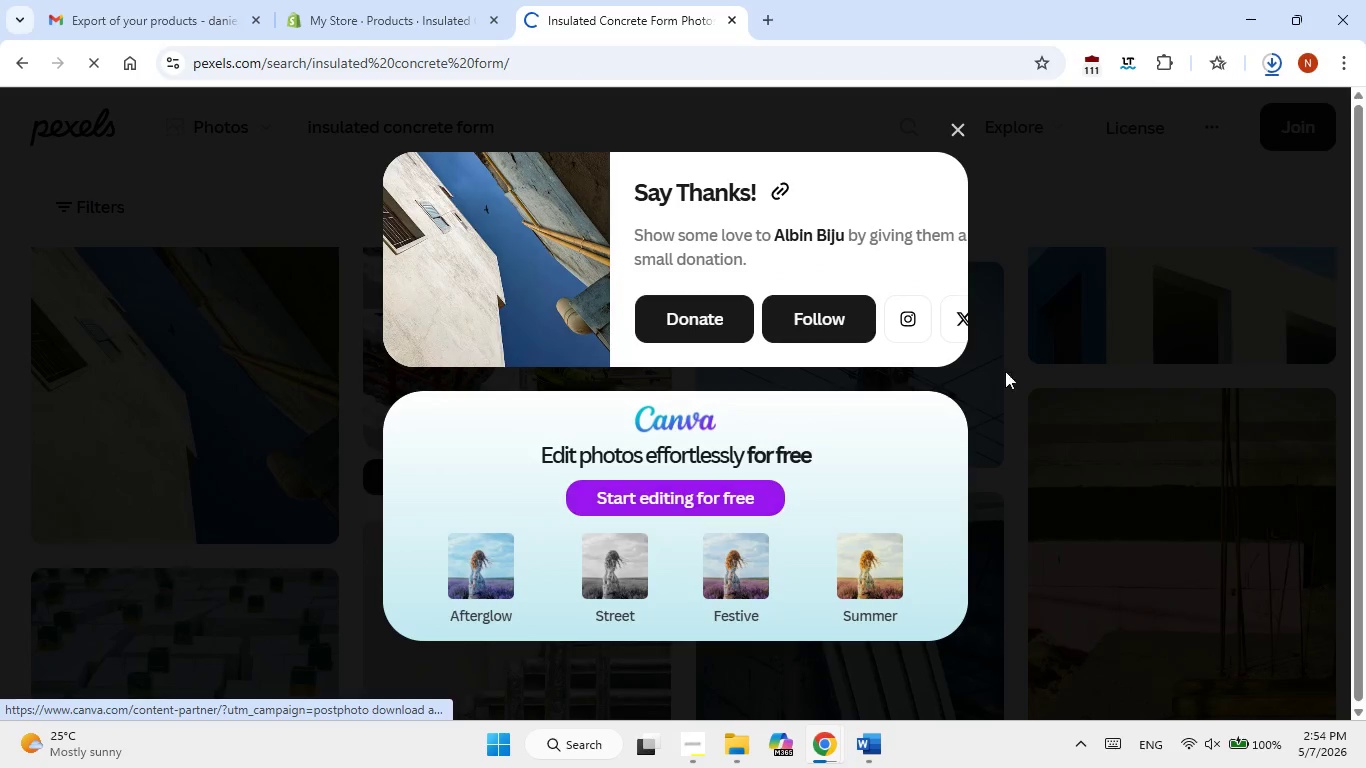 
left_click([1105, 365])
 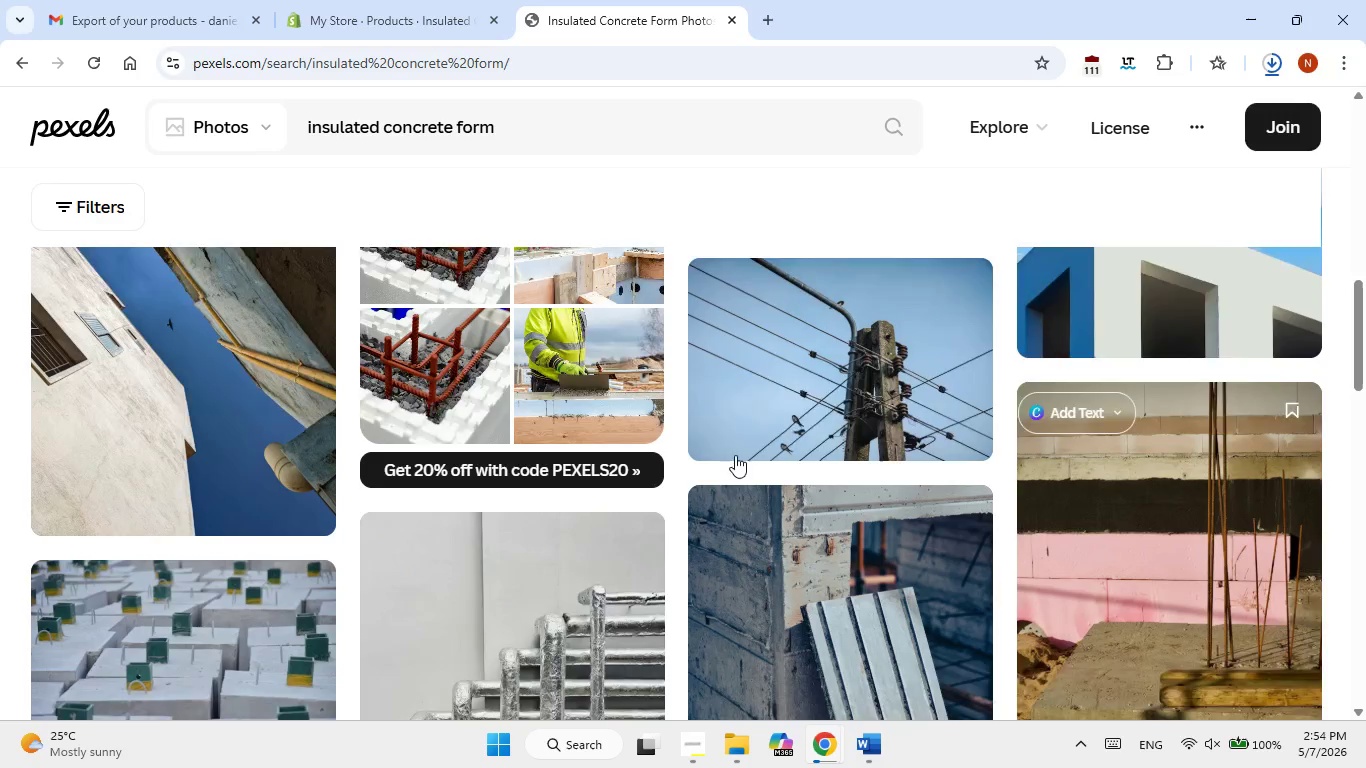 
scroll: coordinate [735, 455], scroll_direction: down, amount: 1.0
 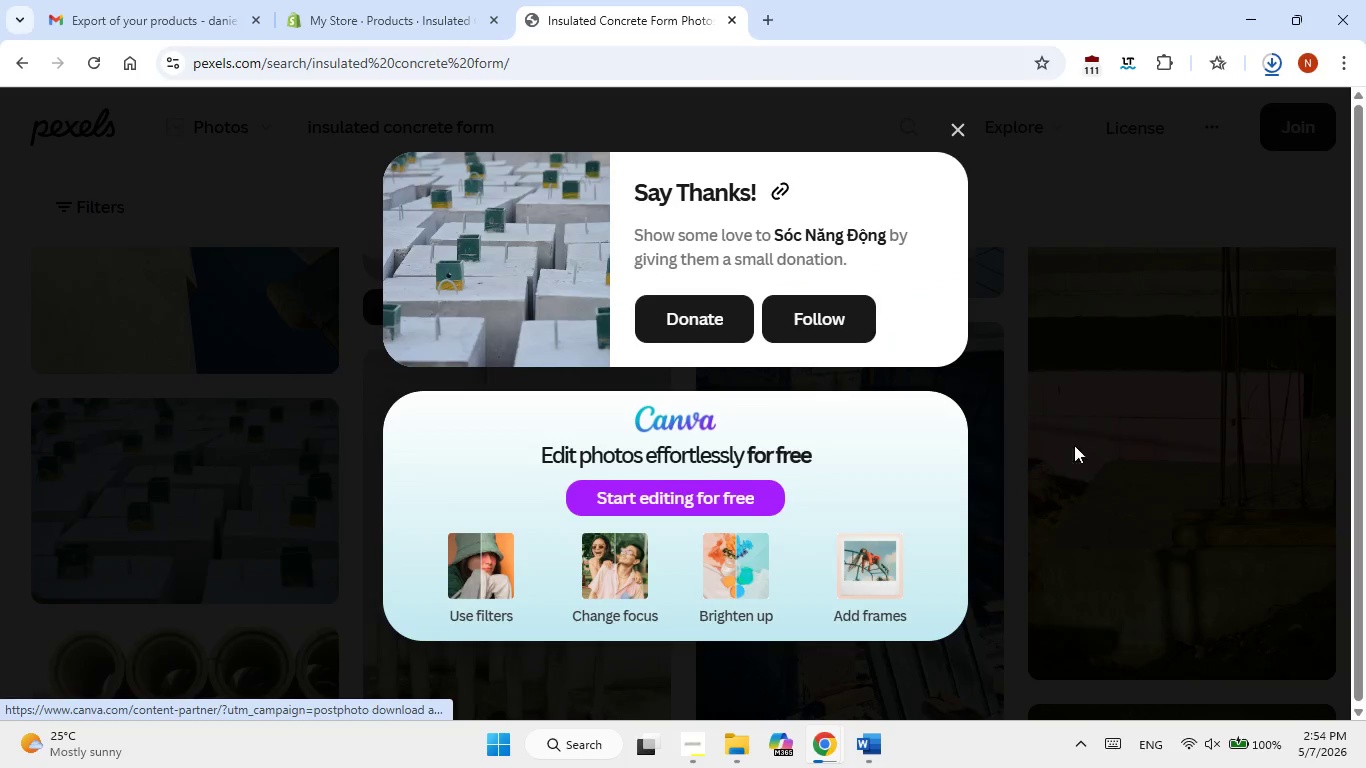 
left_click([1117, 443])
 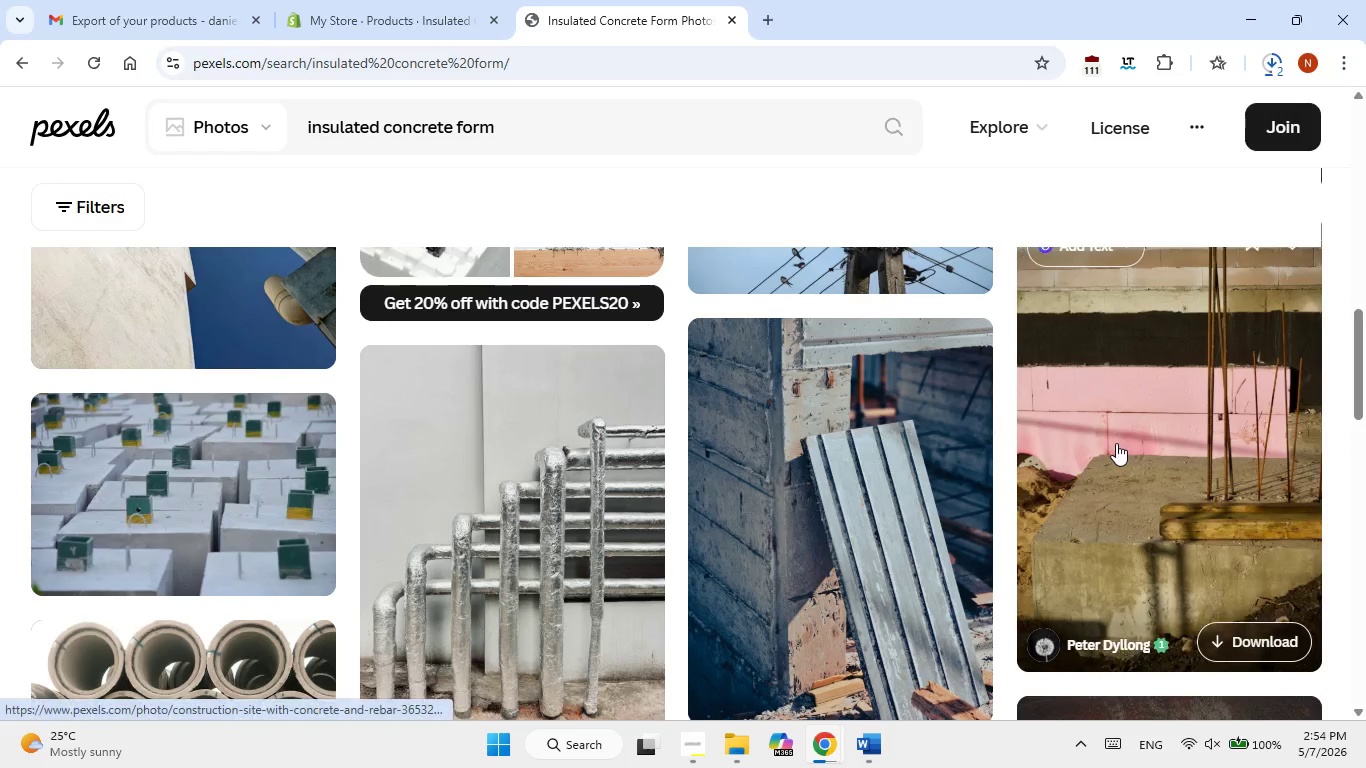 
scroll: coordinate [989, 469], scroll_direction: down, amount: 2.0
 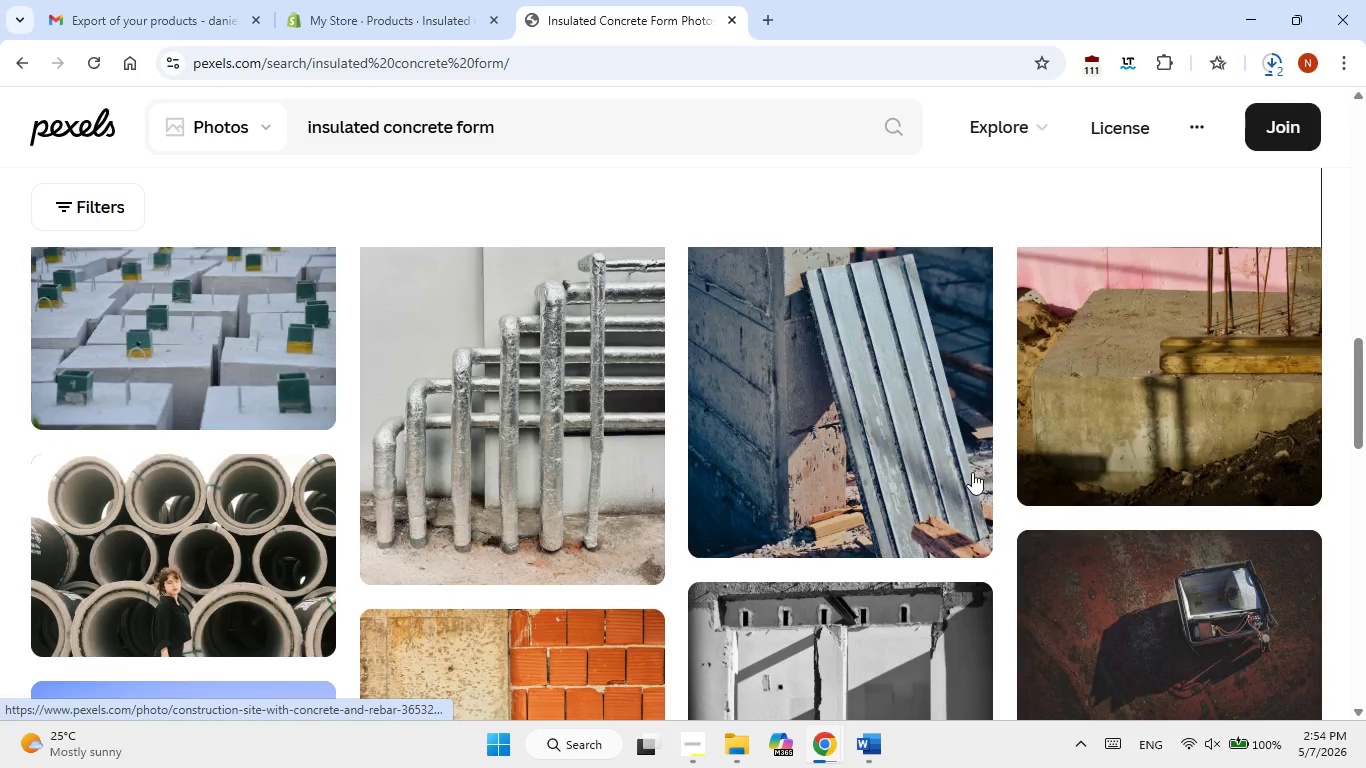 
mouse_move([950, 424])
 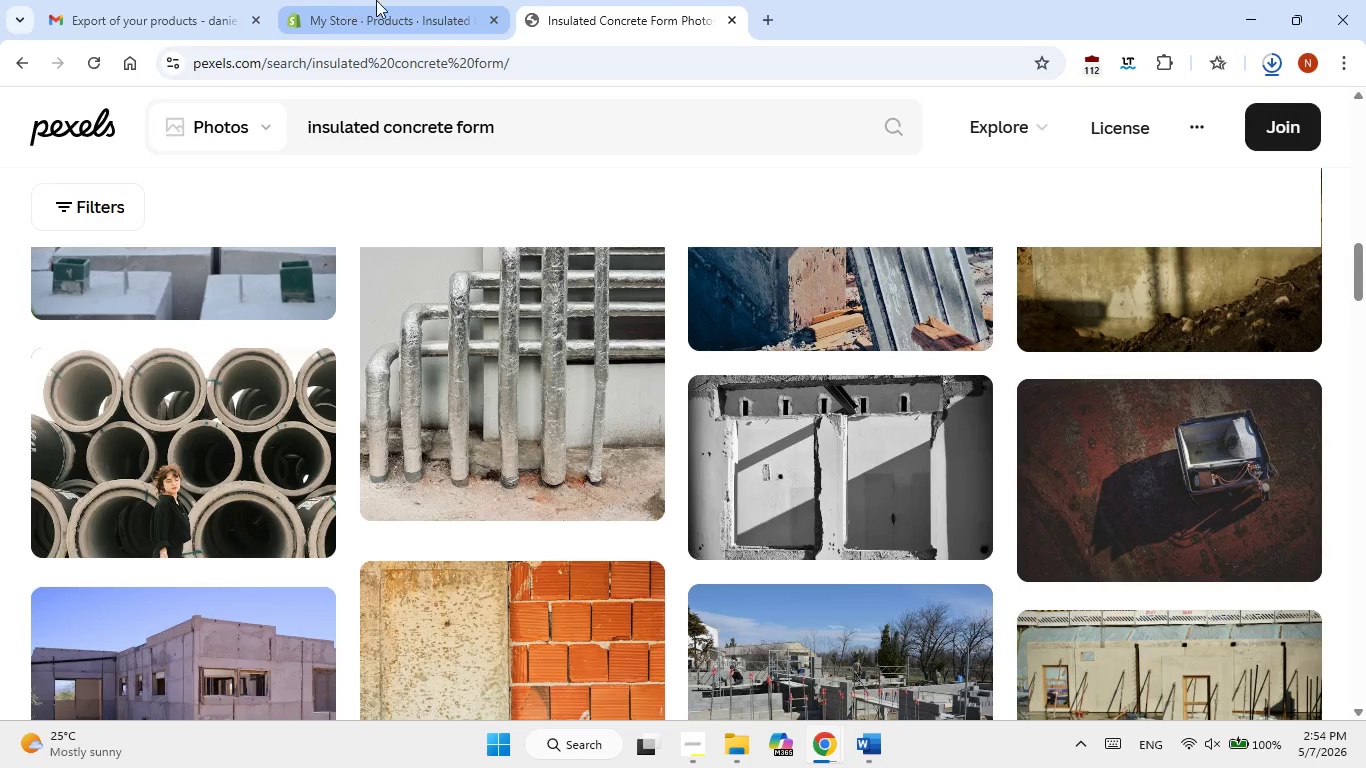 
left_click([378, 0])
 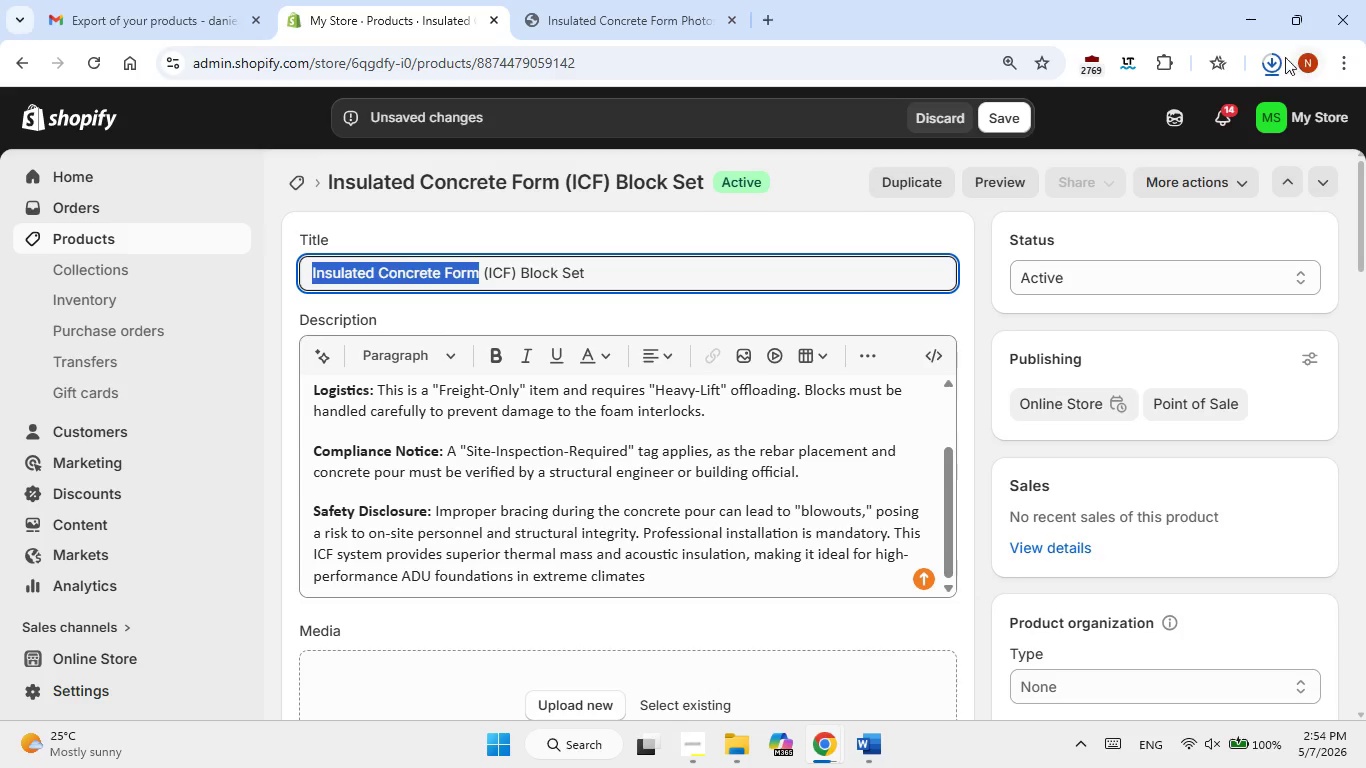 
left_click([1261, 61])
 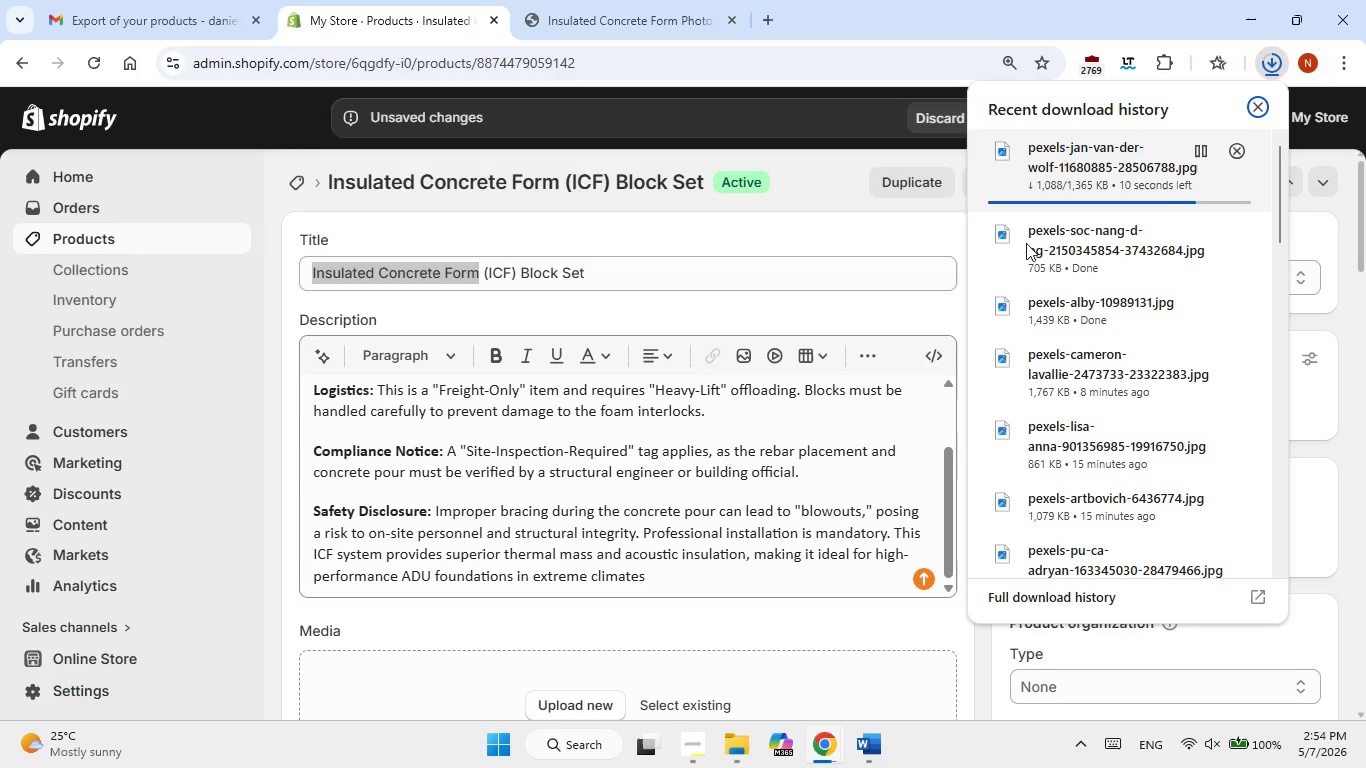 
left_click_drag(start_coordinate=[1007, 244], to_coordinate=[536, 685])
 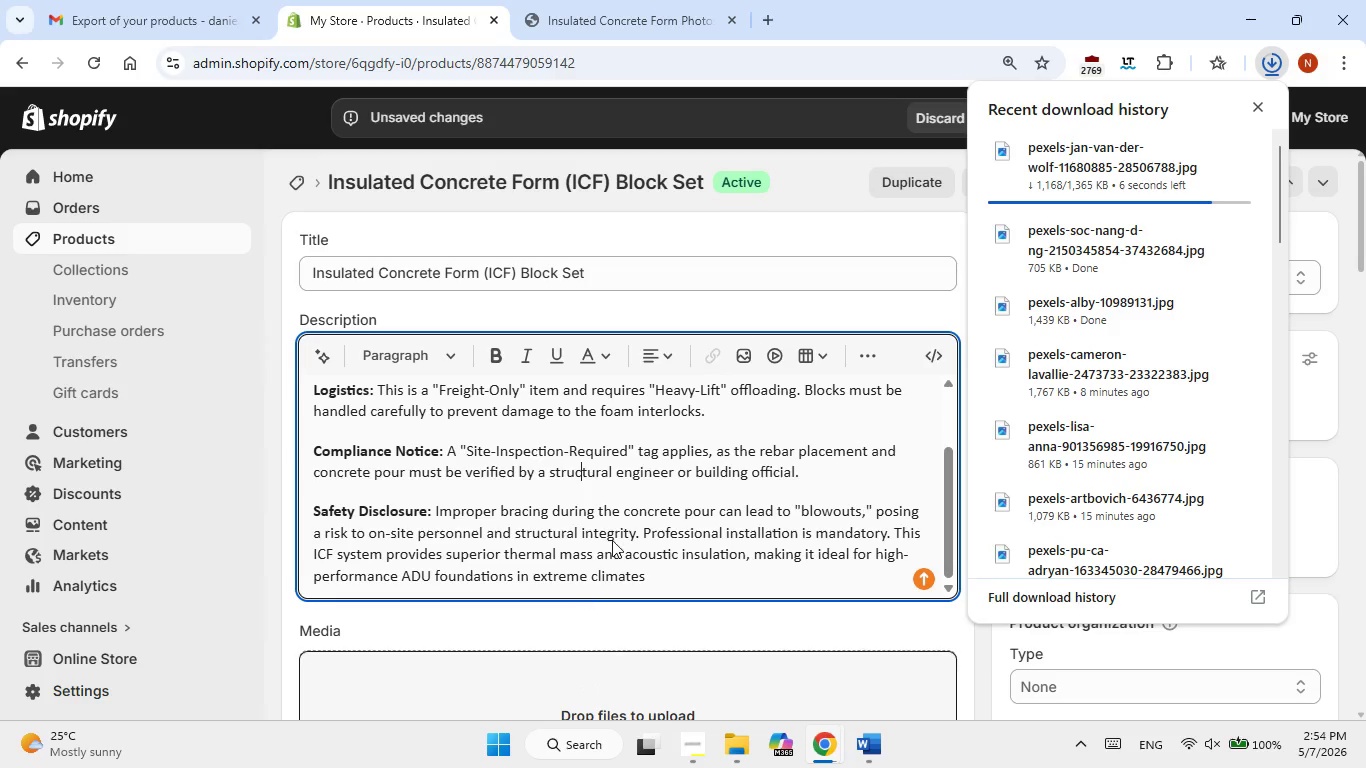 
scroll: coordinate [612, 539], scroll_direction: down, amount: 2.0
 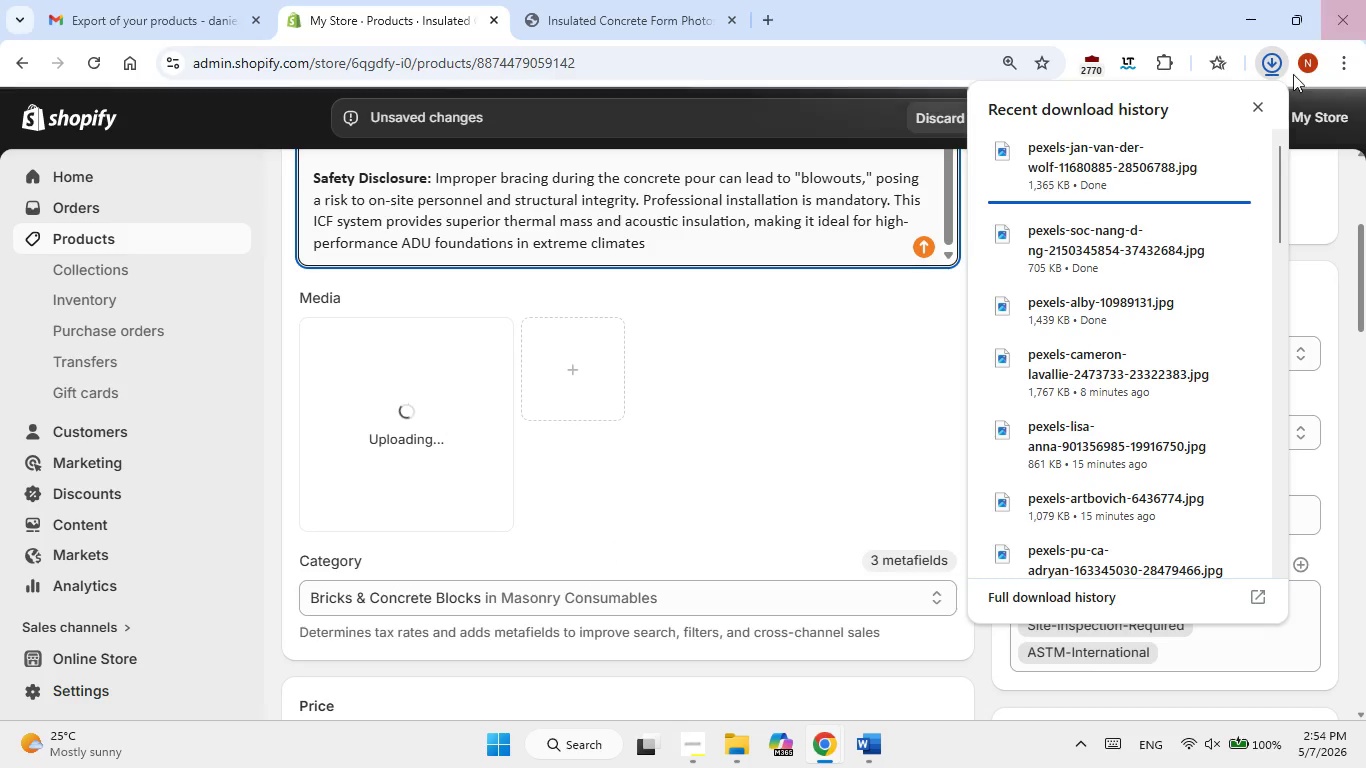 
left_click([1261, 104])
 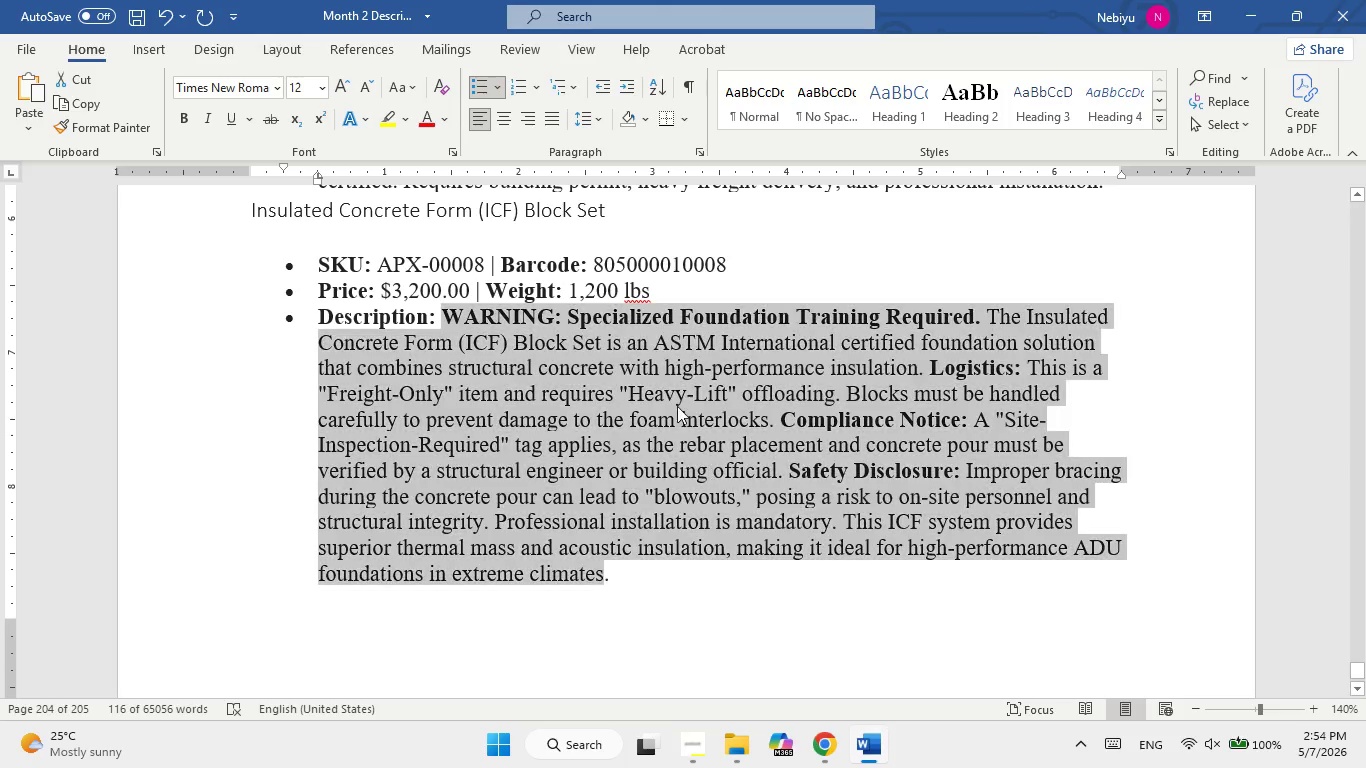 
scroll: coordinate [579, 367], scroll_direction: down, amount: 3.0
 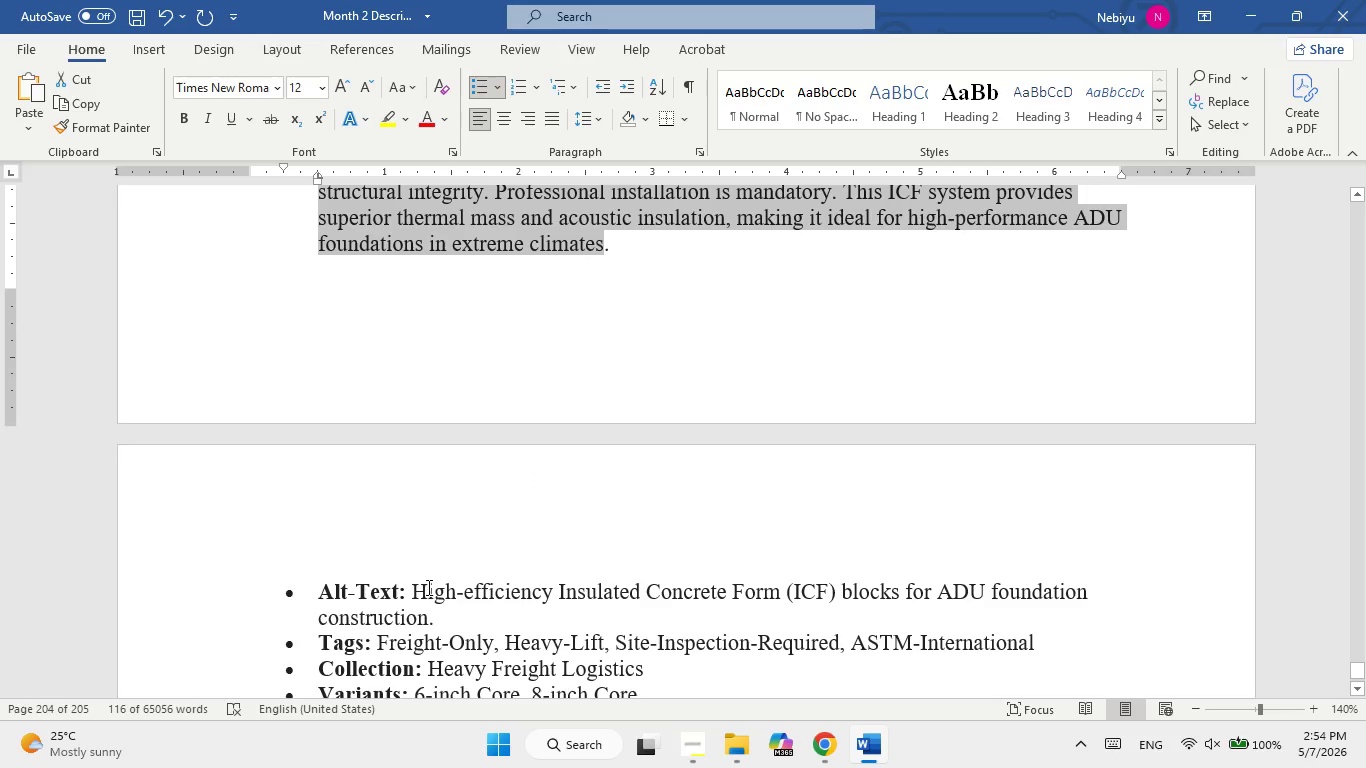 
left_click_drag(start_coordinate=[420, 587], to_coordinate=[436, 613])
 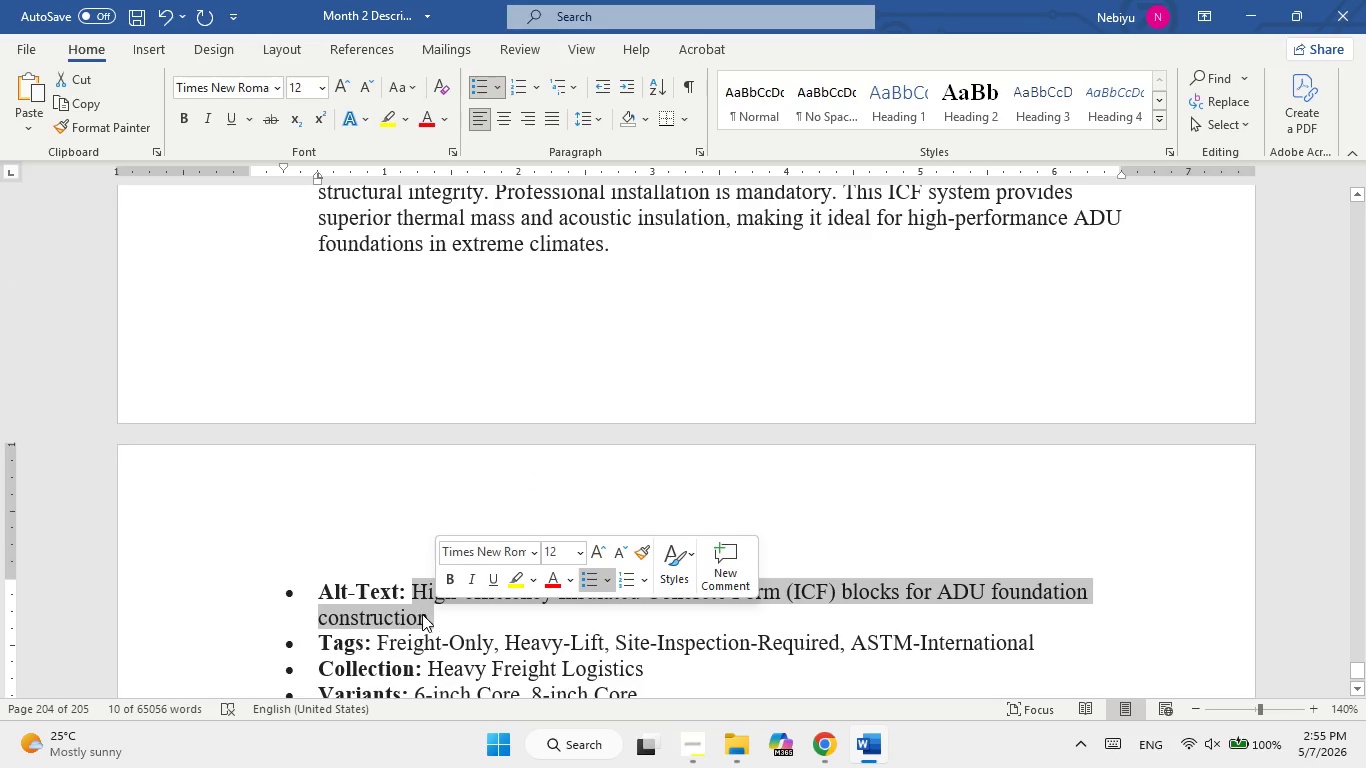 
right_click([422, 614])
 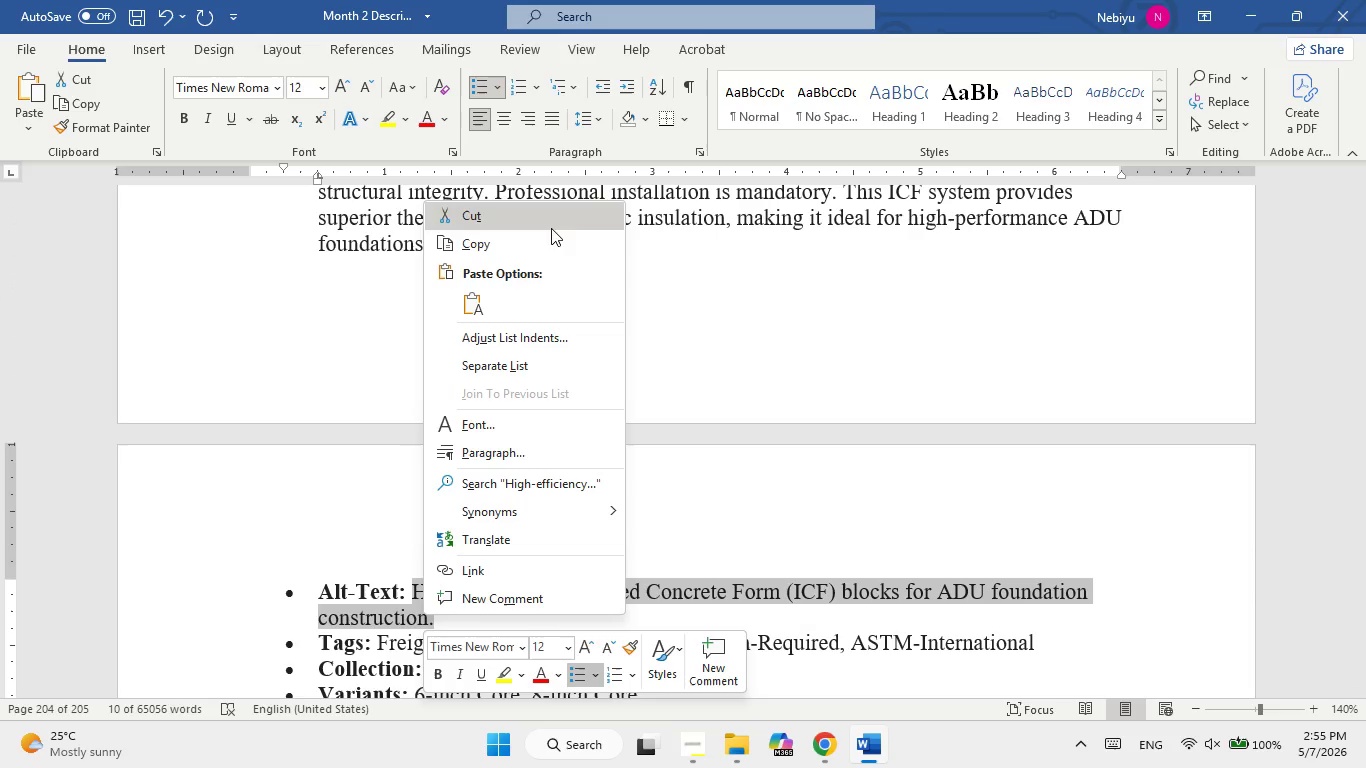 
left_click([522, 248])
 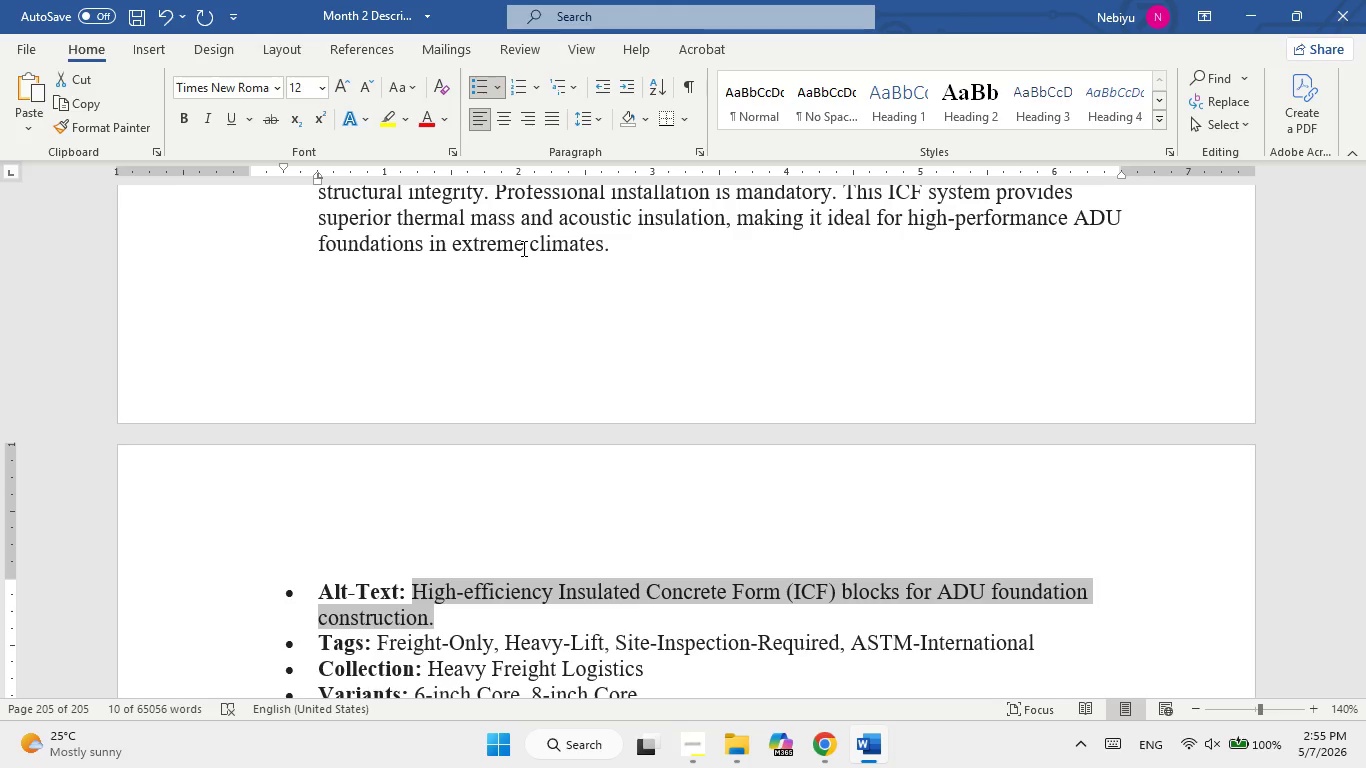 
wait(12.26)
 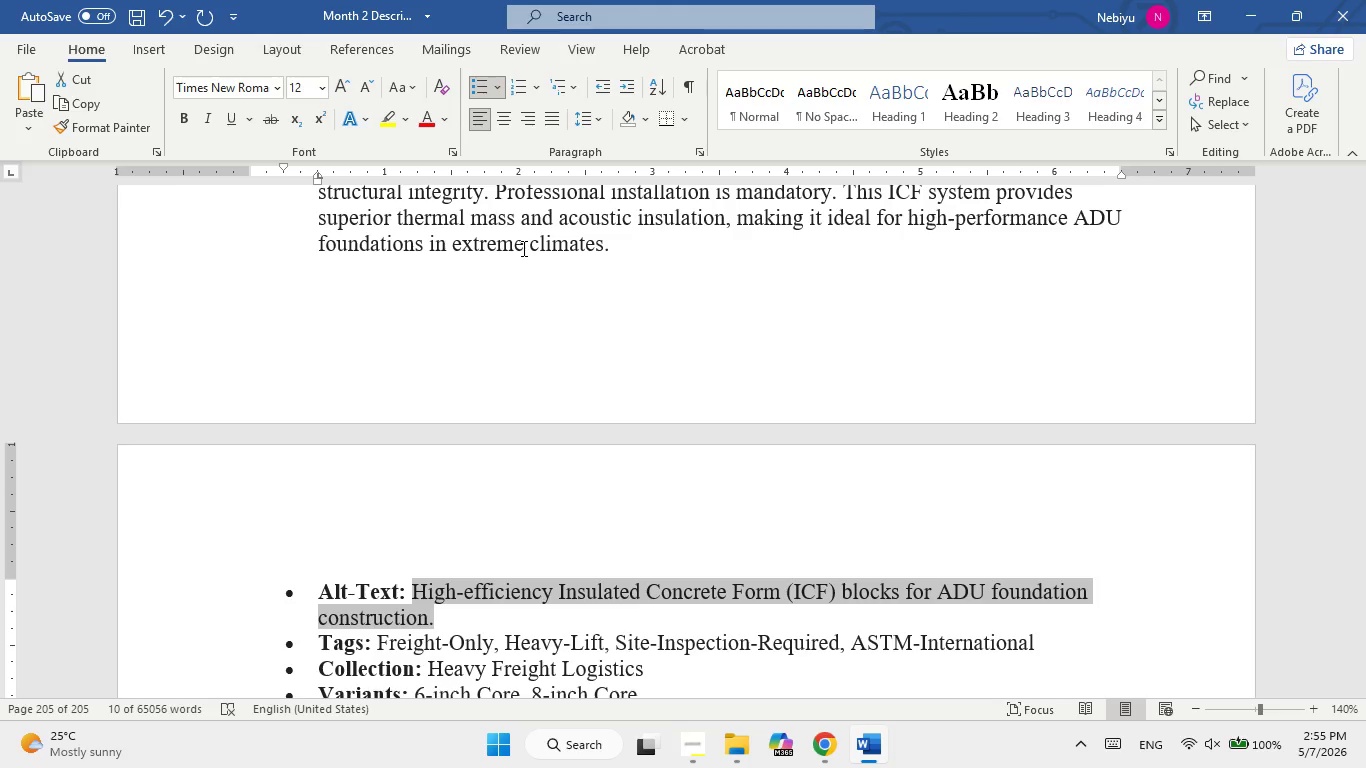 
scroll: coordinate [903, 438], scroll_direction: down, amount: 2.0
 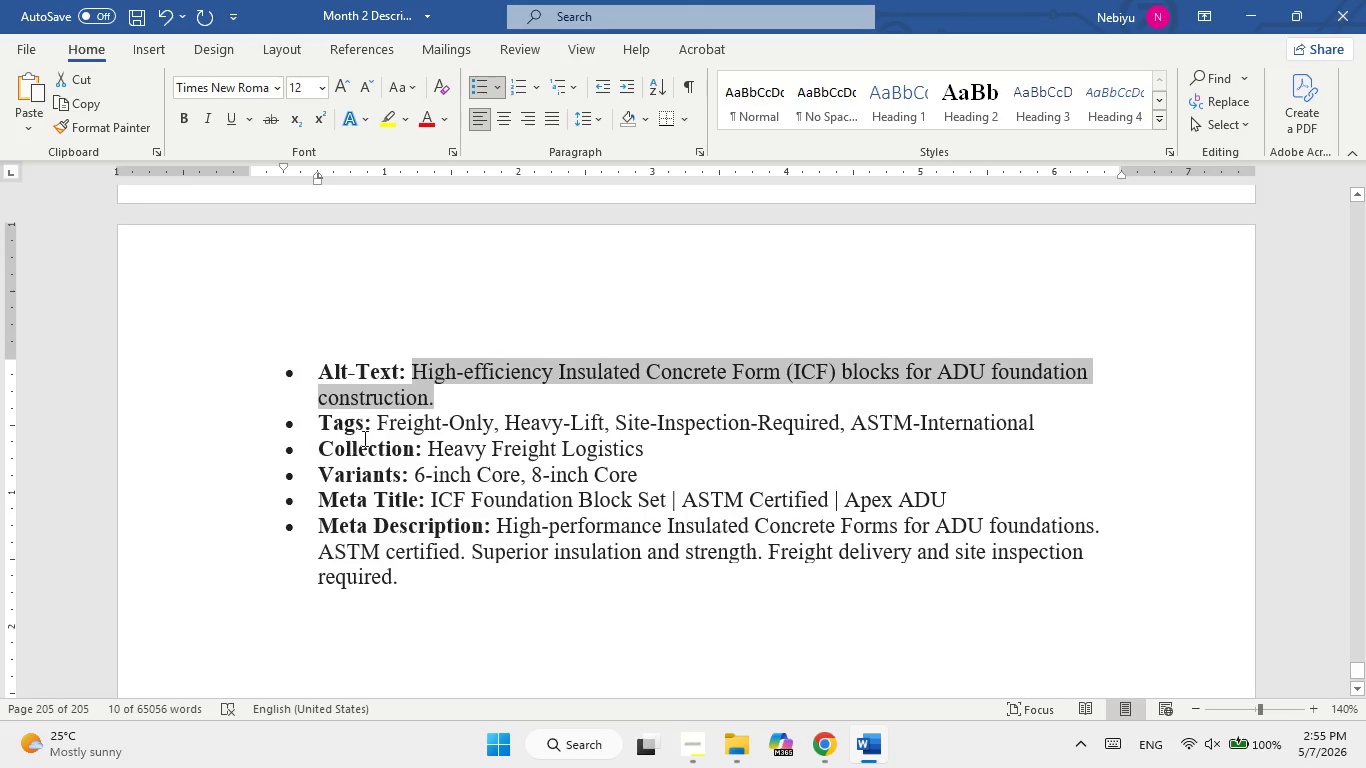 
wait(5.03)
 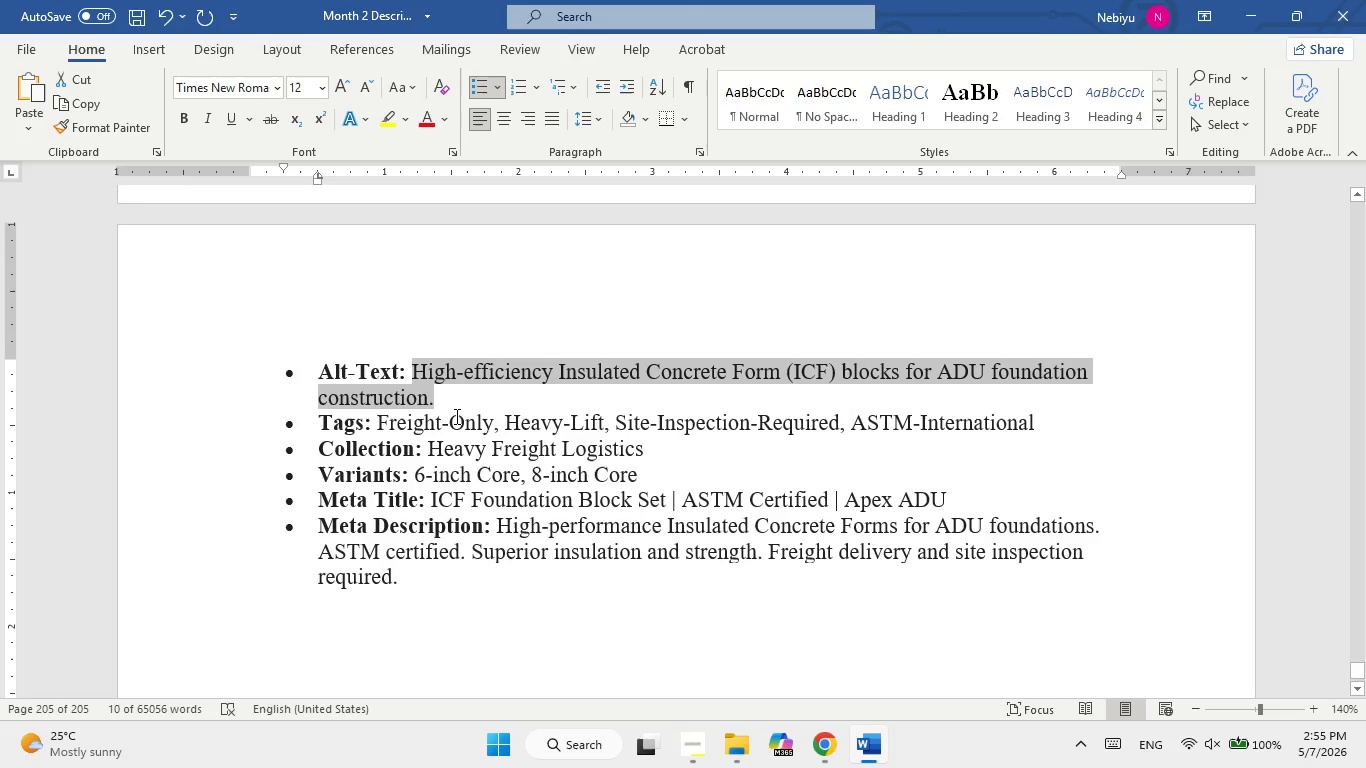 
left_click([433, 396])
 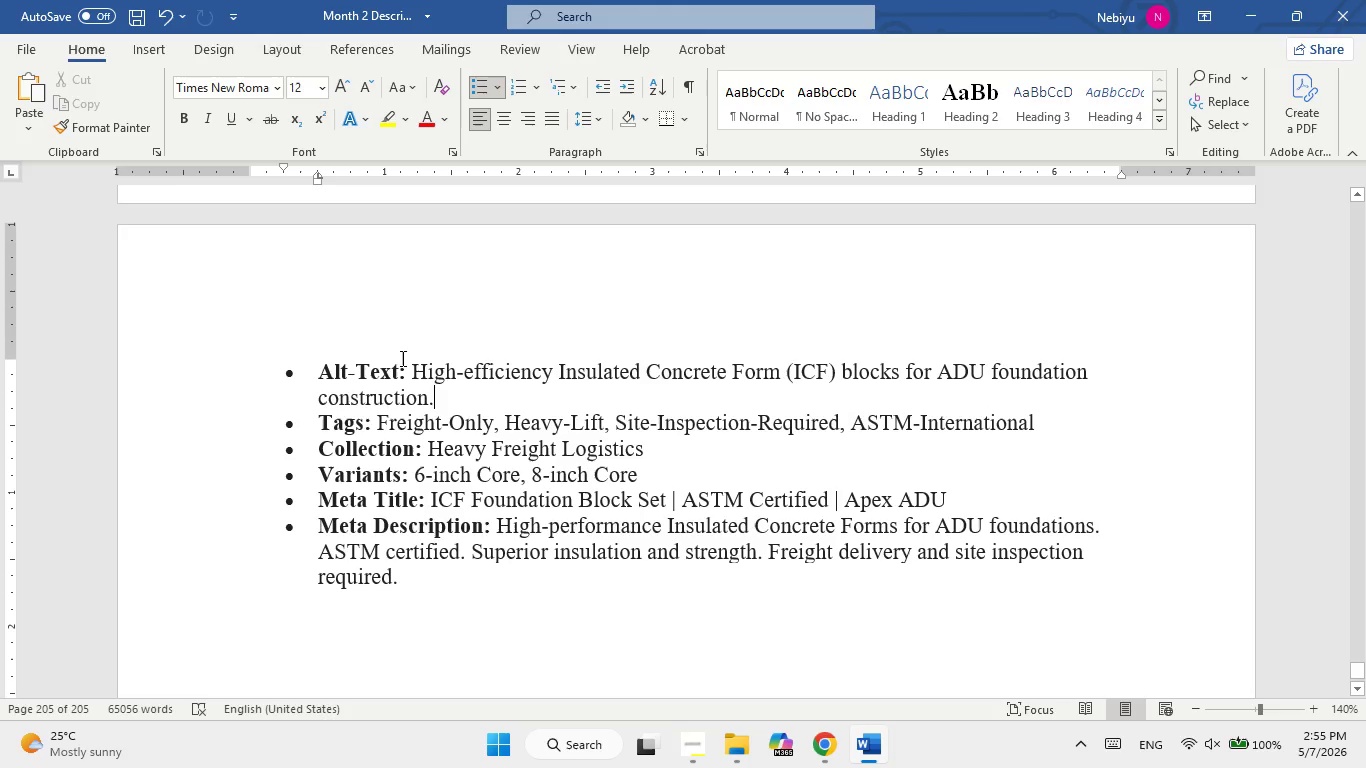 
wait(23.45)
 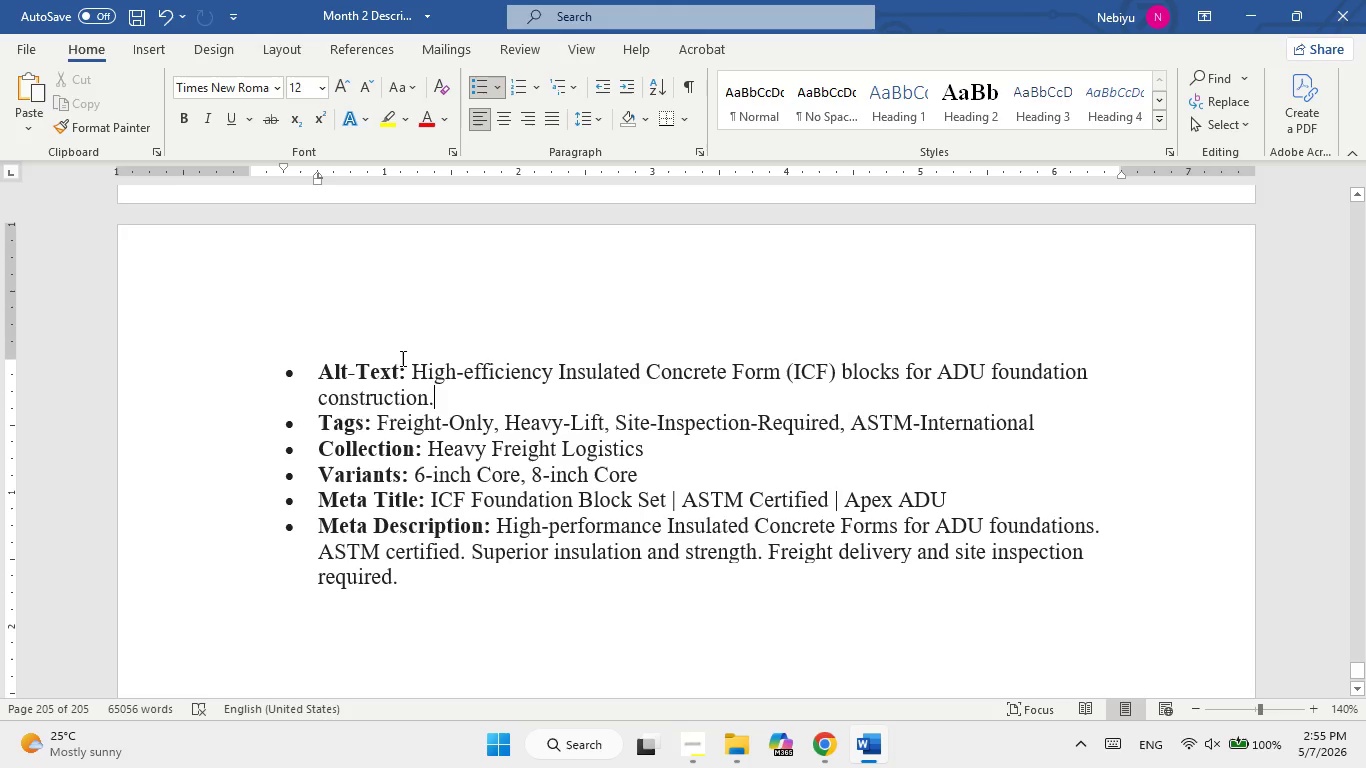 
left_click_drag(start_coordinate=[415, 369], to_coordinate=[435, 392])
 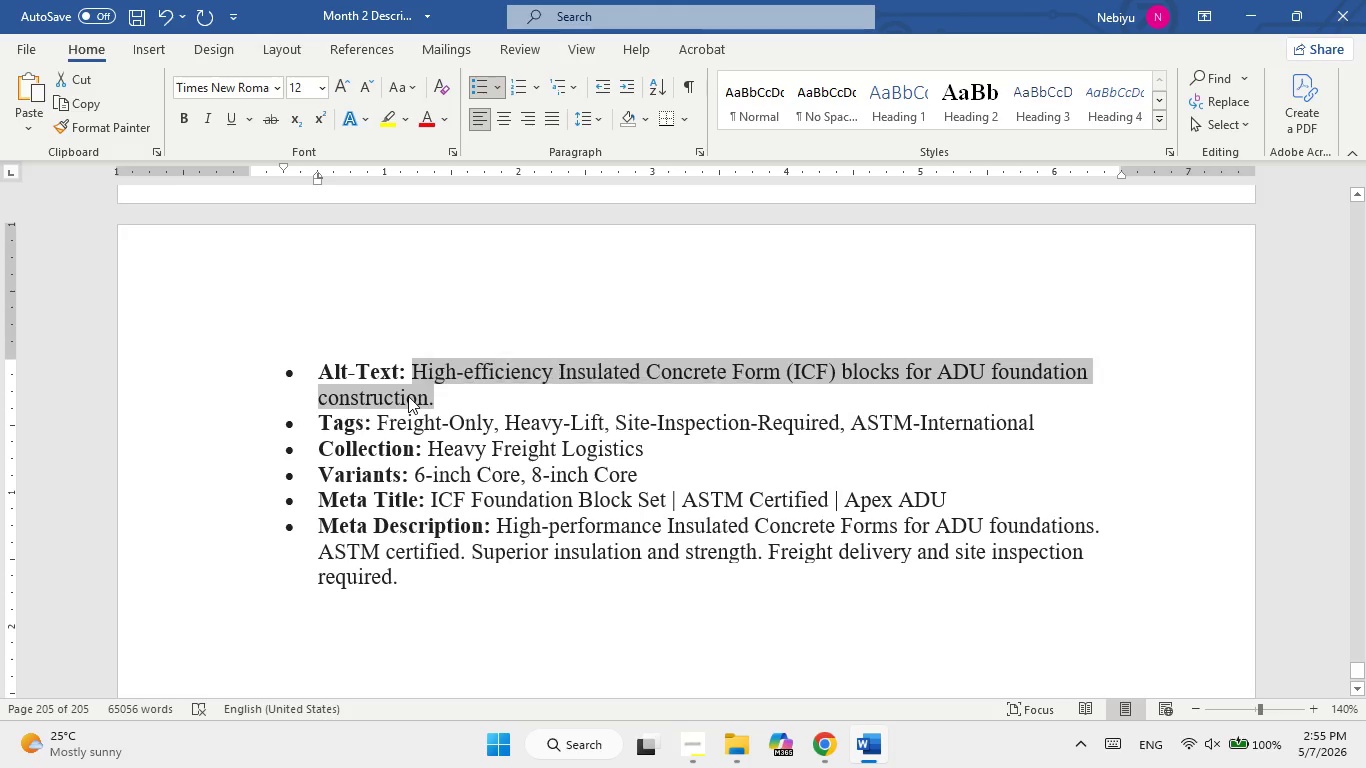 
left_click([408, 396])
 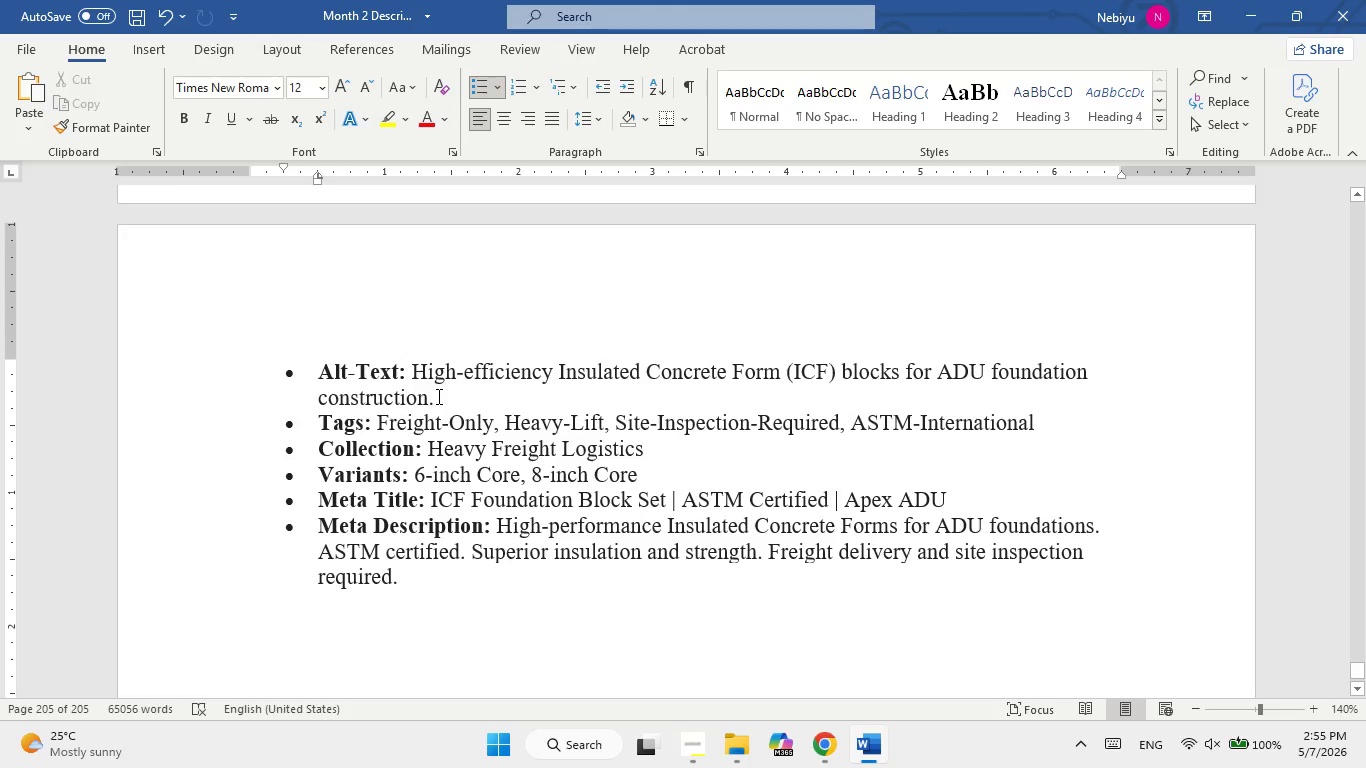 
left_click([437, 396])
 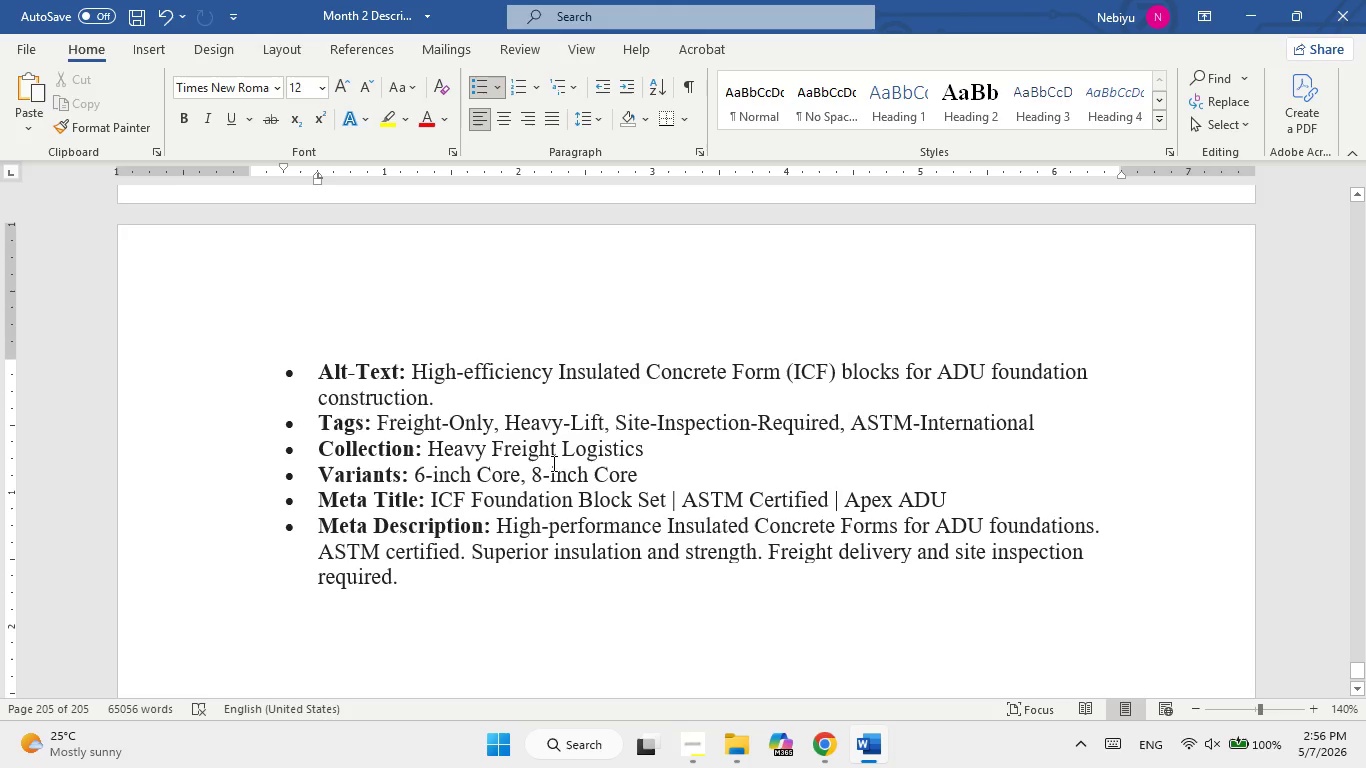 
wait(29.41)
 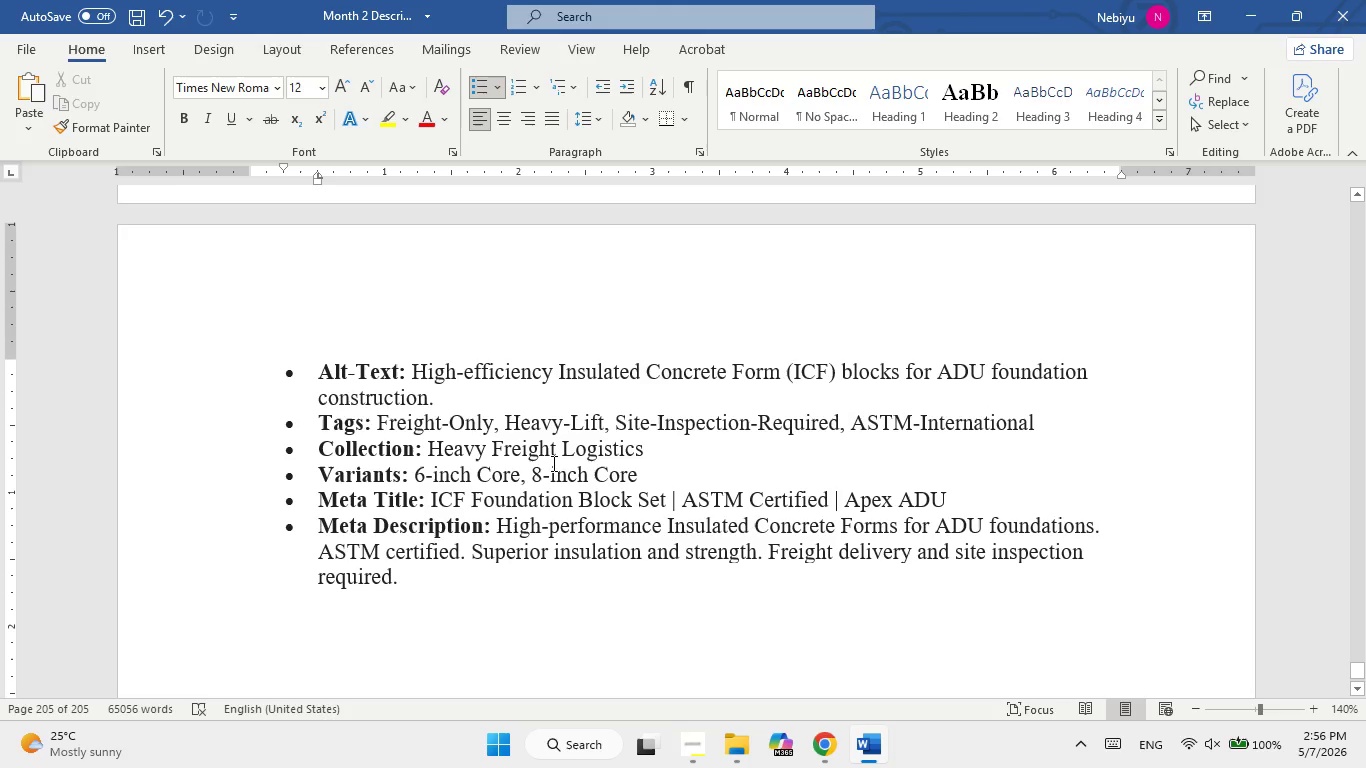 
left_click([431, 409])
 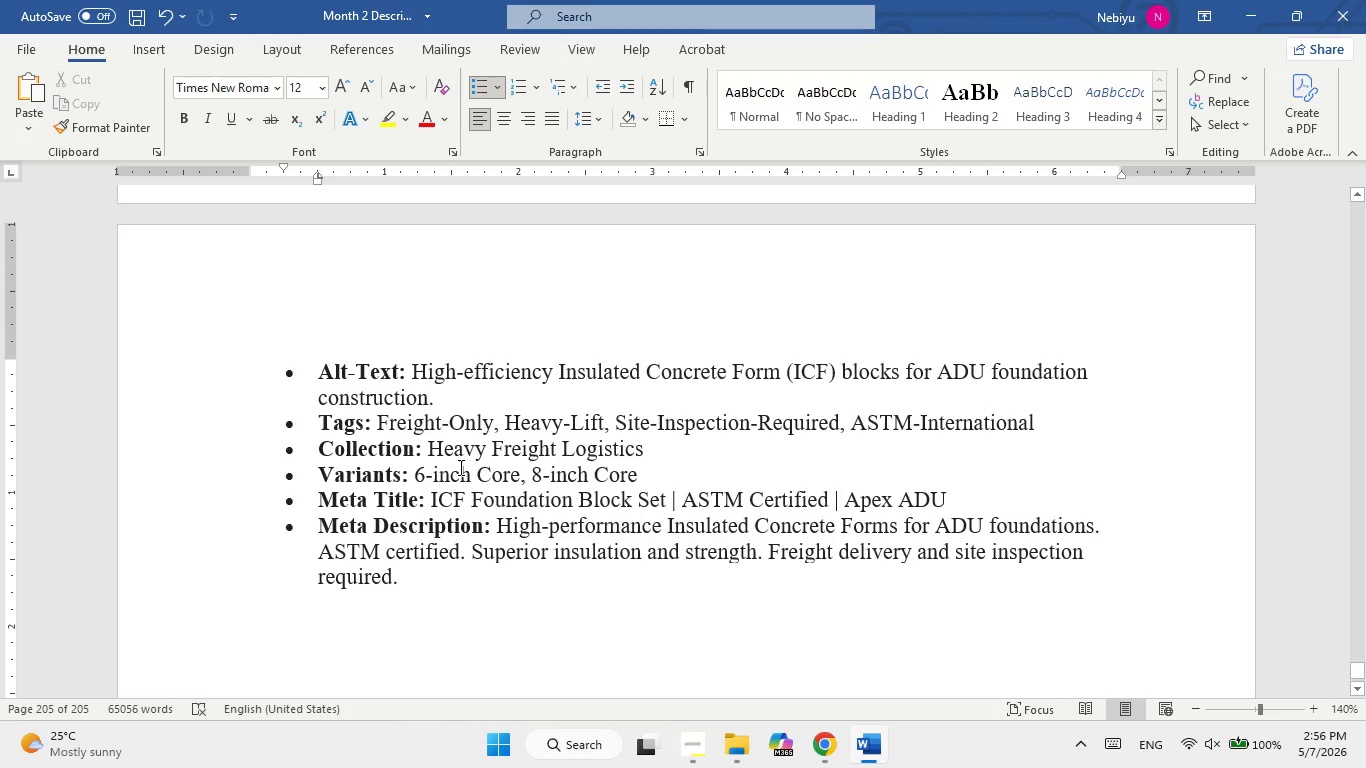 
left_click_drag(start_coordinate=[430, 366], to_coordinate=[426, 394])
 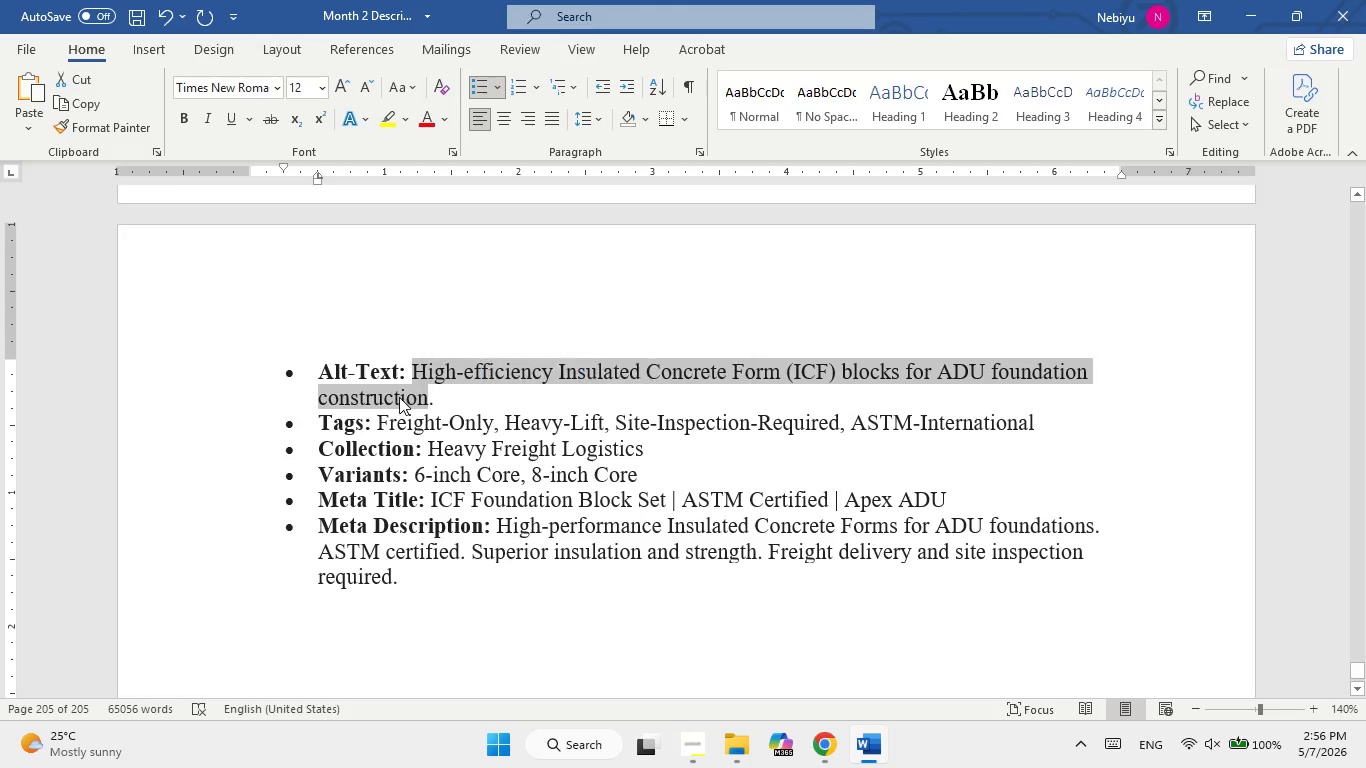 
right_click([399, 397])
 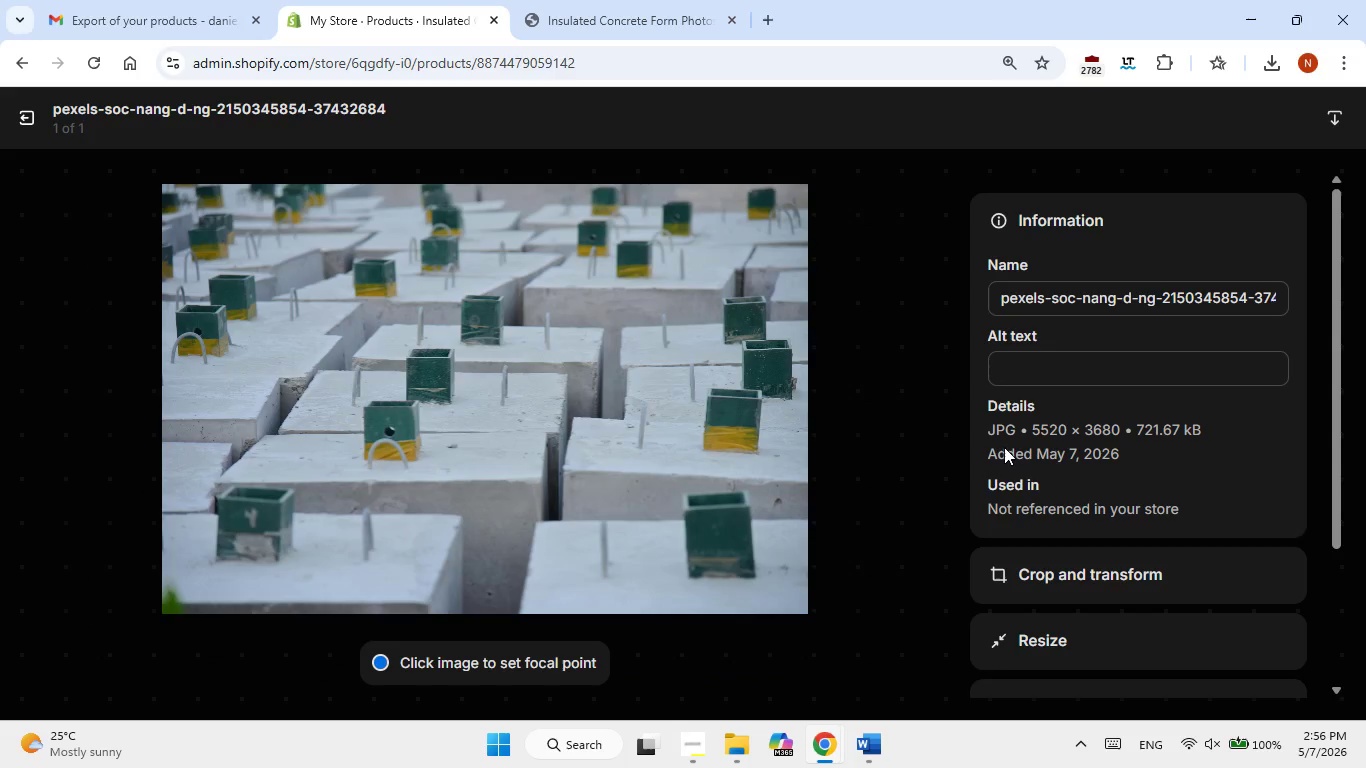 
left_click([1009, 364])
 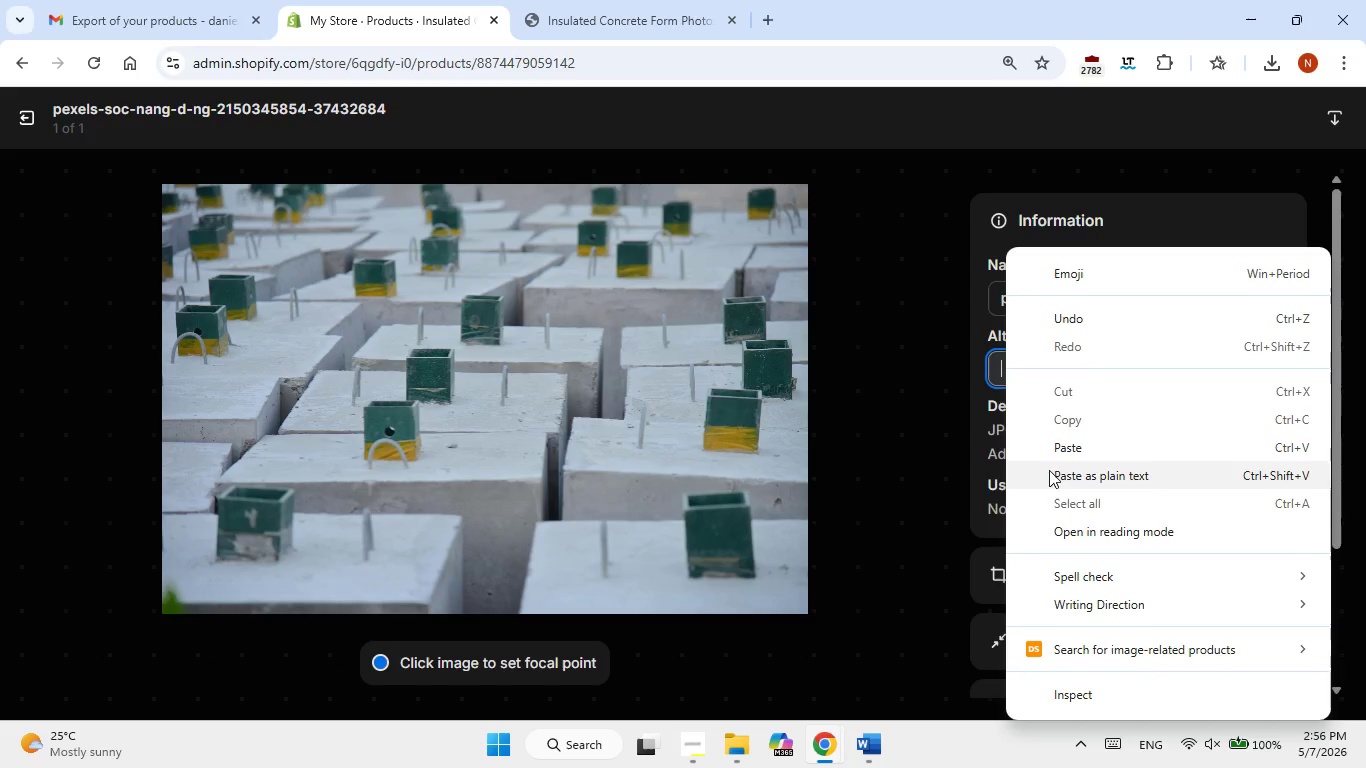 
left_click([1054, 447])
 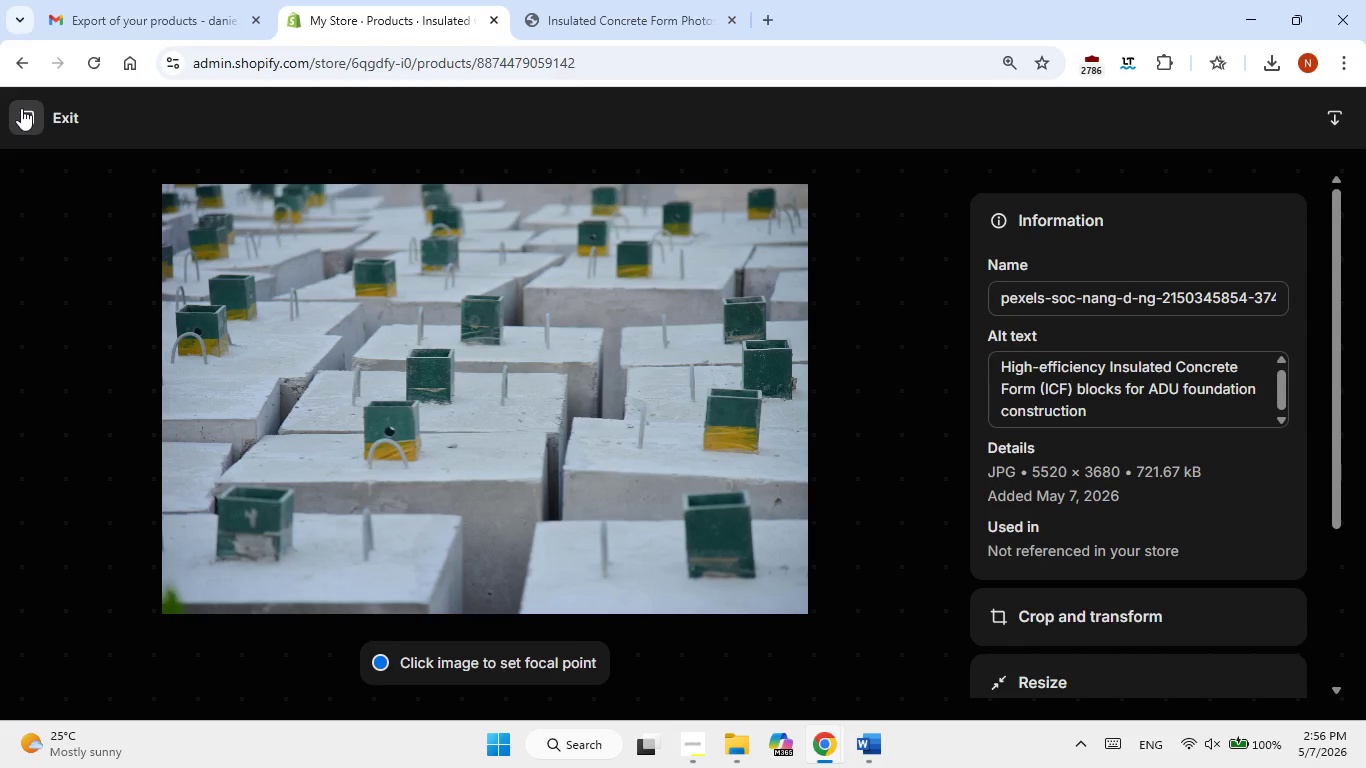 
wait(6.47)
 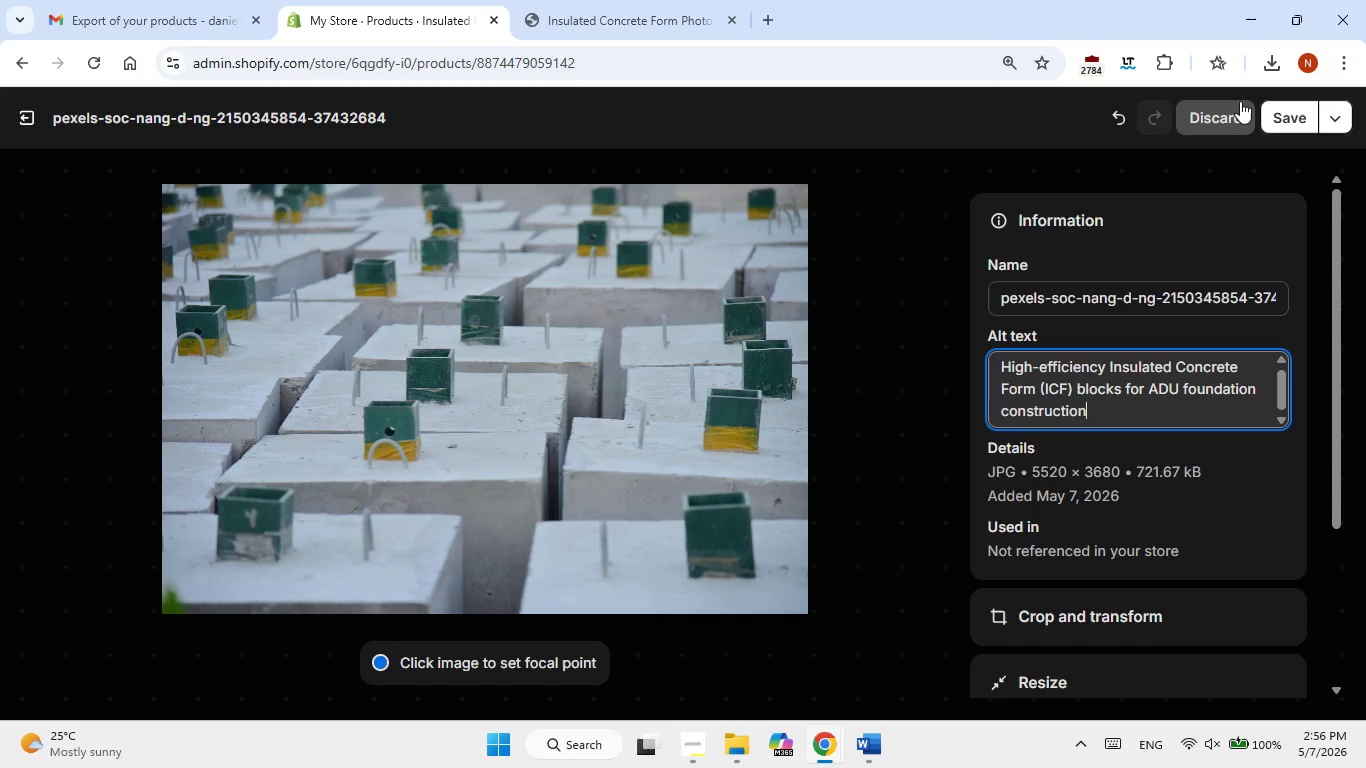 
left_click([21, 108])
 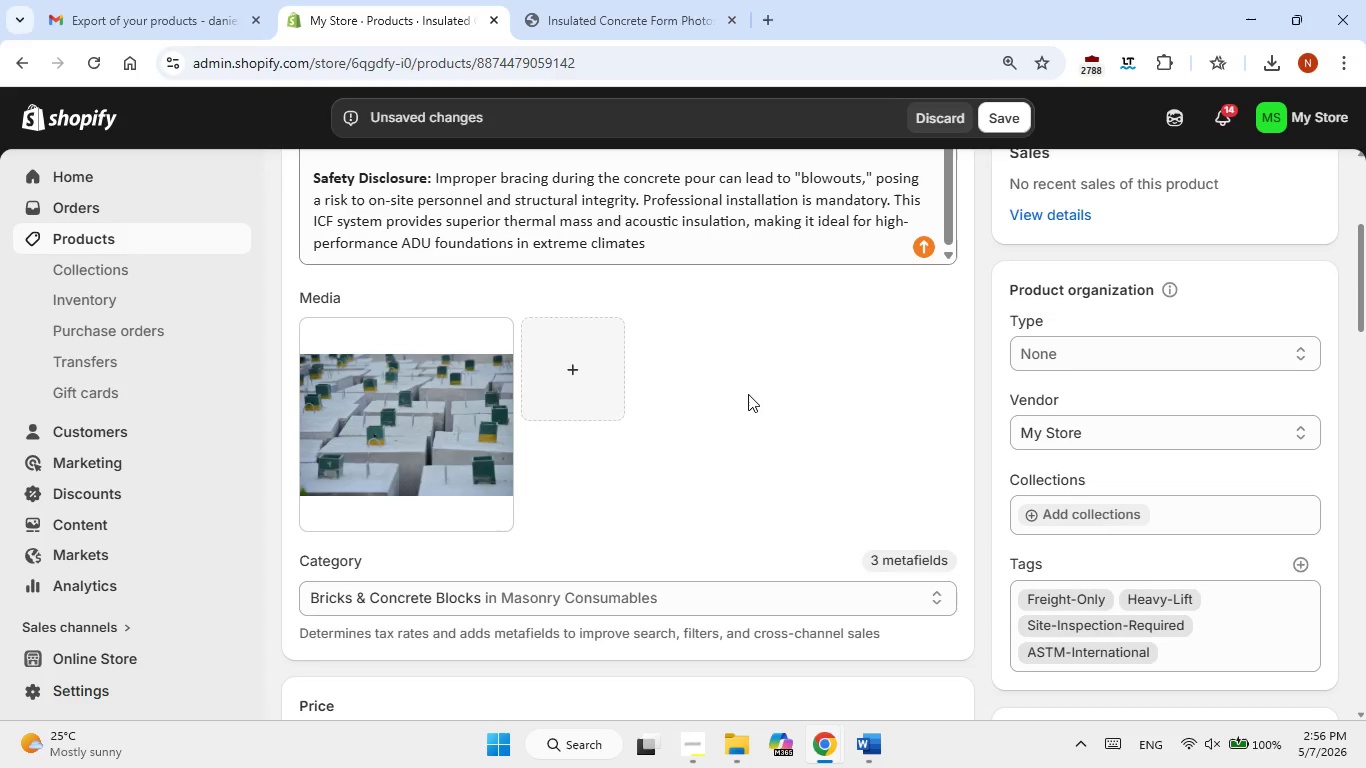 
scroll: coordinate [748, 394], scroll_direction: up, amount: 5.0
 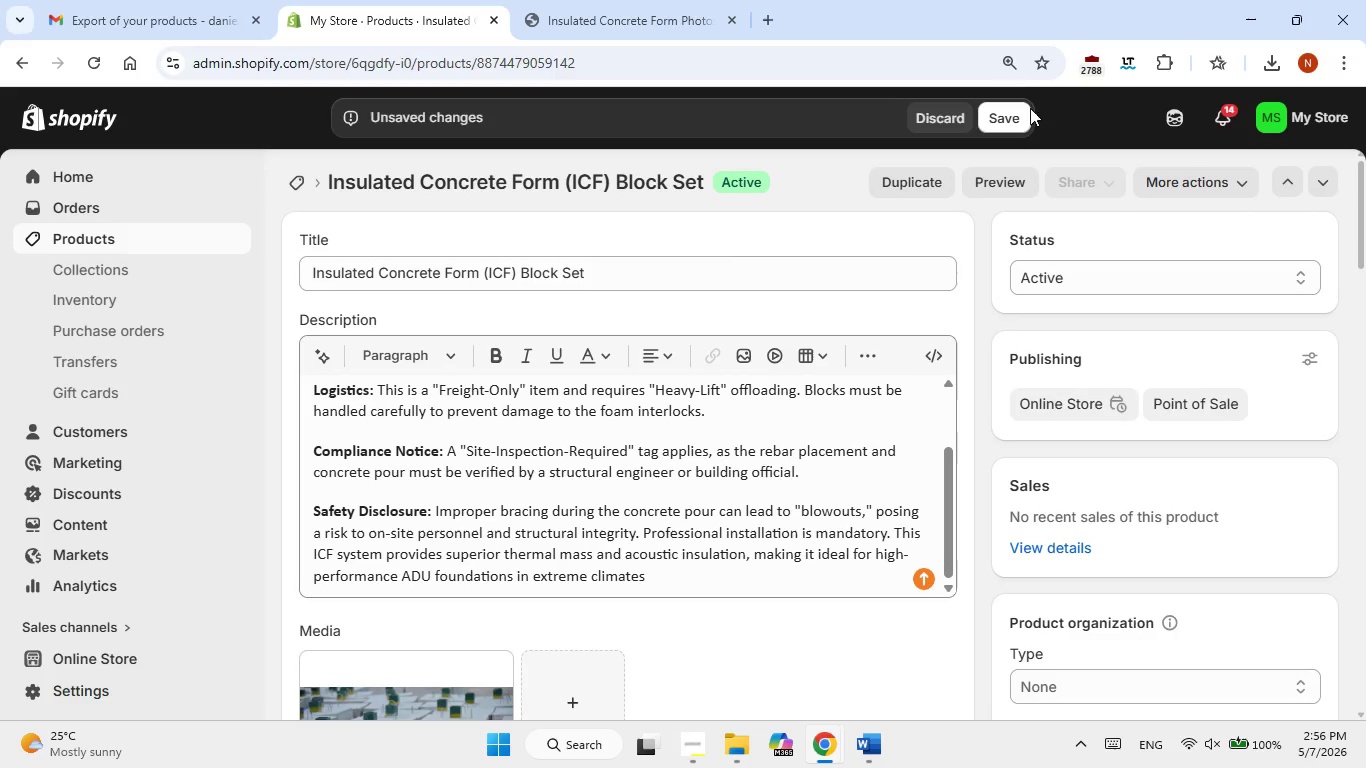 
left_click([1017, 109])
 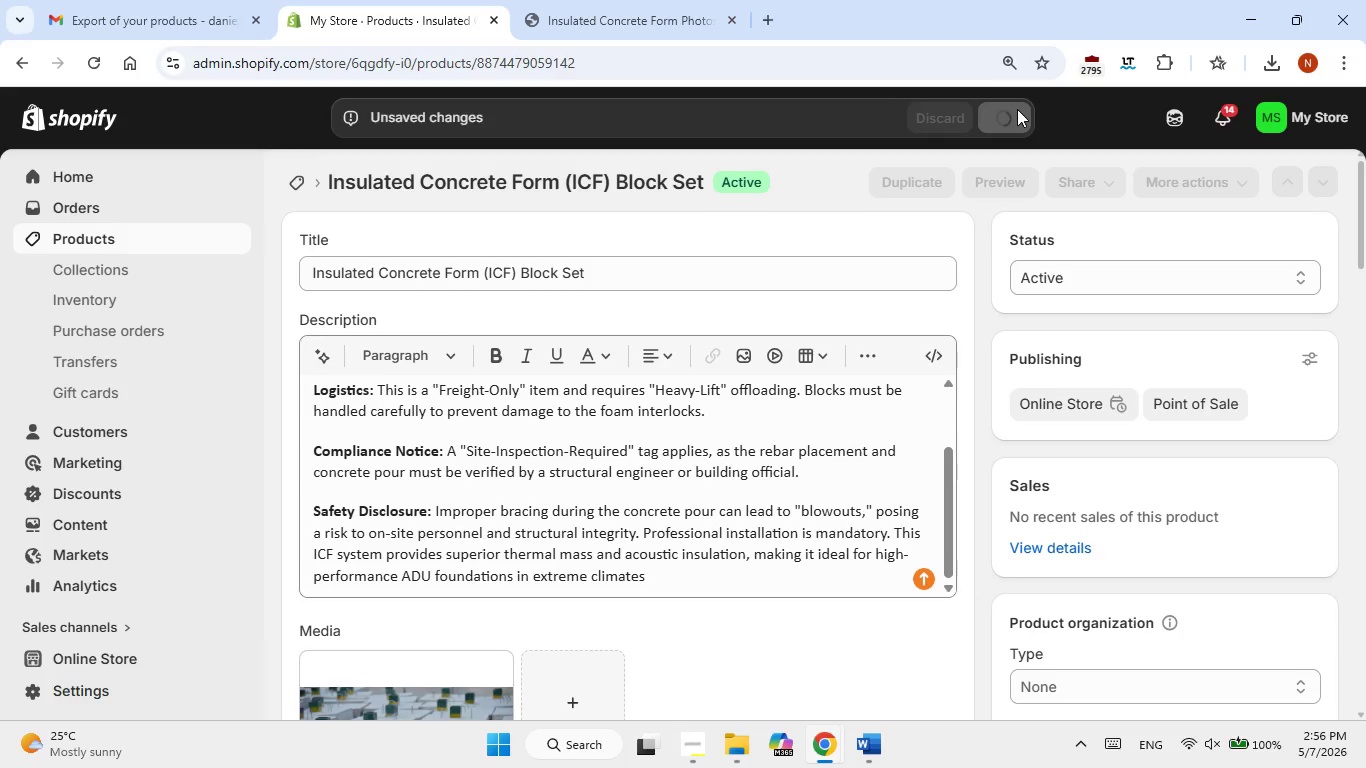 
wait(10.03)
 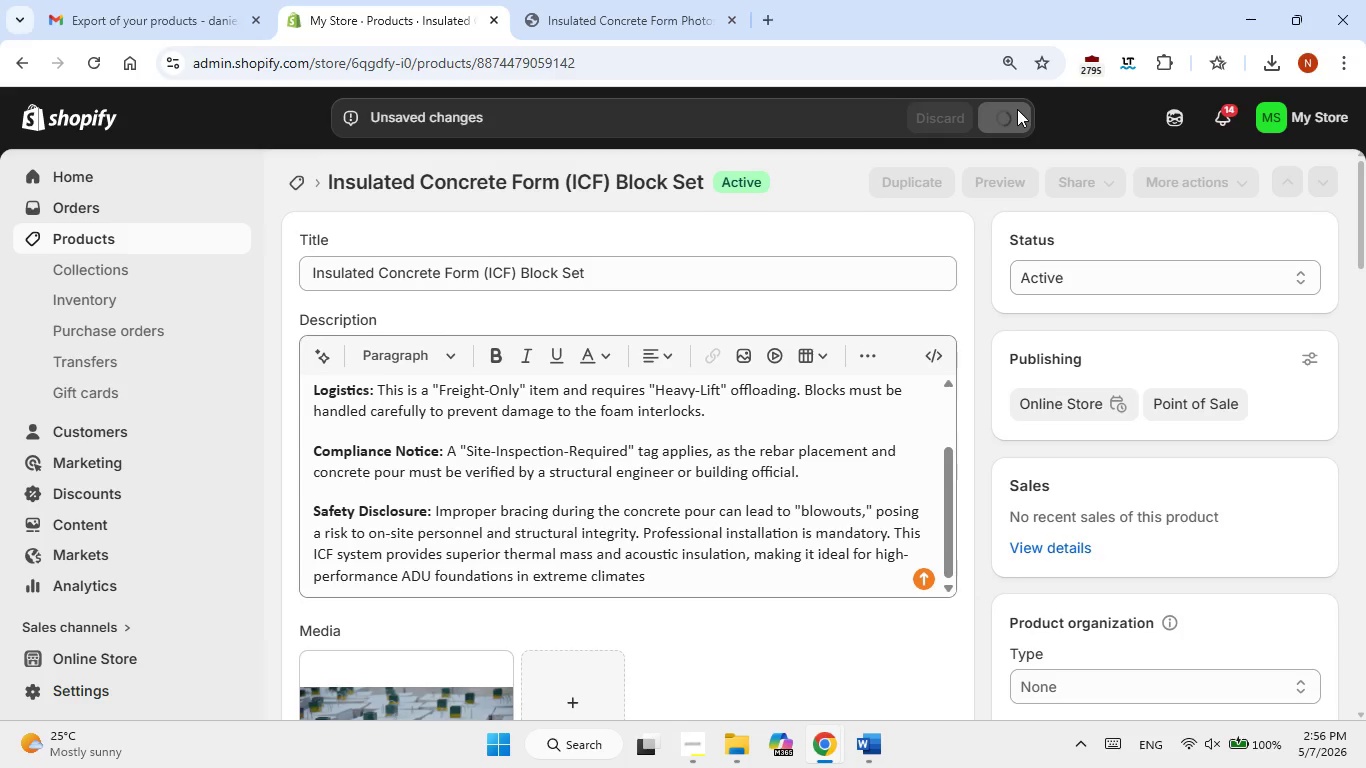 
scroll: coordinate [777, 435], scroll_direction: down, amount: 5.0
 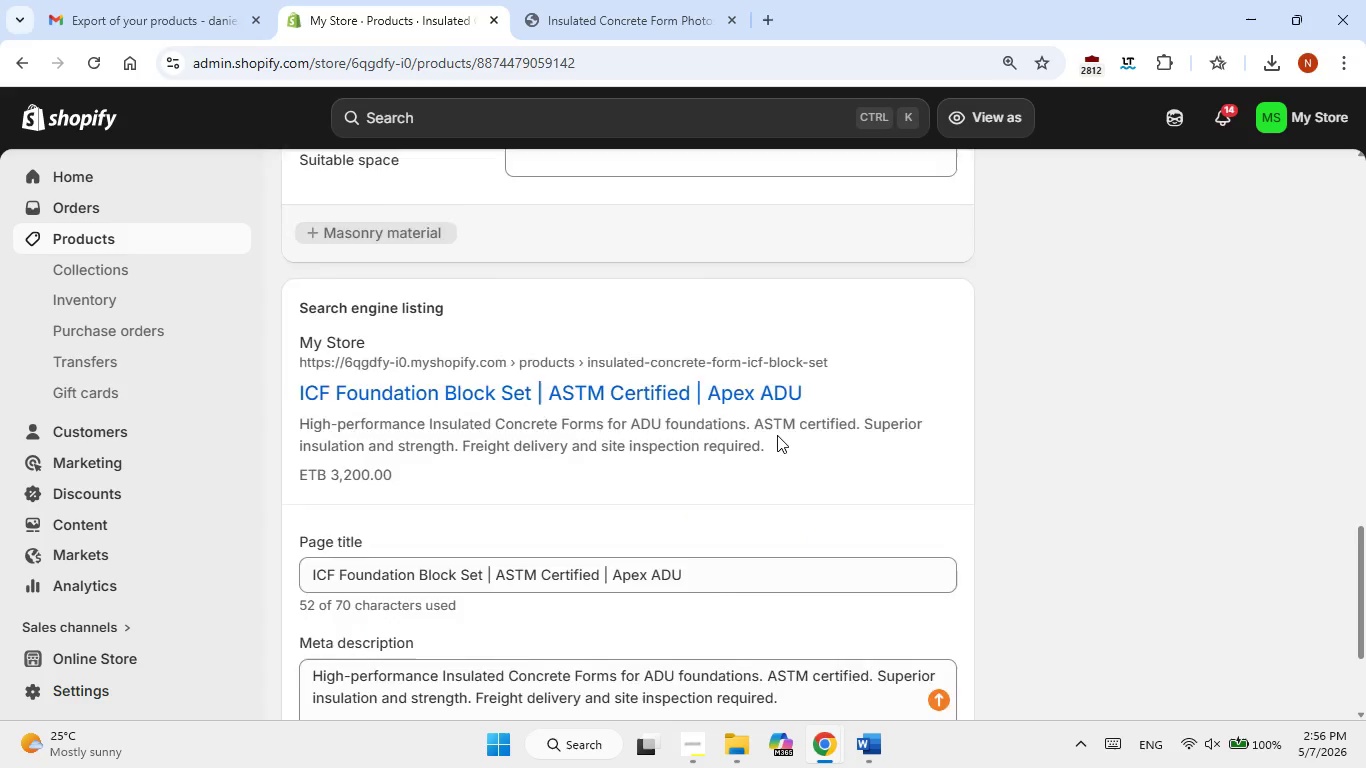 
scroll: coordinate [780, 416], scroll_direction: up, amount: 17.0
 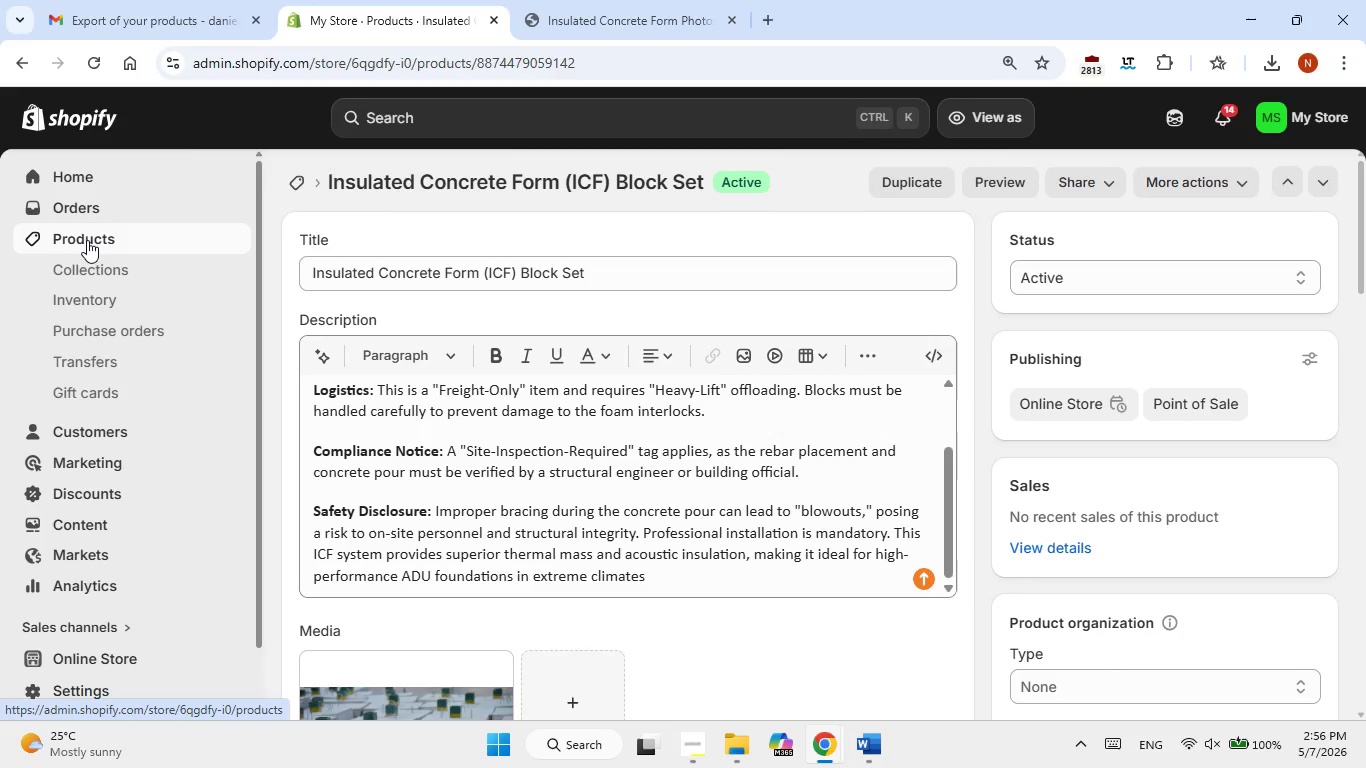 
left_click([87, 240])
 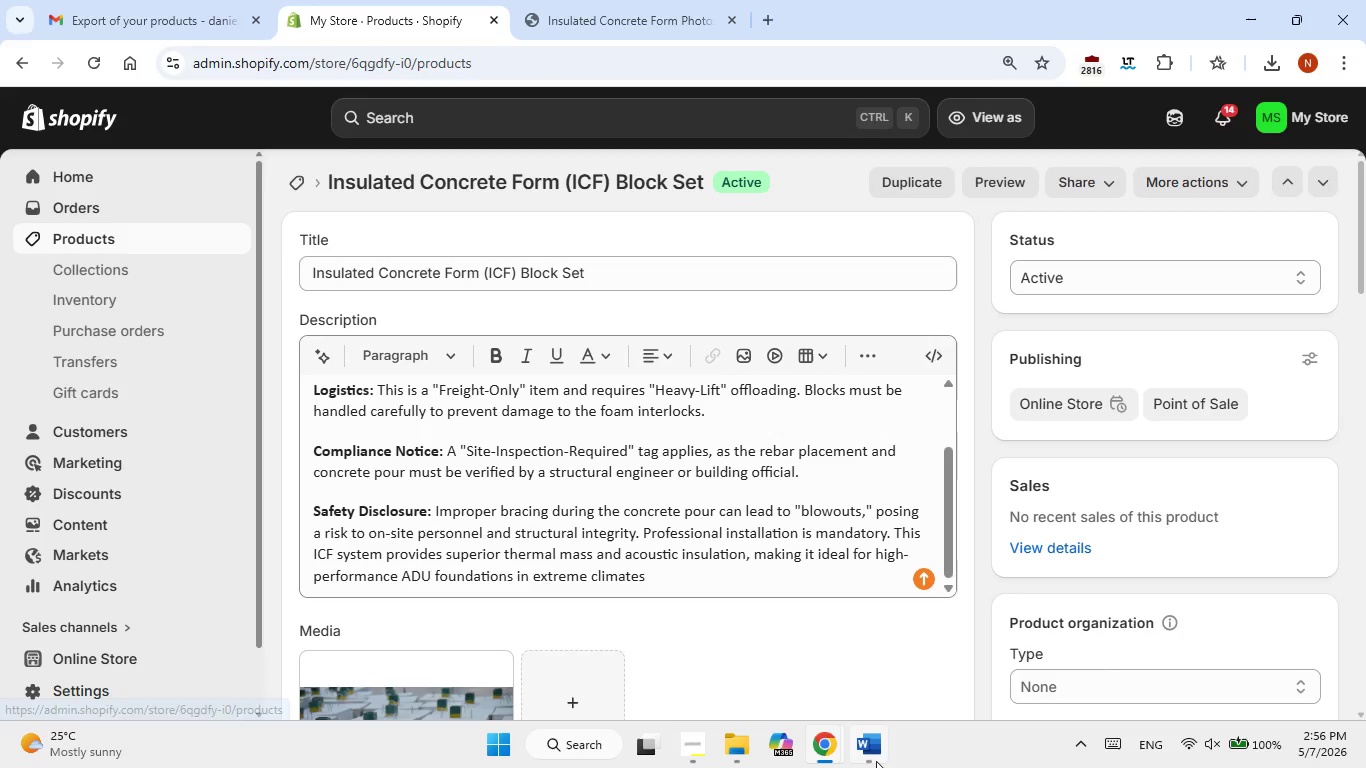 
left_click([869, 760])
 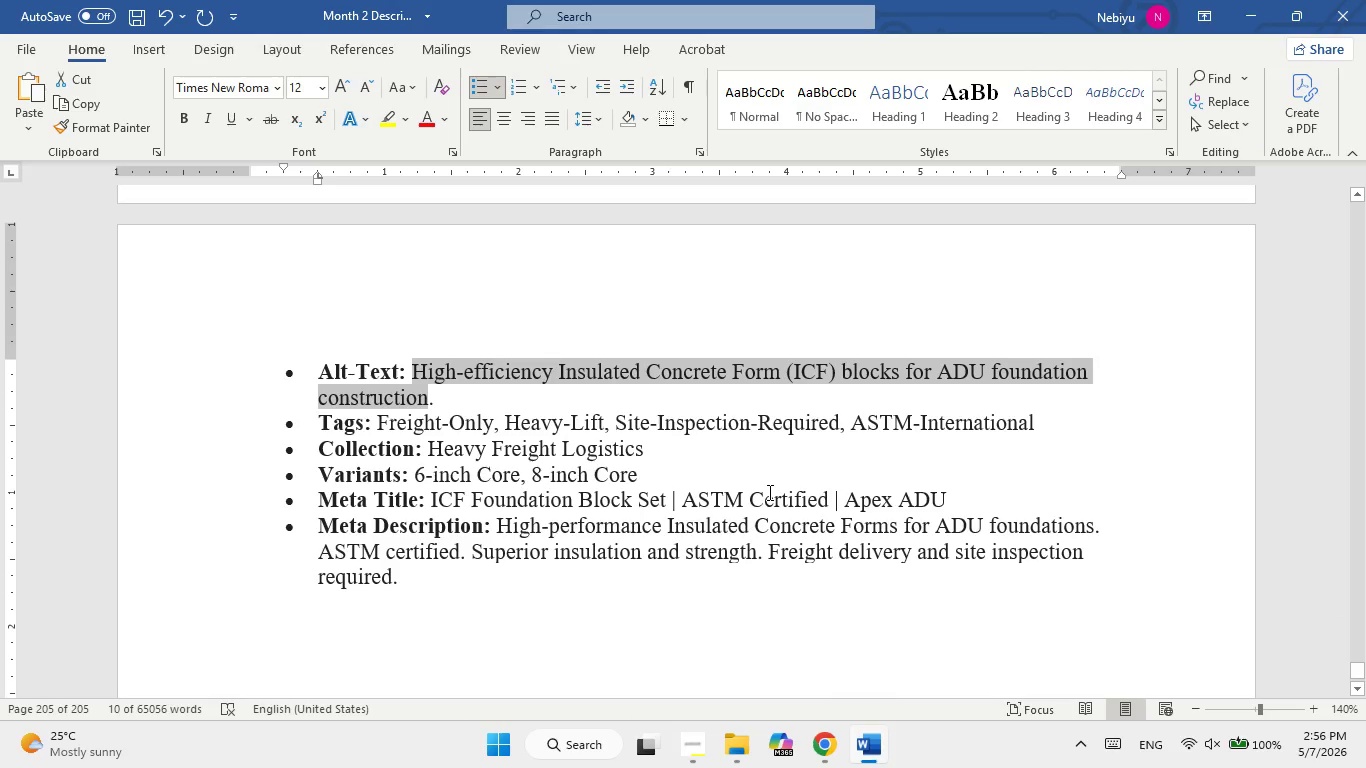 
scroll: coordinate [768, 499], scroll_direction: down, amount: 2.0
 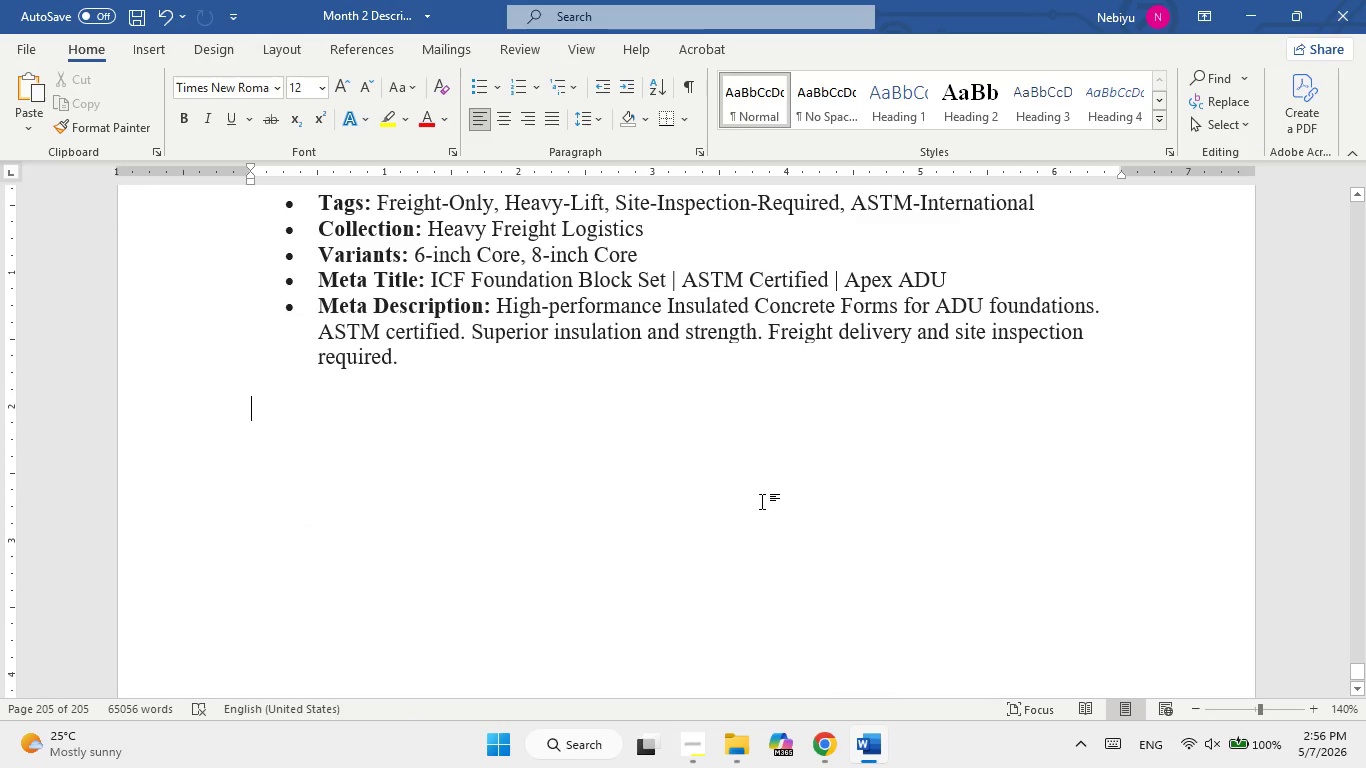 
scroll: coordinate [762, 501], scroll_direction: up, amount: 4.0
 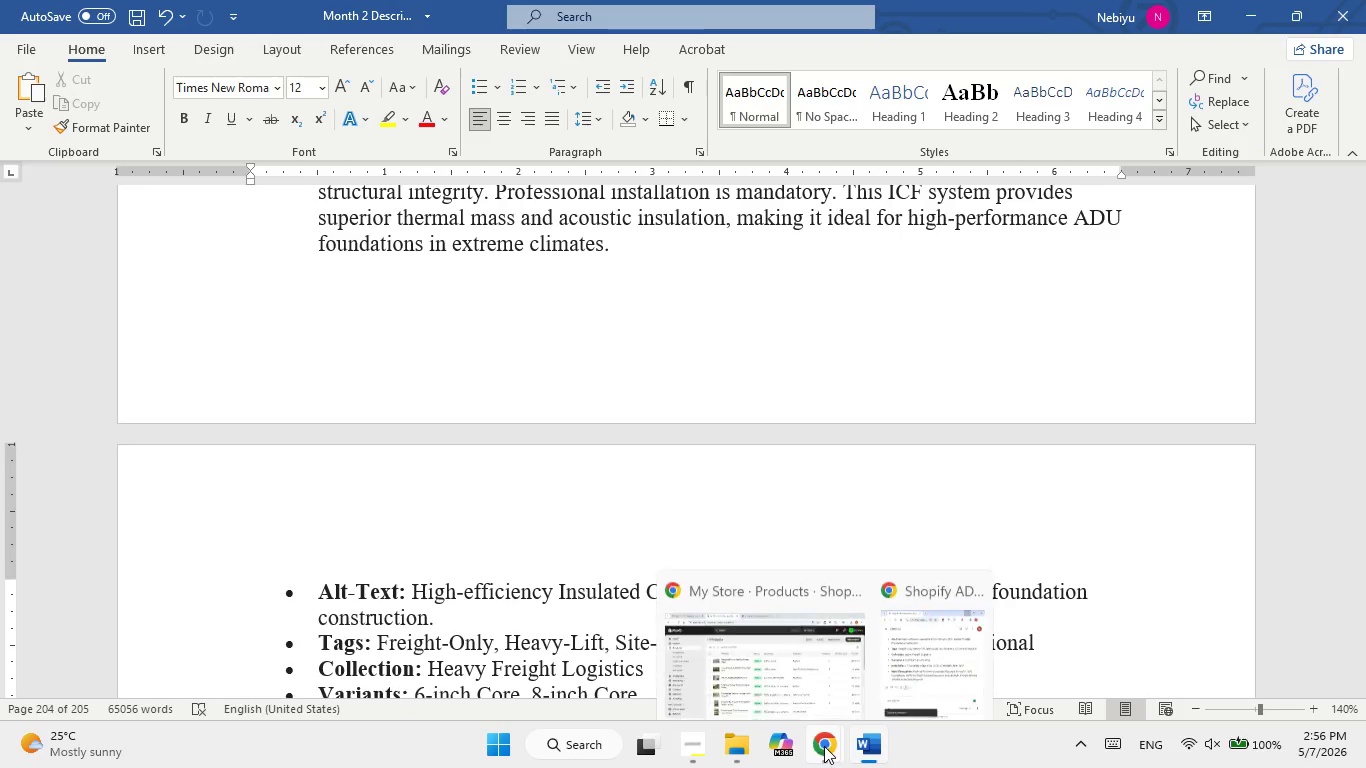 
left_click([951, 623])
 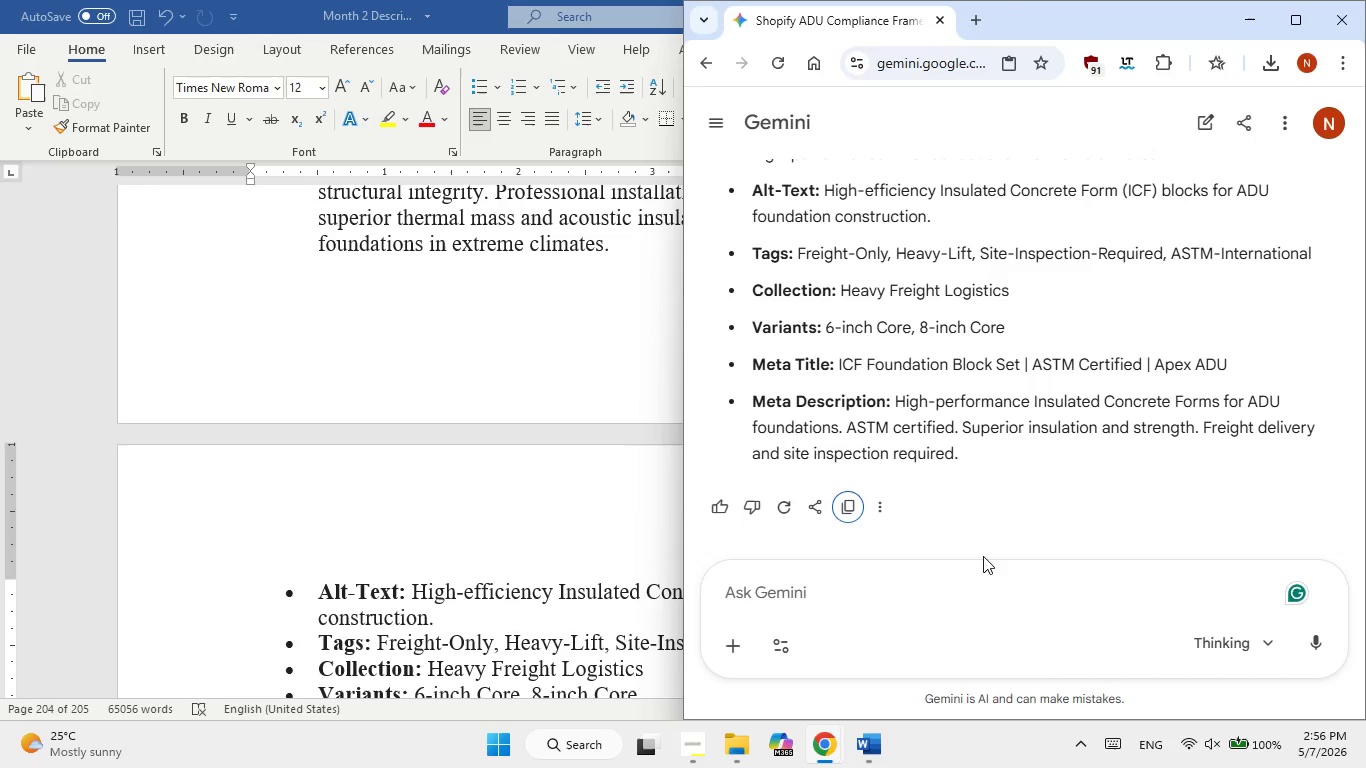 
left_click([983, 555])
 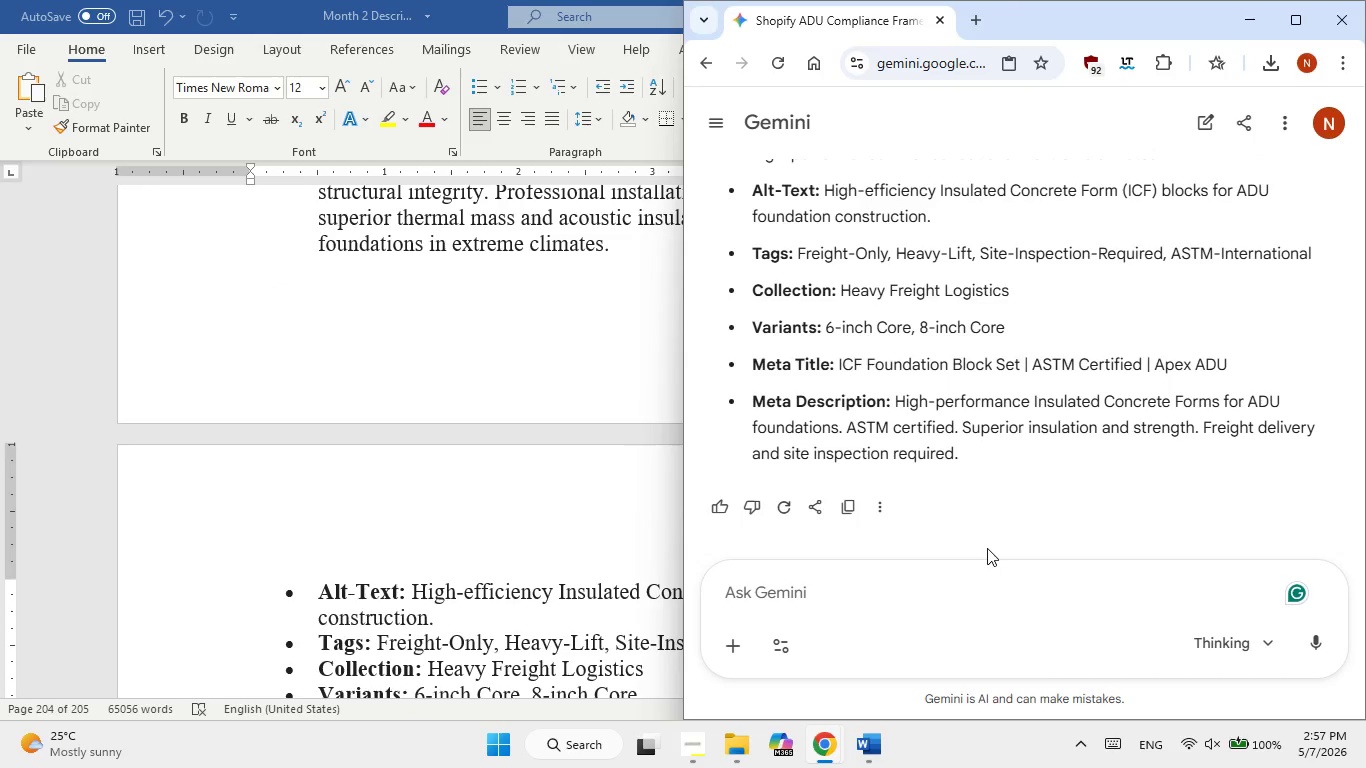 
scroll: coordinate [987, 548], scroll_direction: up, amount: 52.0
 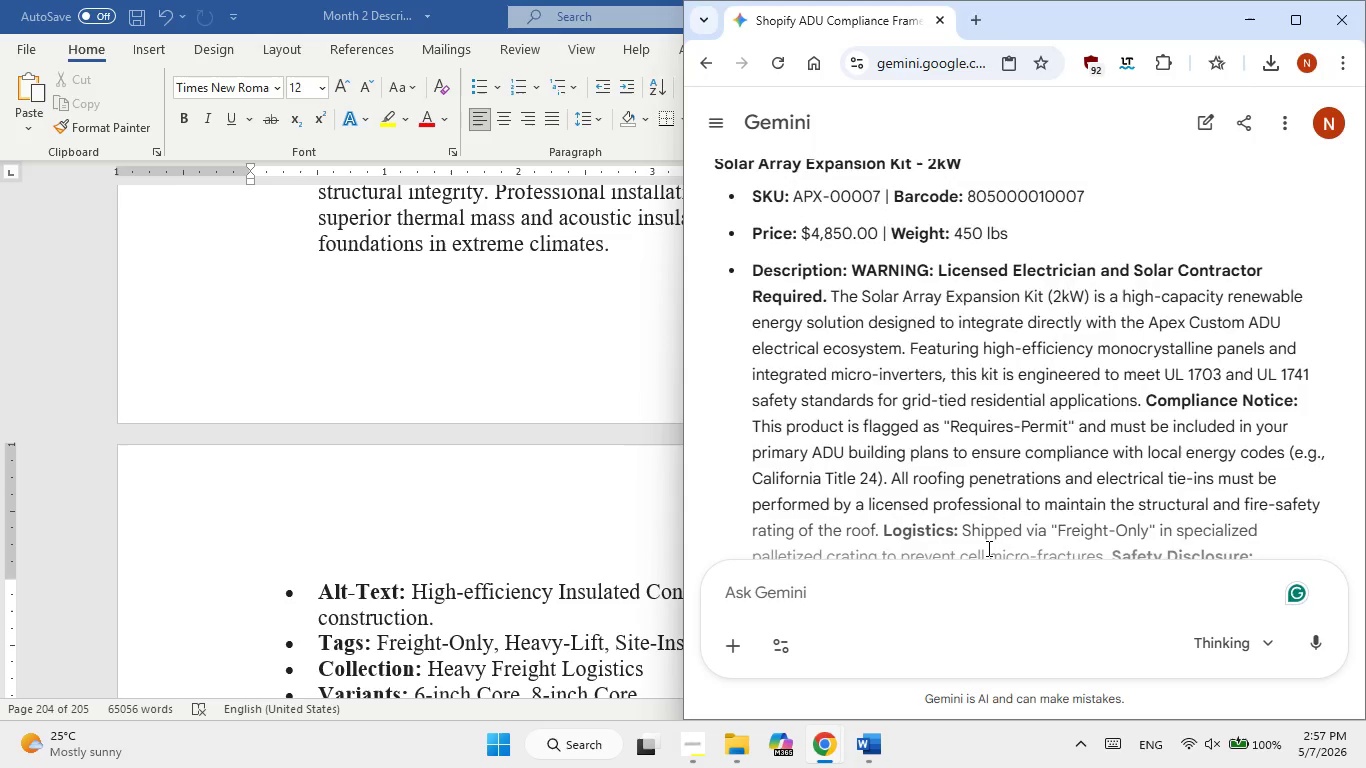 
scroll: coordinate [987, 548], scroll_direction: down, amount: 2.0
 